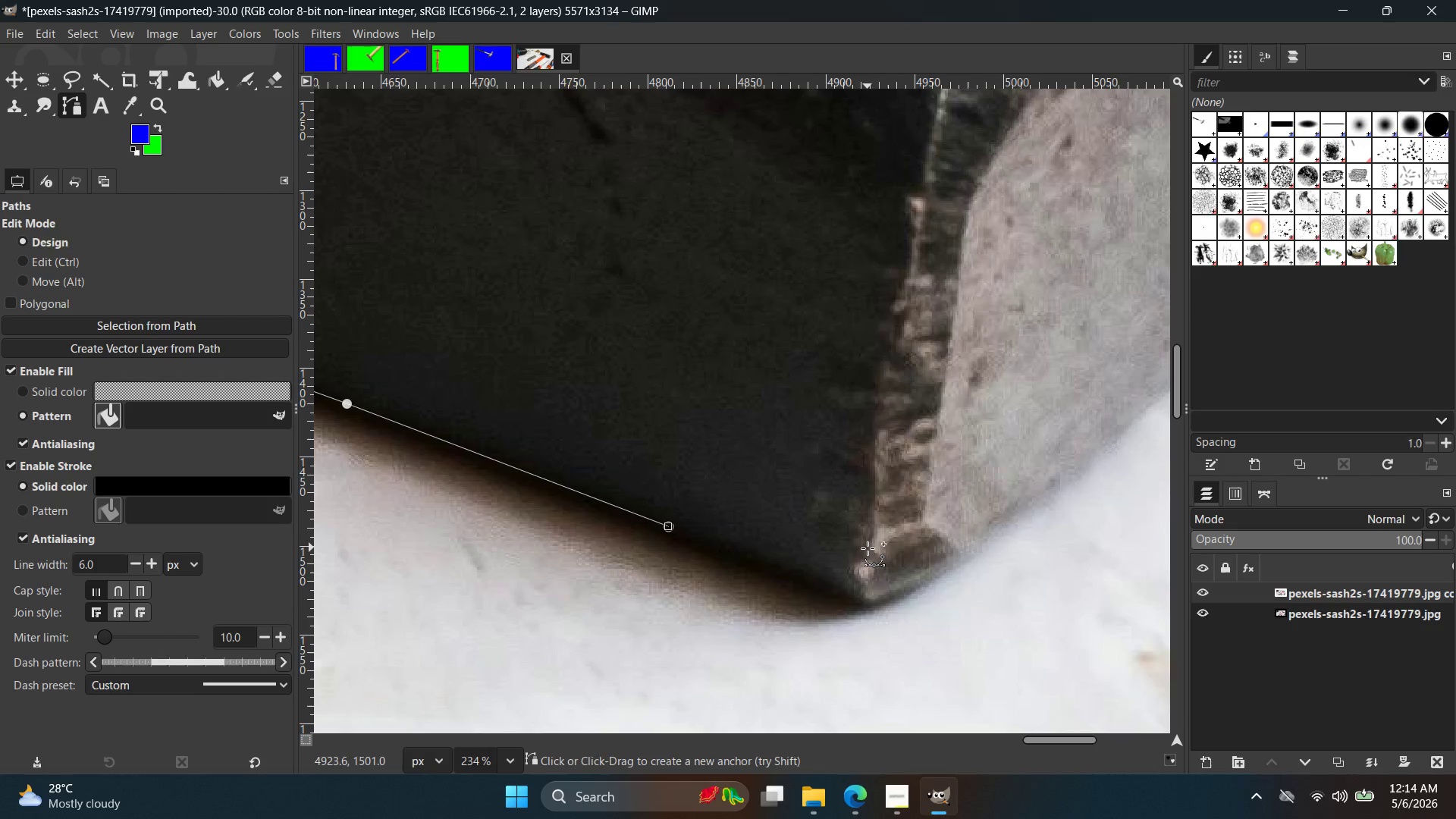 
key(Control+ControlLeft)
 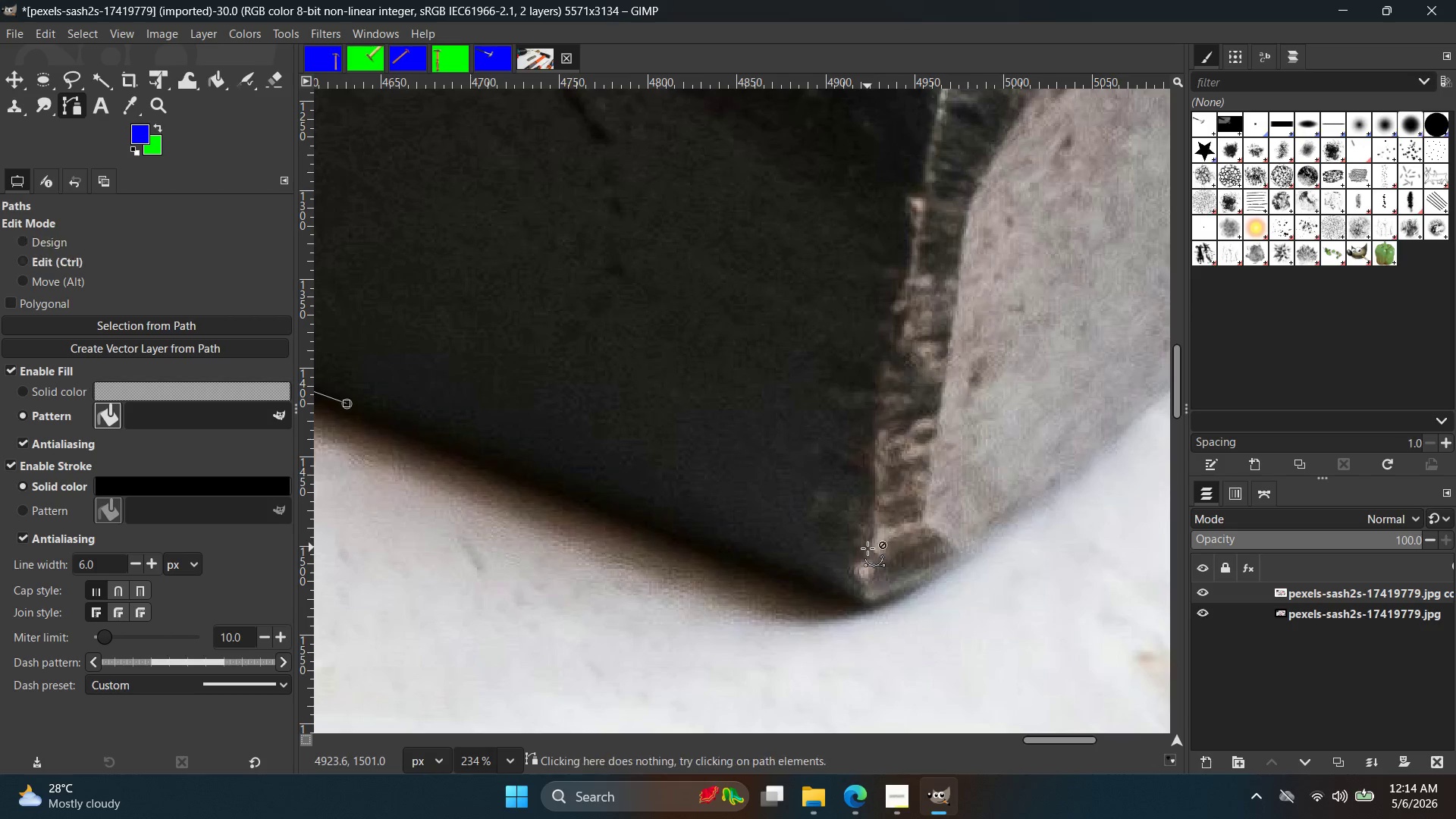 
key(Control+Z)
 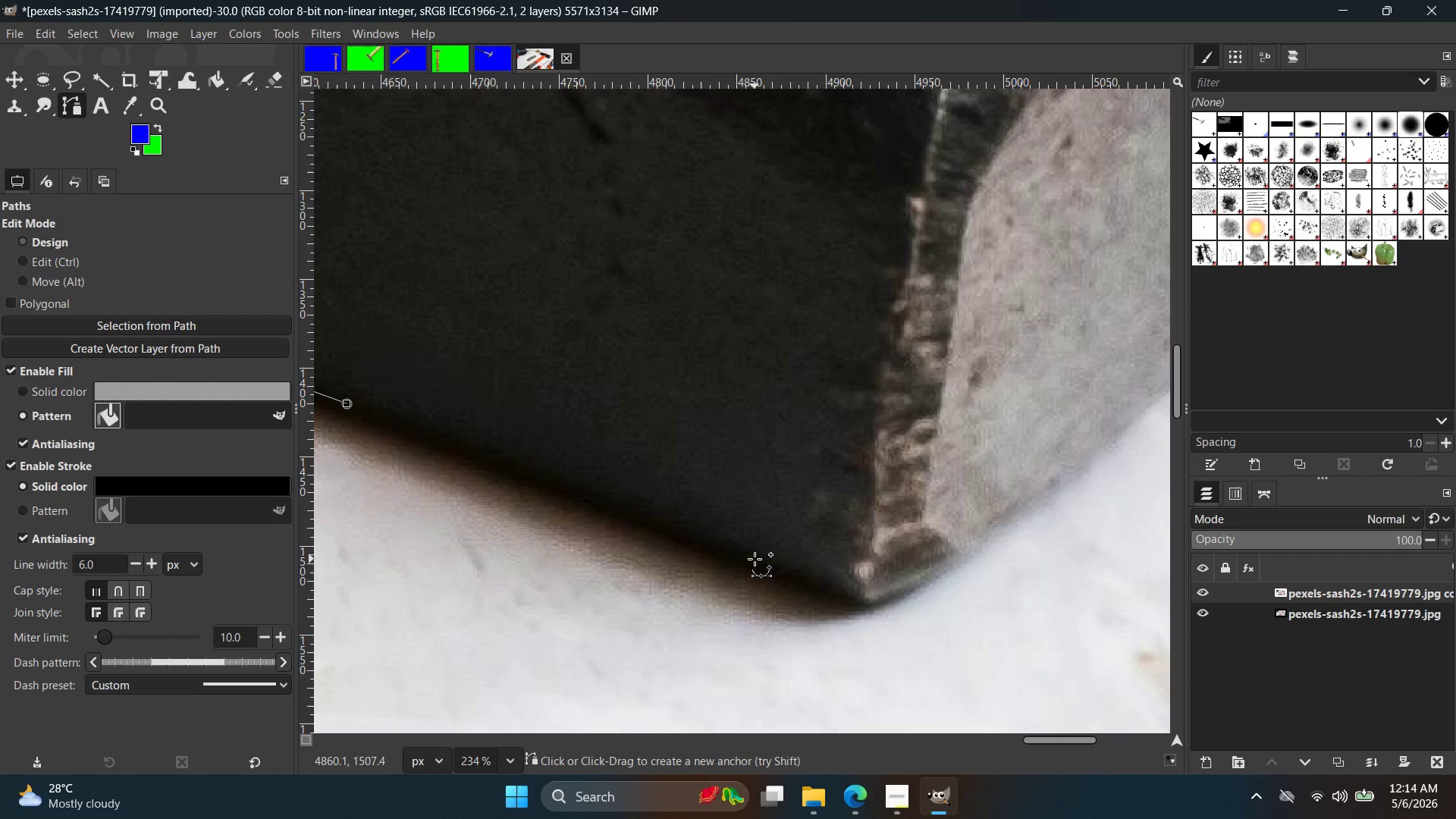 
left_click([755, 558])
 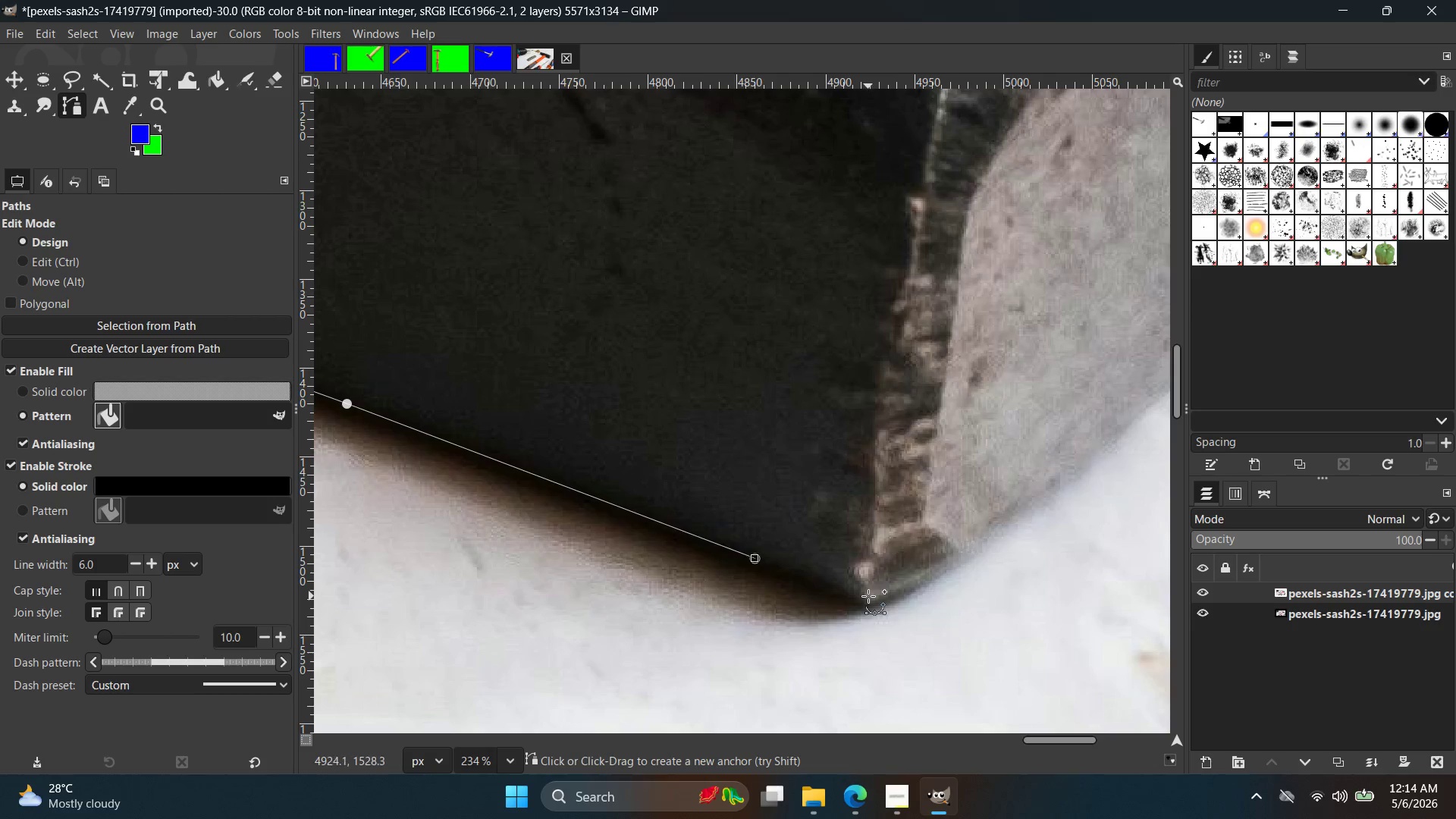 
left_click([868, 596])
 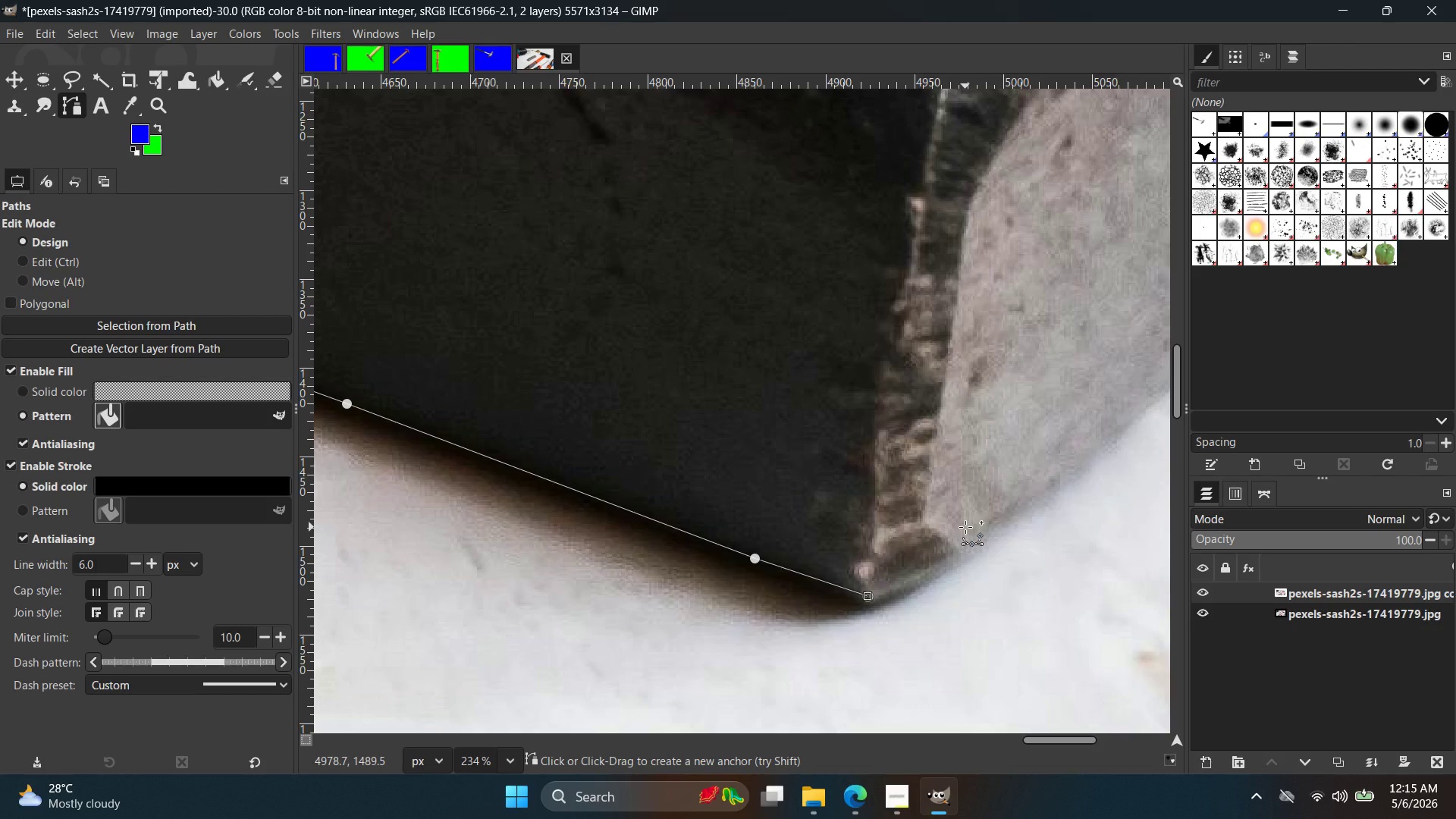 
wait(87.36)
 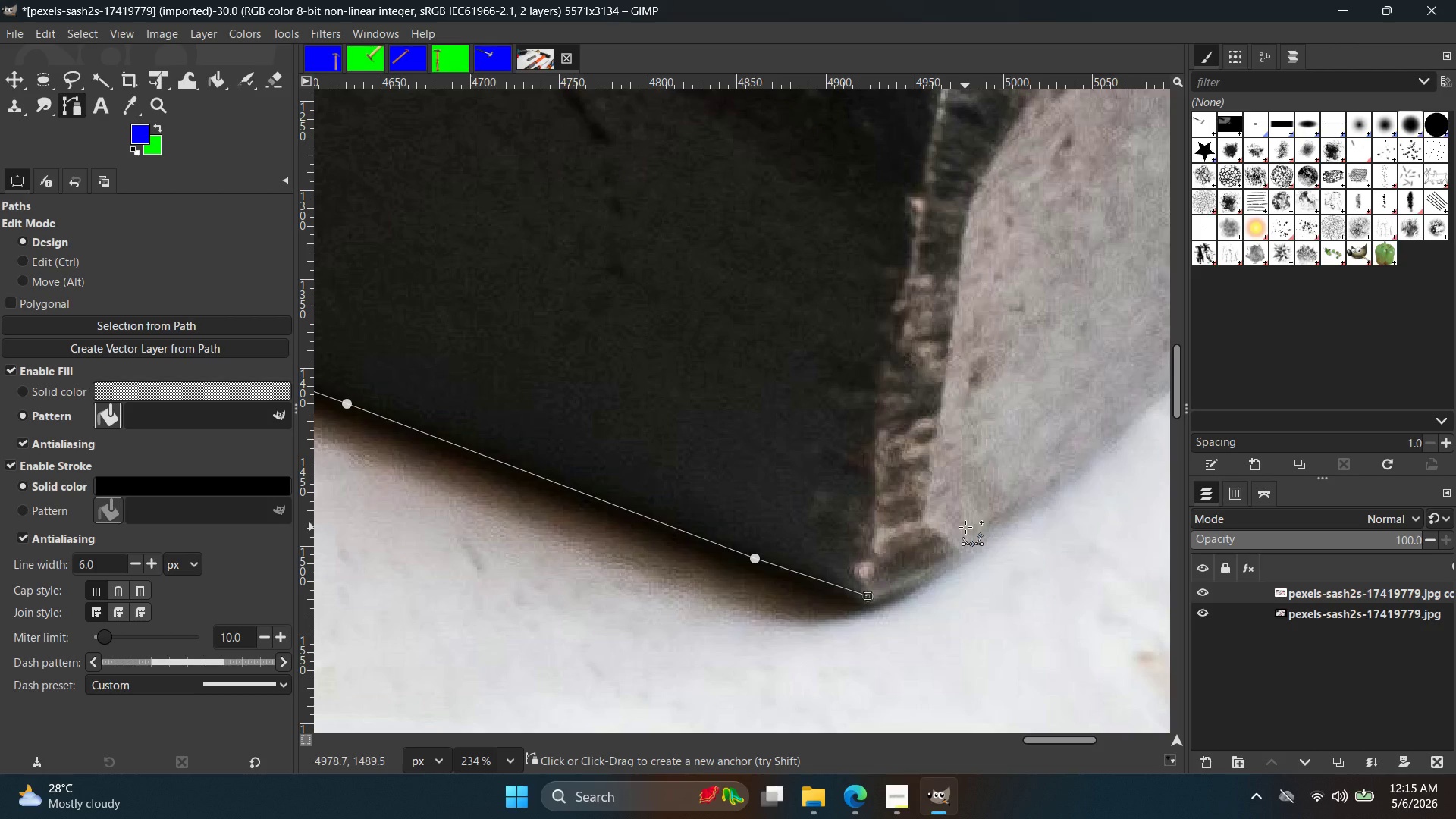 
left_click([964, 561])
 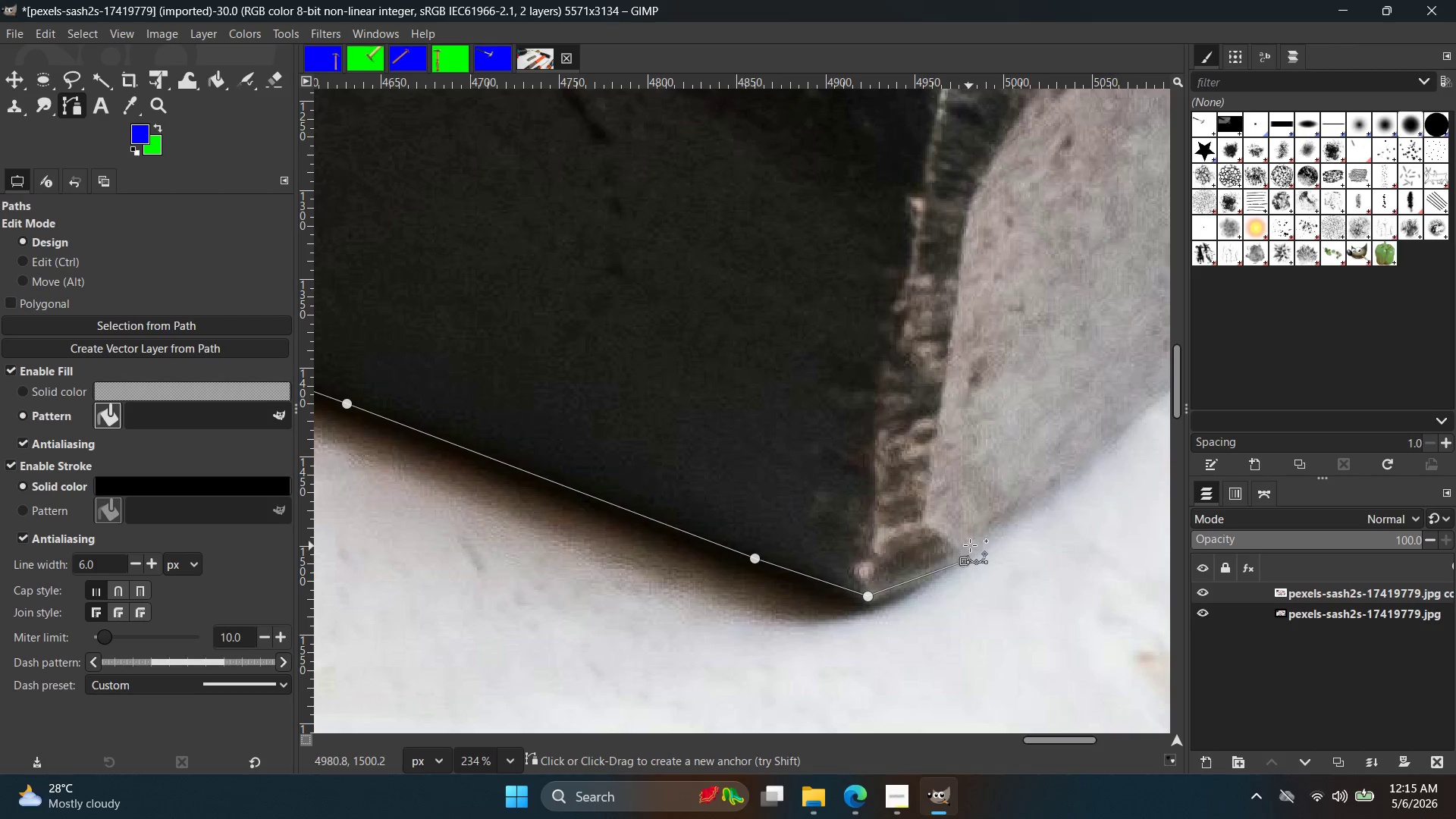 
key(Control+ControlLeft)
 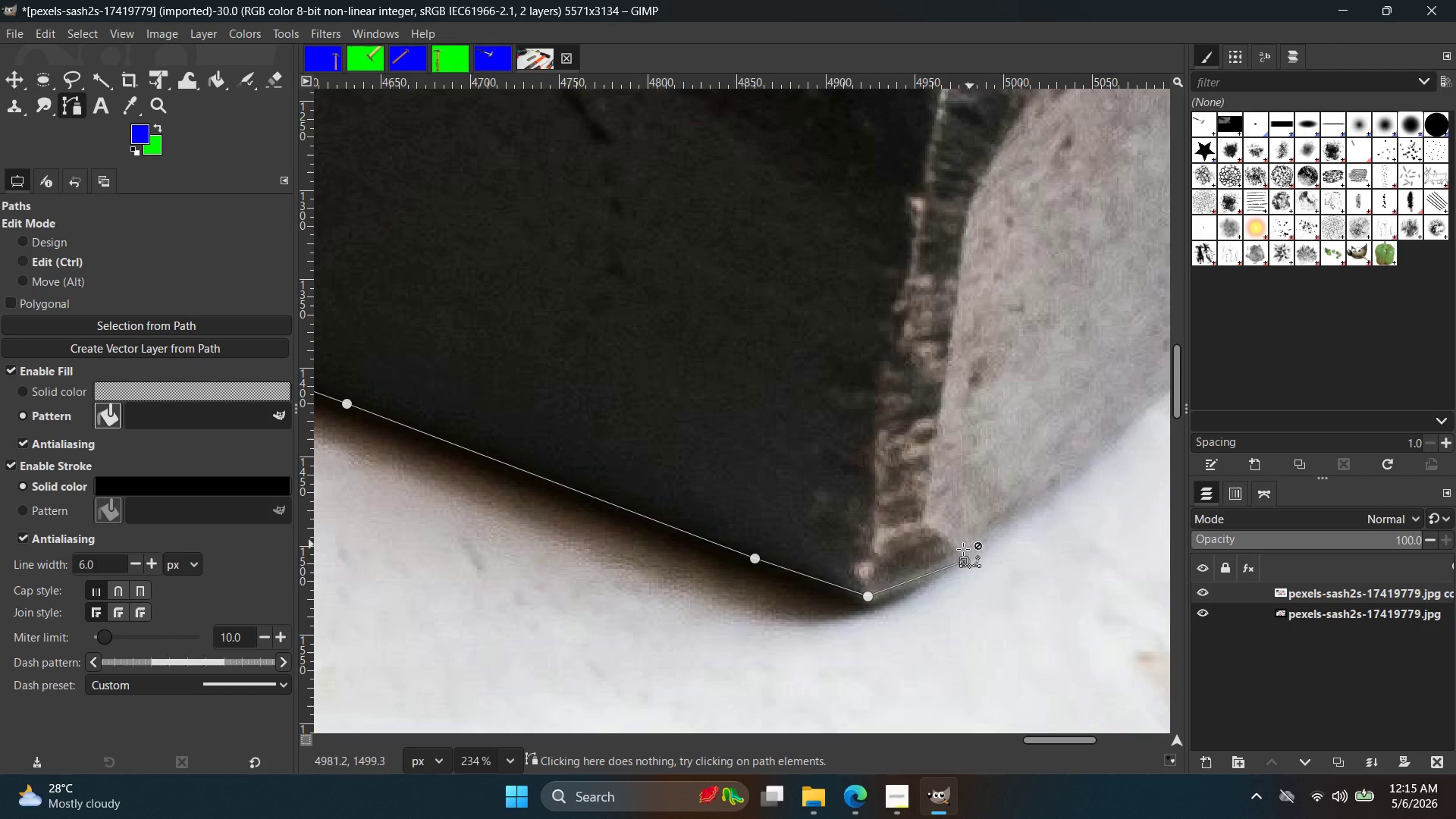 
key(Control+Z)
 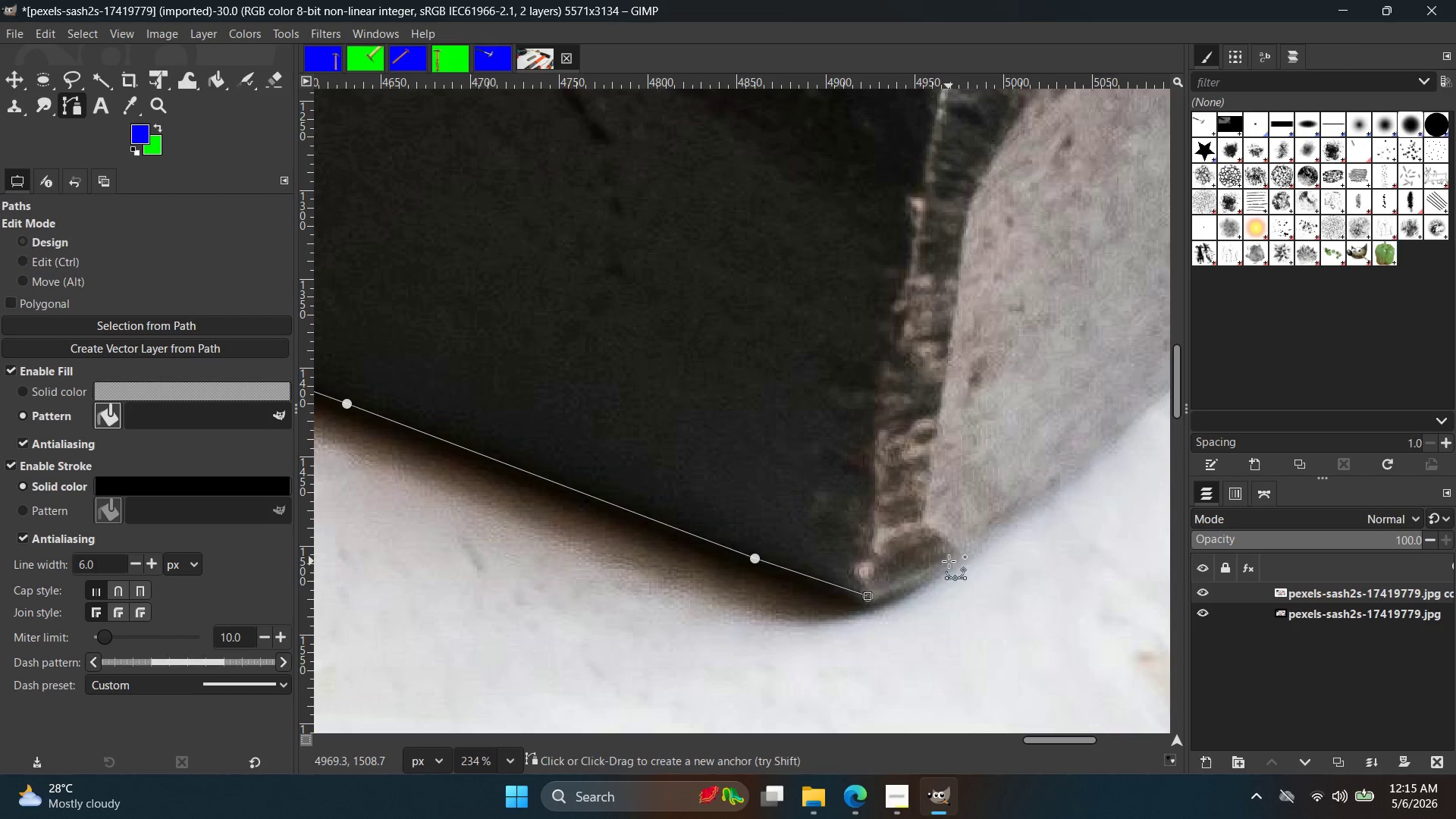 
left_click_drag(start_coordinate=[949, 561], to_coordinate=[1028, 509])
 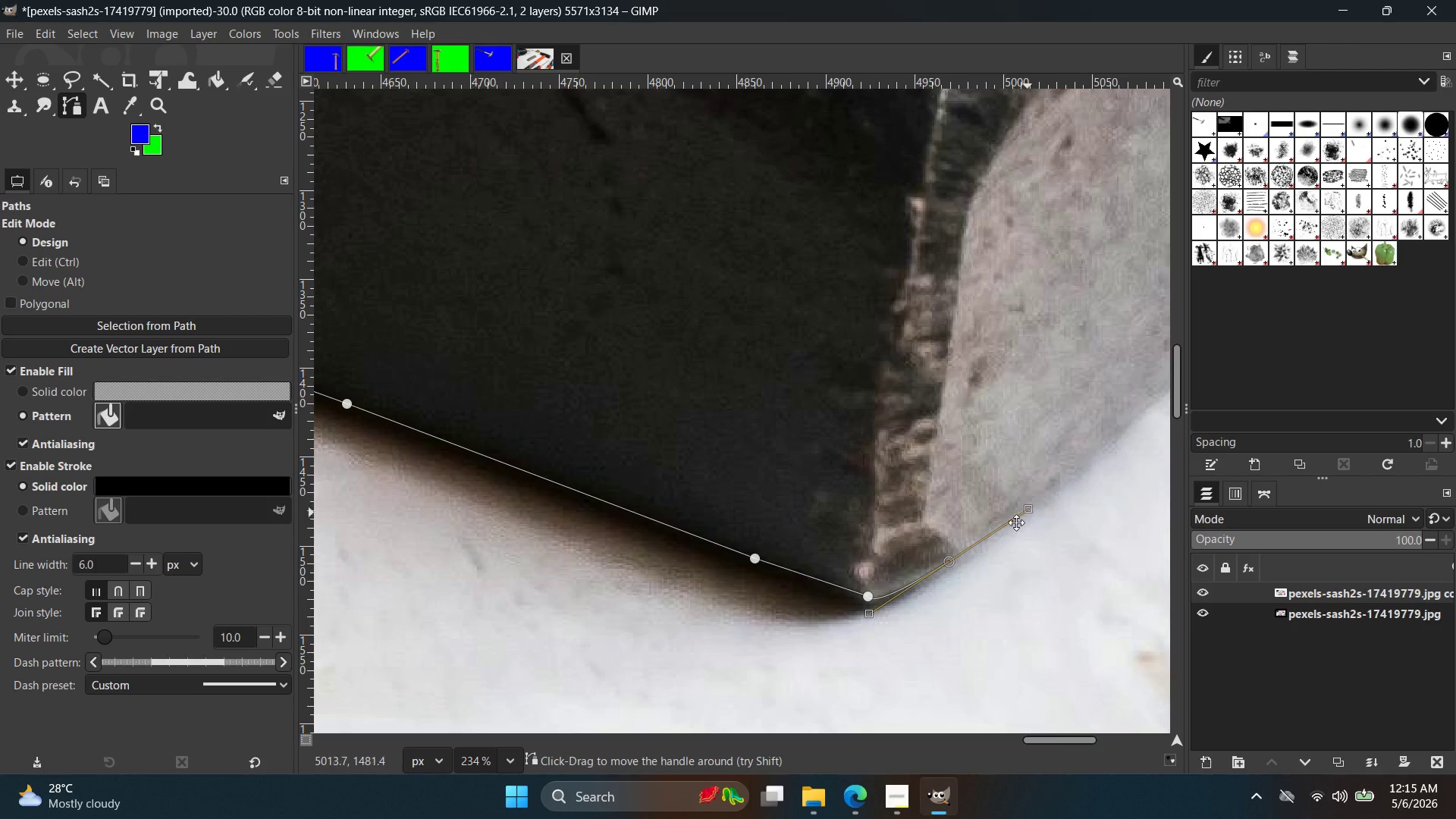 
hold_key(key=Space, duration=0.38)
 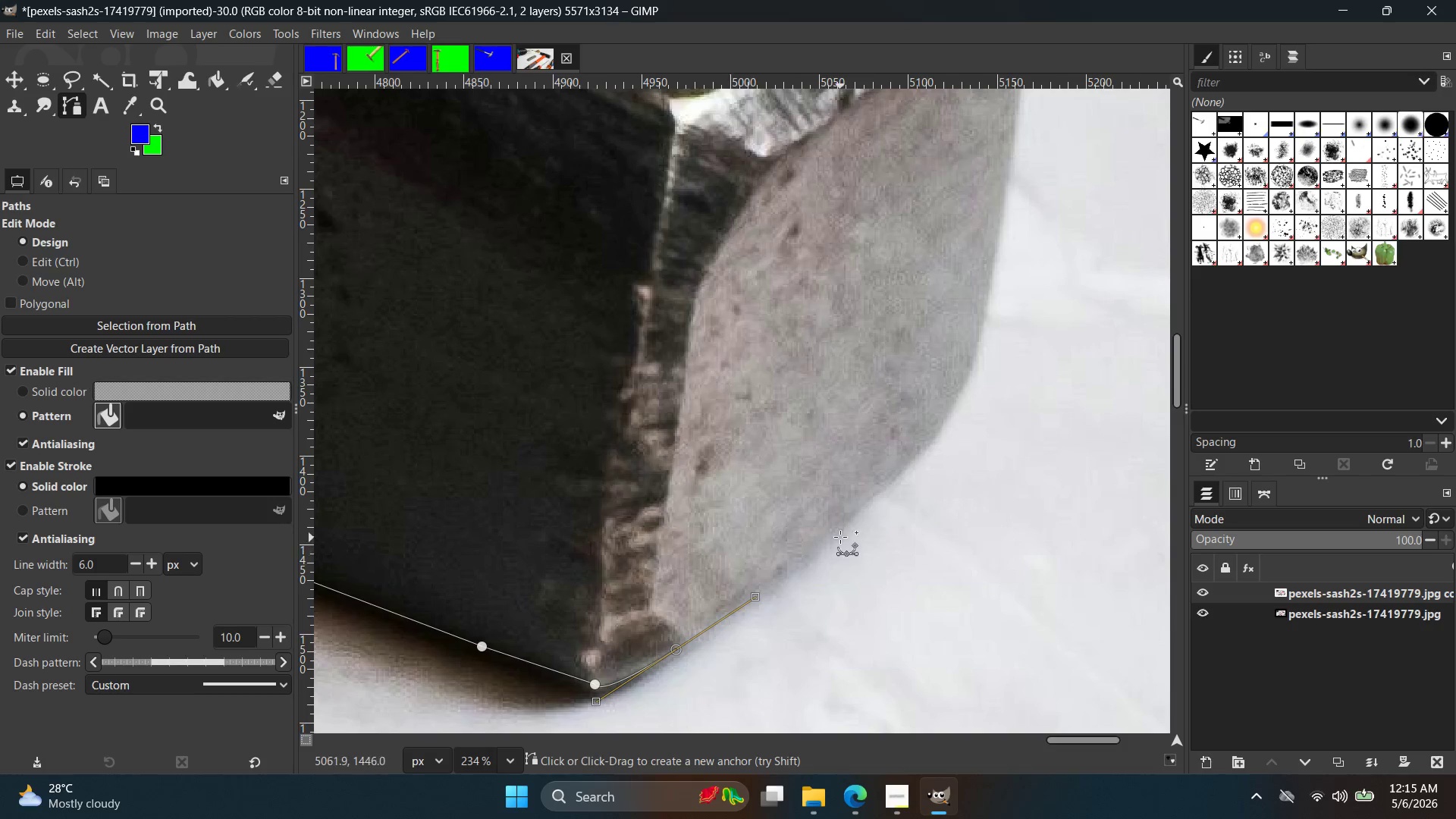 
left_click([841, 537])
 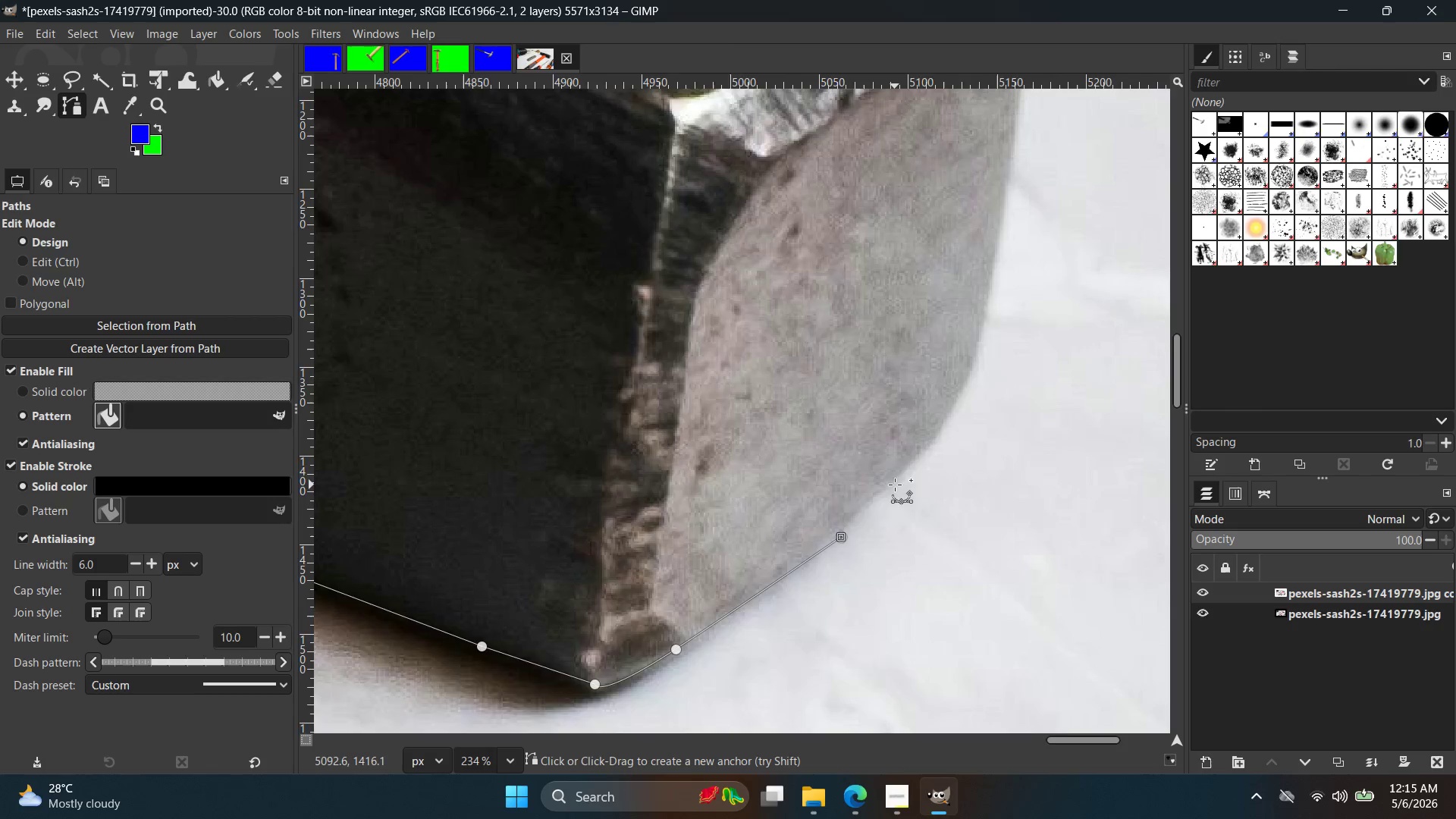 
hold_key(key=Space, duration=0.34)
 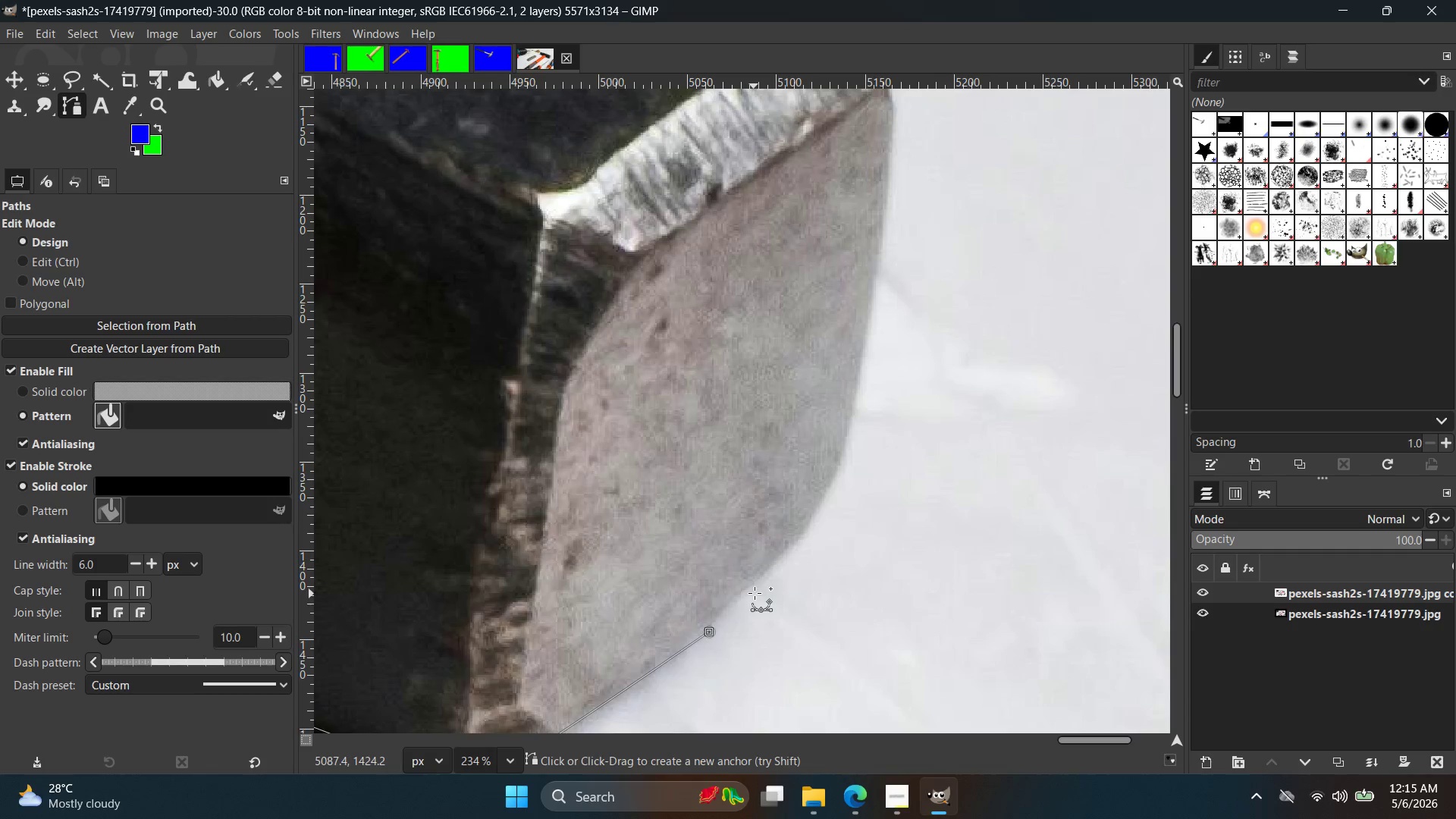 
key(Control+ControlLeft)
 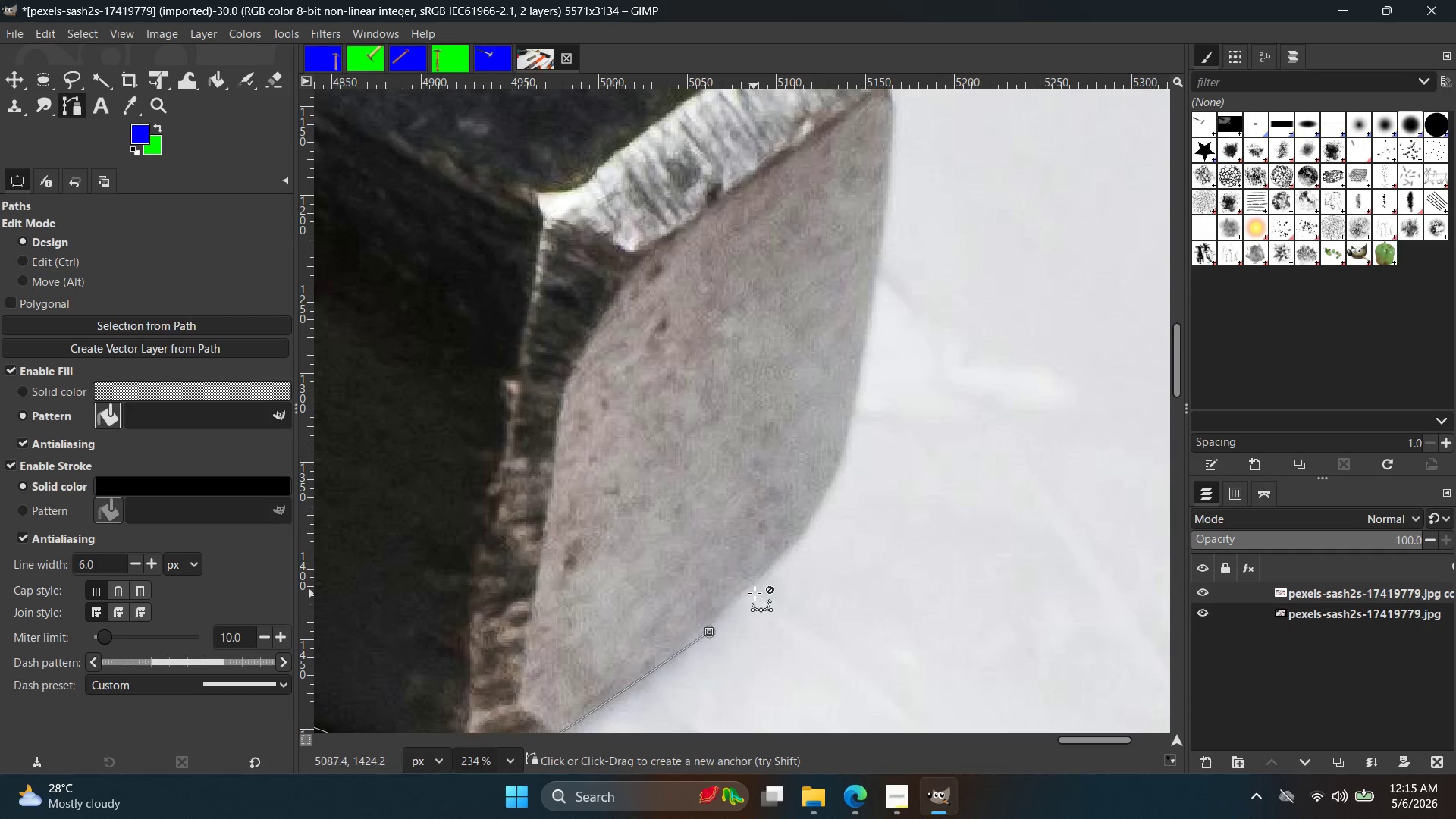 
key(Control+Z)
 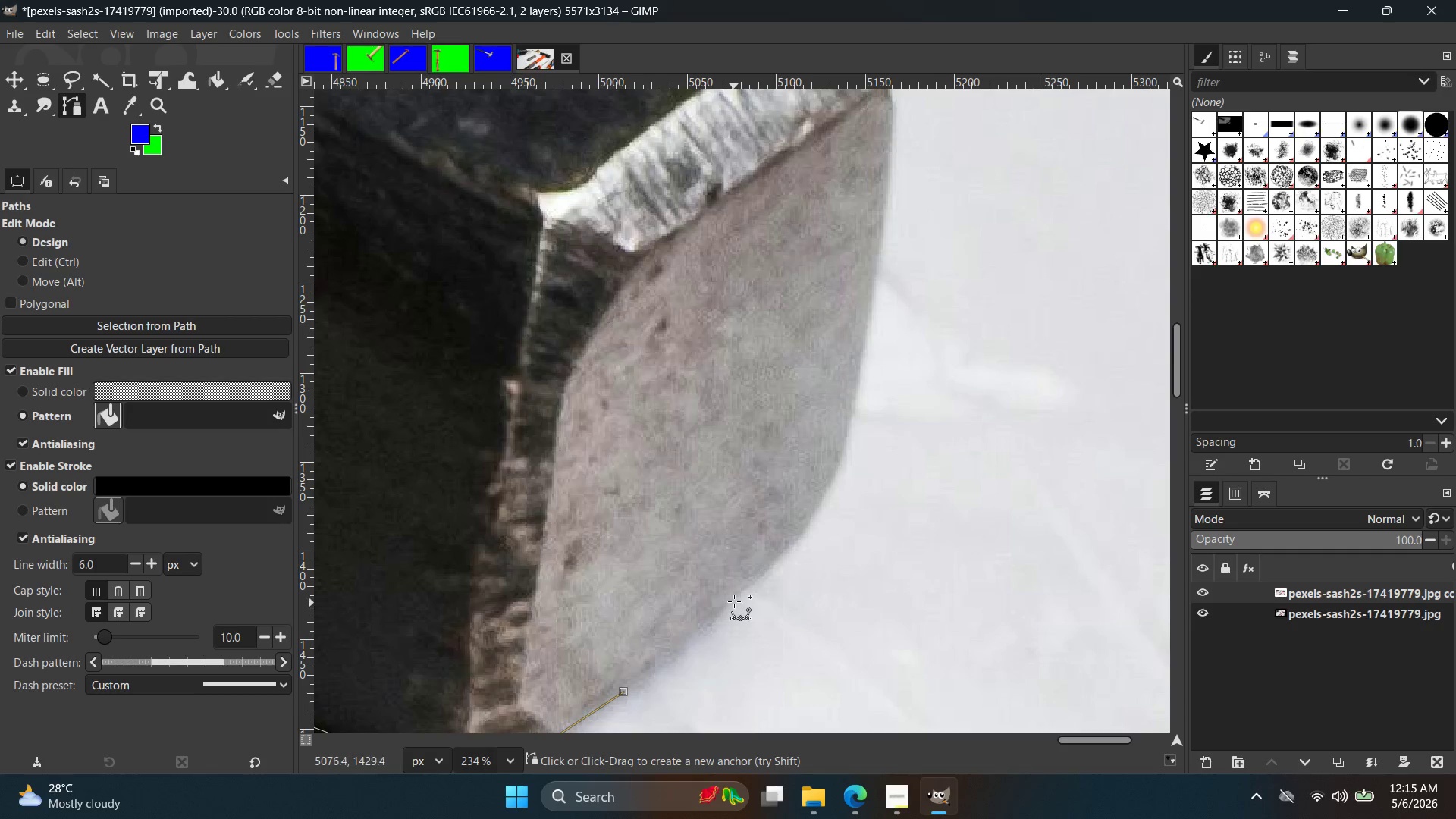 
left_click([734, 601])
 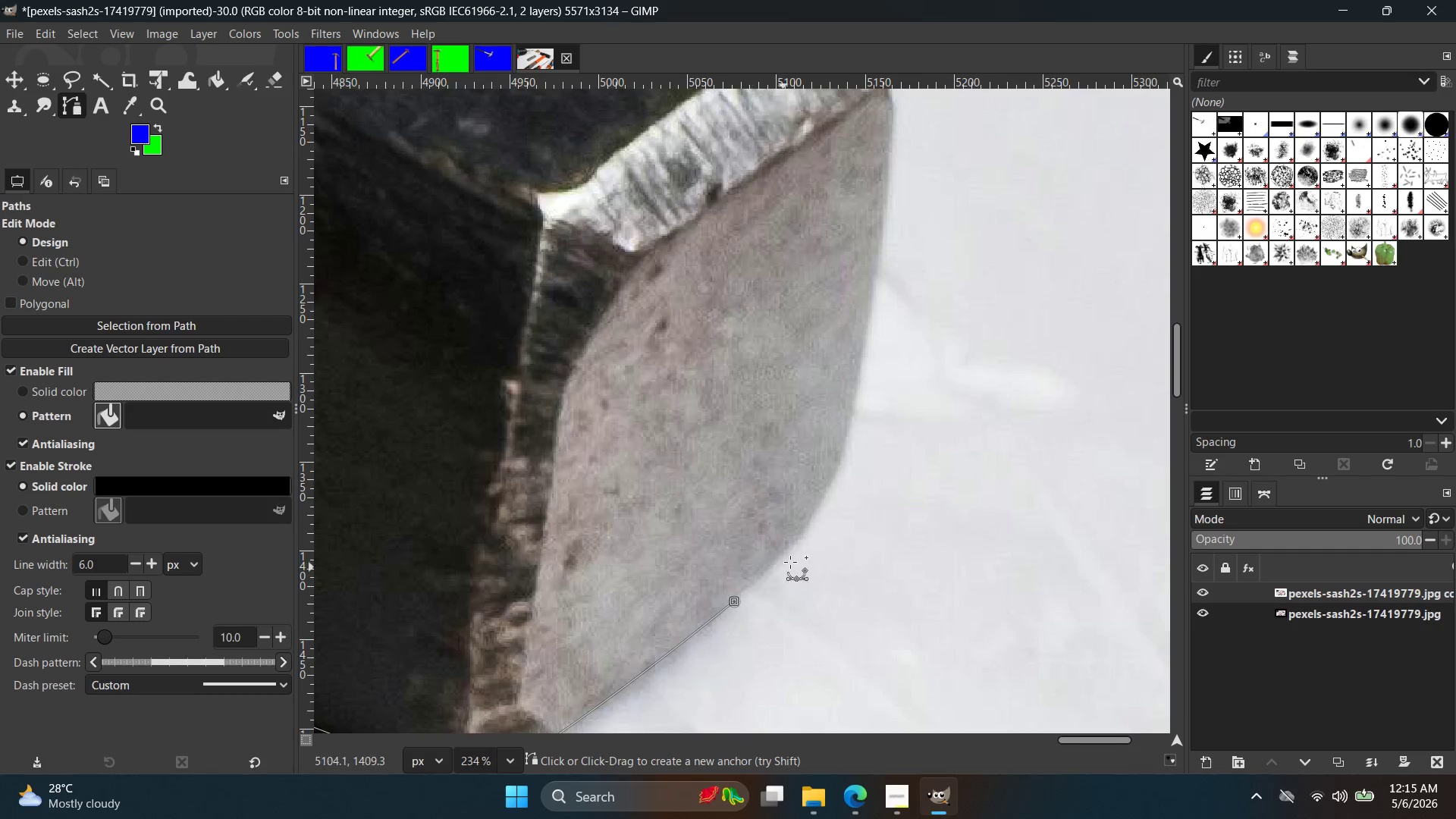 
hold_key(key=Space, duration=0.31)
 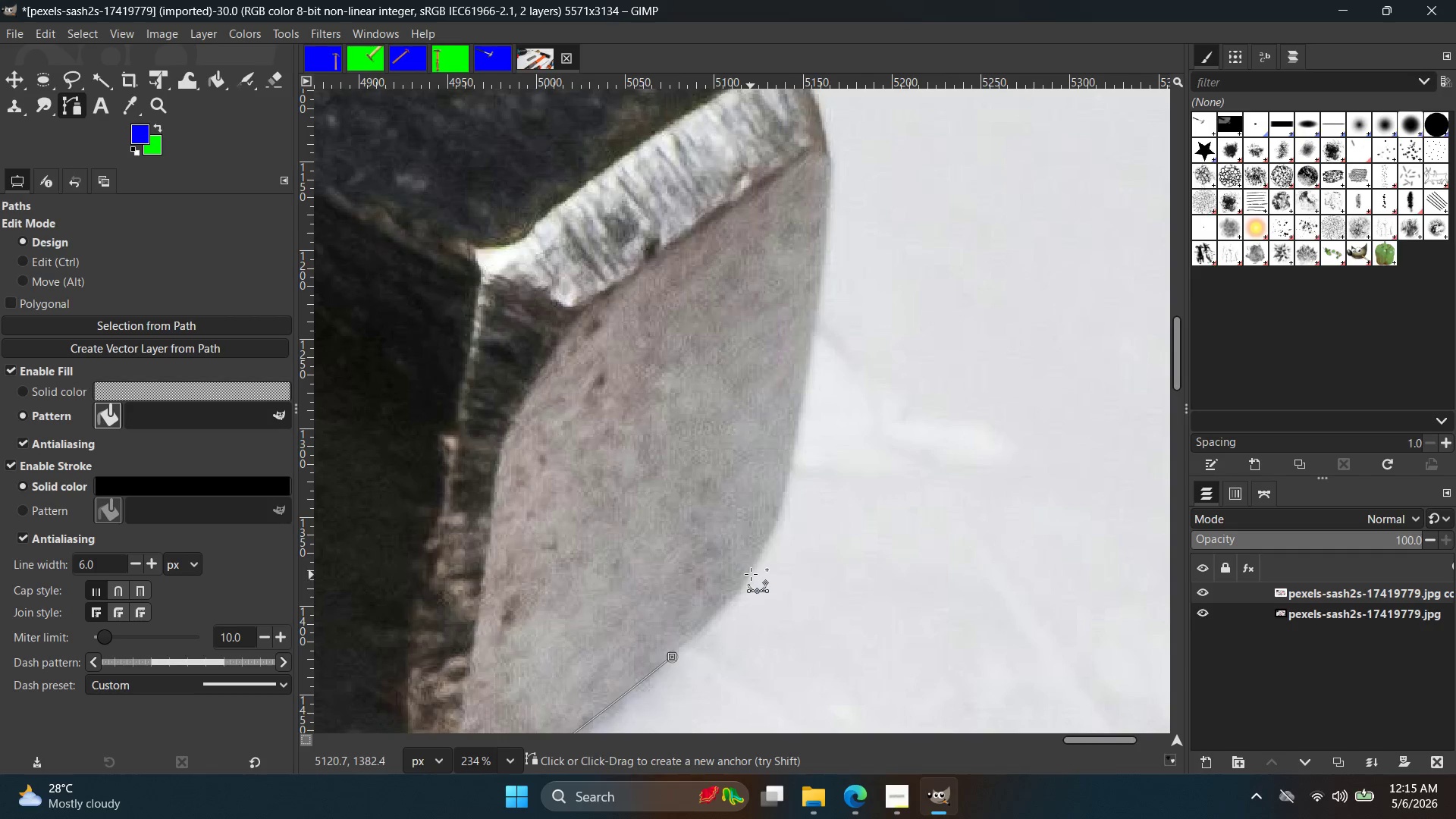 
left_click([751, 573])
 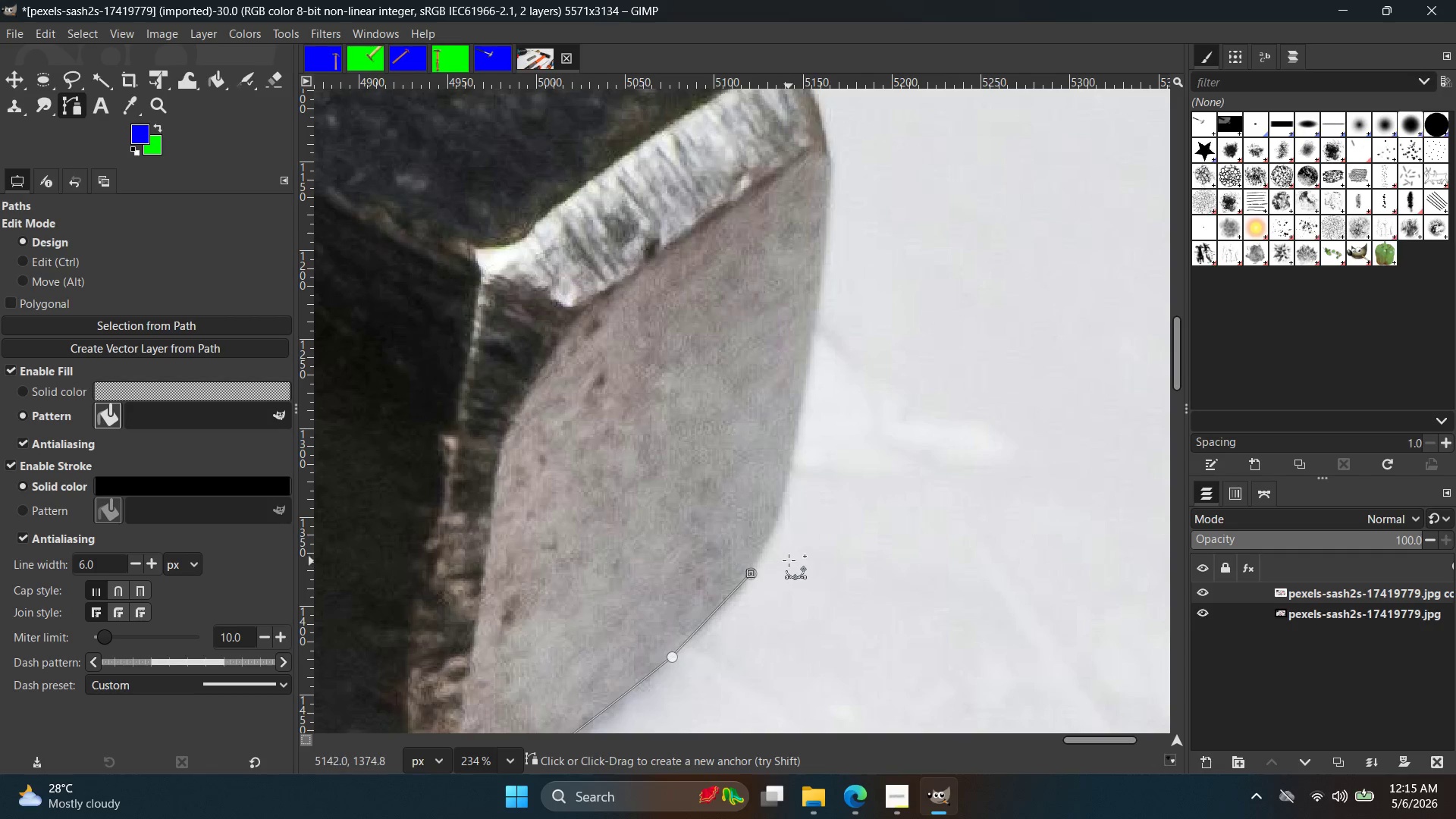 
hold_key(key=ControlLeft, duration=0.58)
scroll: coordinate [795, 531], scroll_direction: up, amount: 6.0
 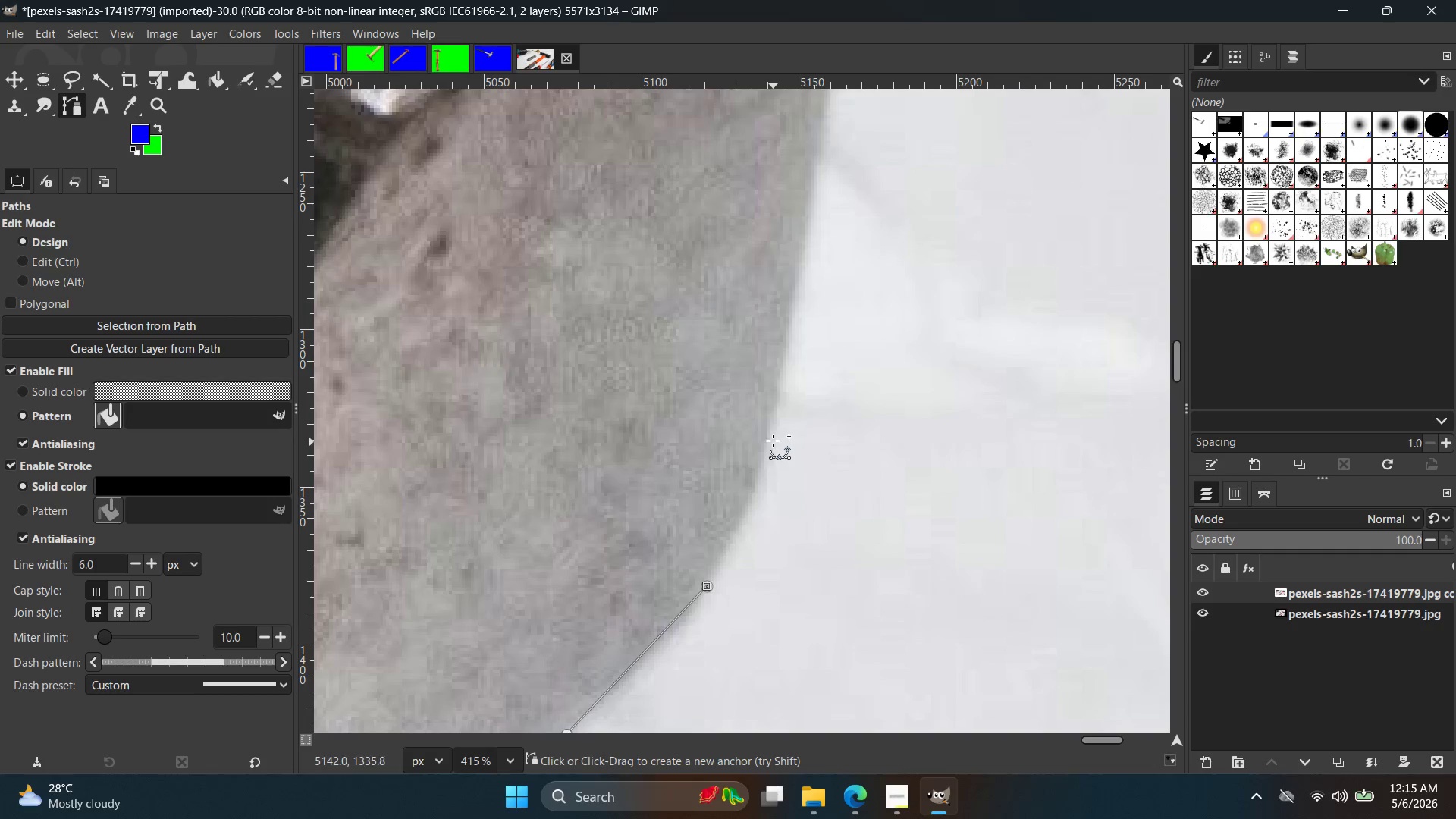 
left_click_drag(start_coordinate=[773, 427], to_coordinate=[789, 337])
 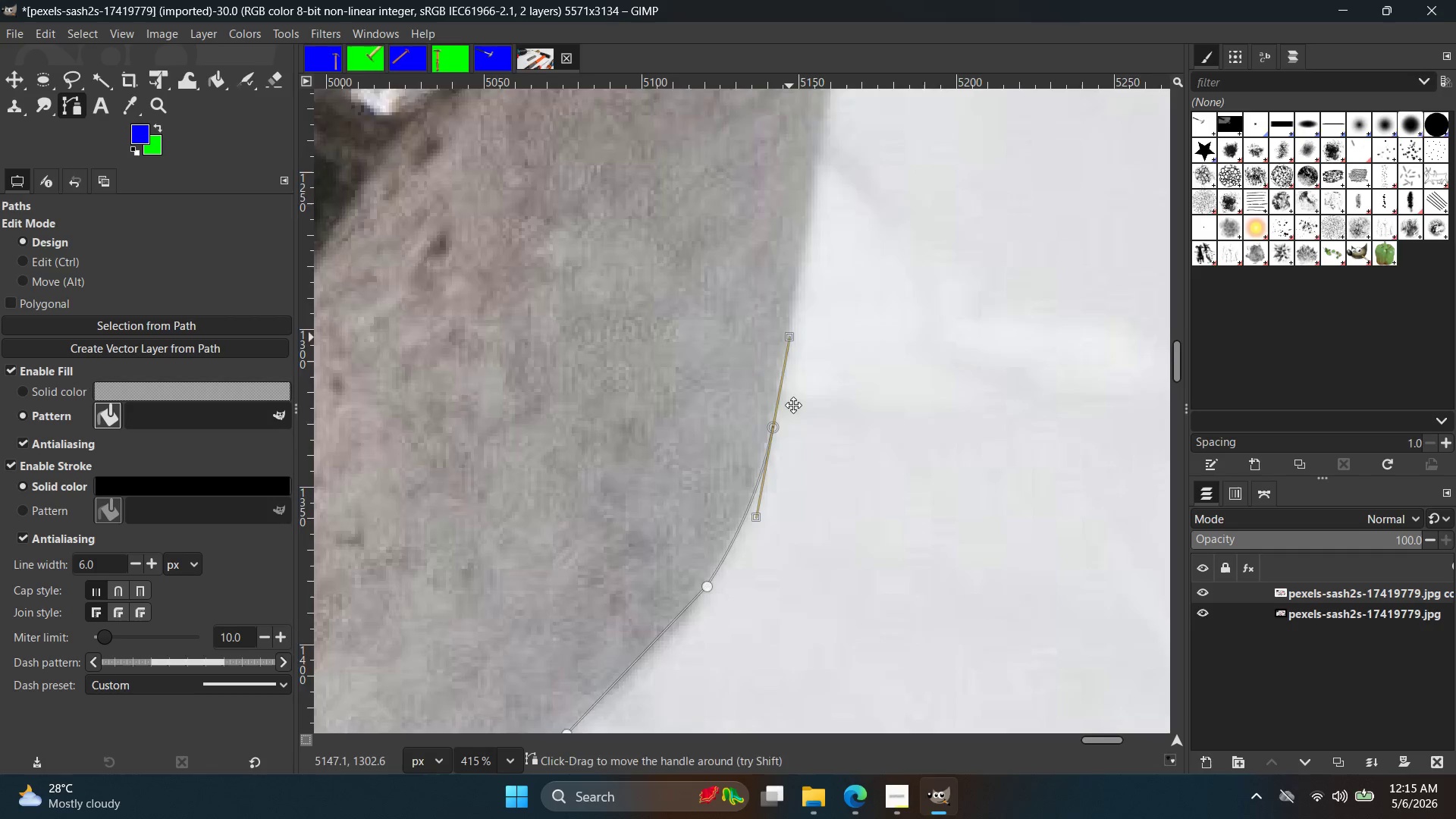 
hold_key(key=Space, duration=0.41)
 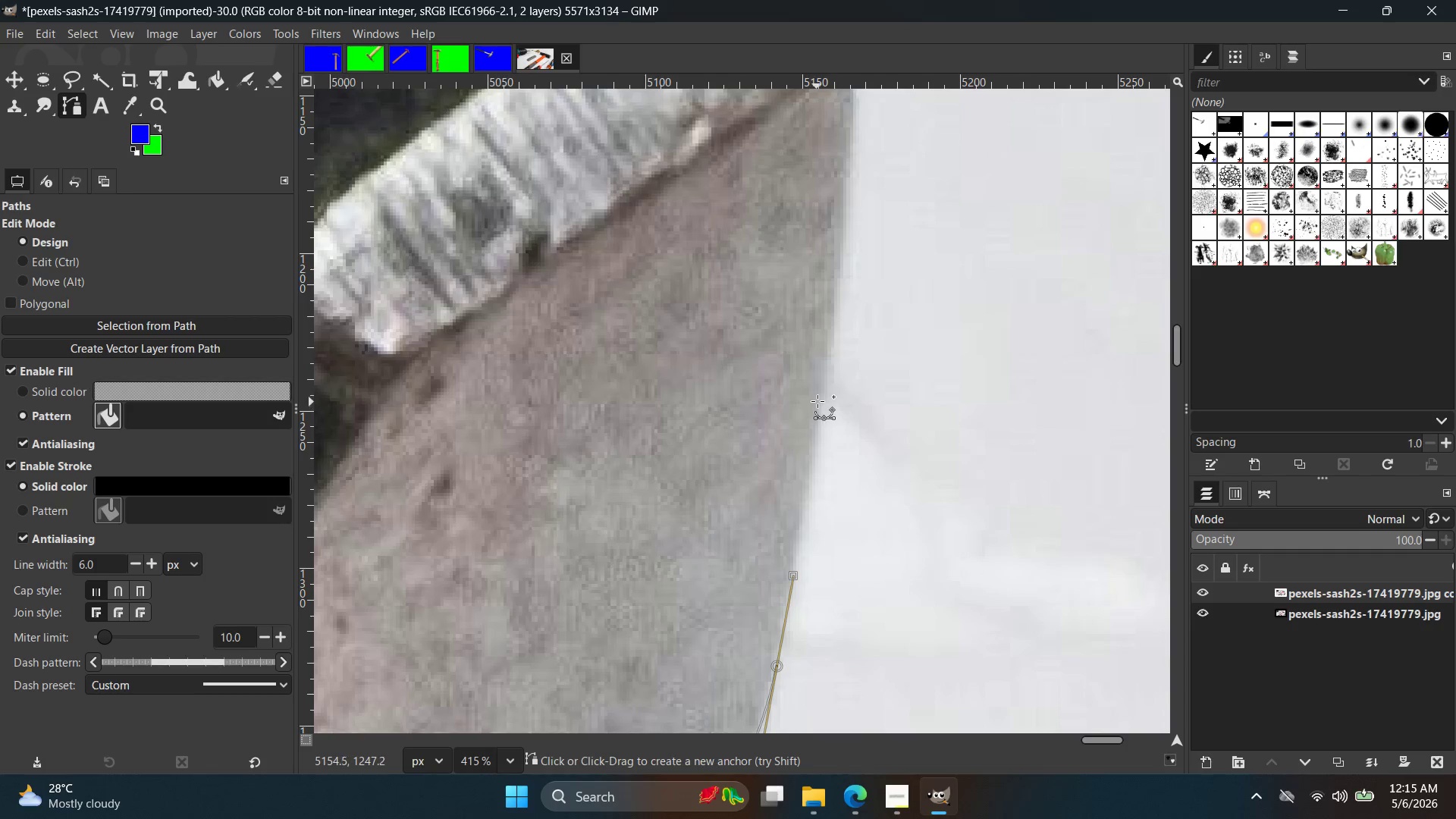 
left_click([820, 398])
 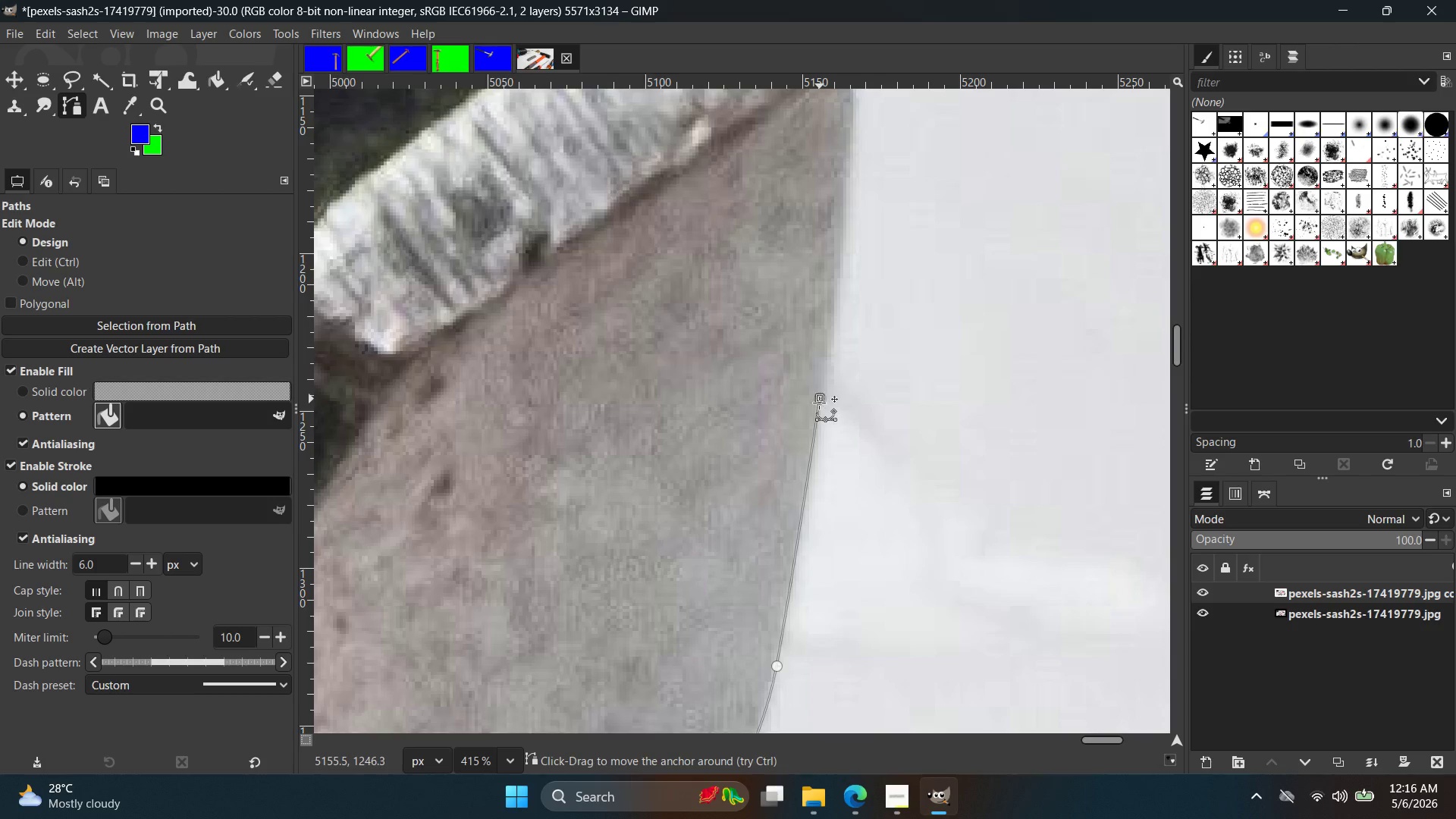 
hold_key(key=Space, duration=0.33)
 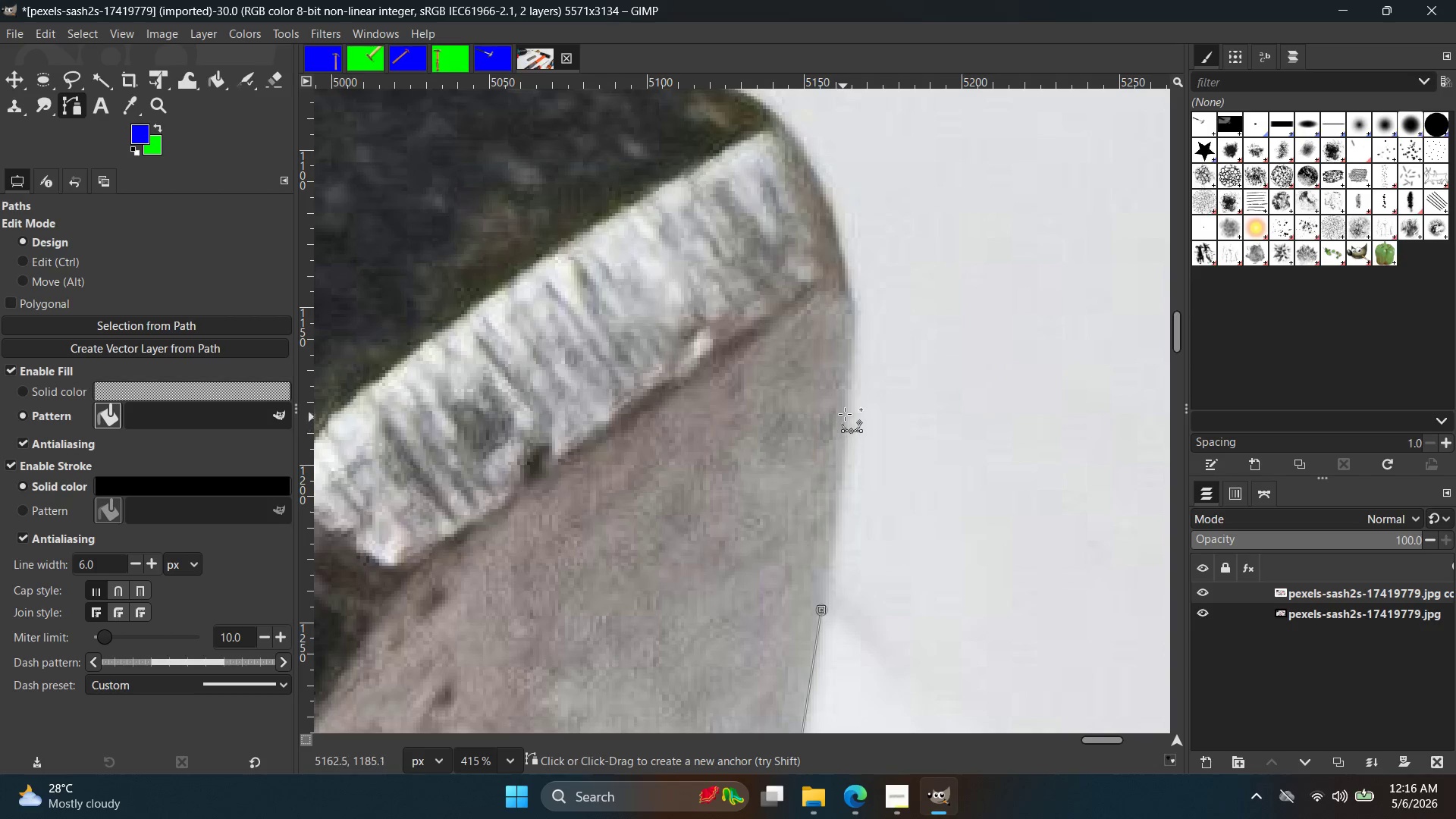 
left_click([848, 406])
 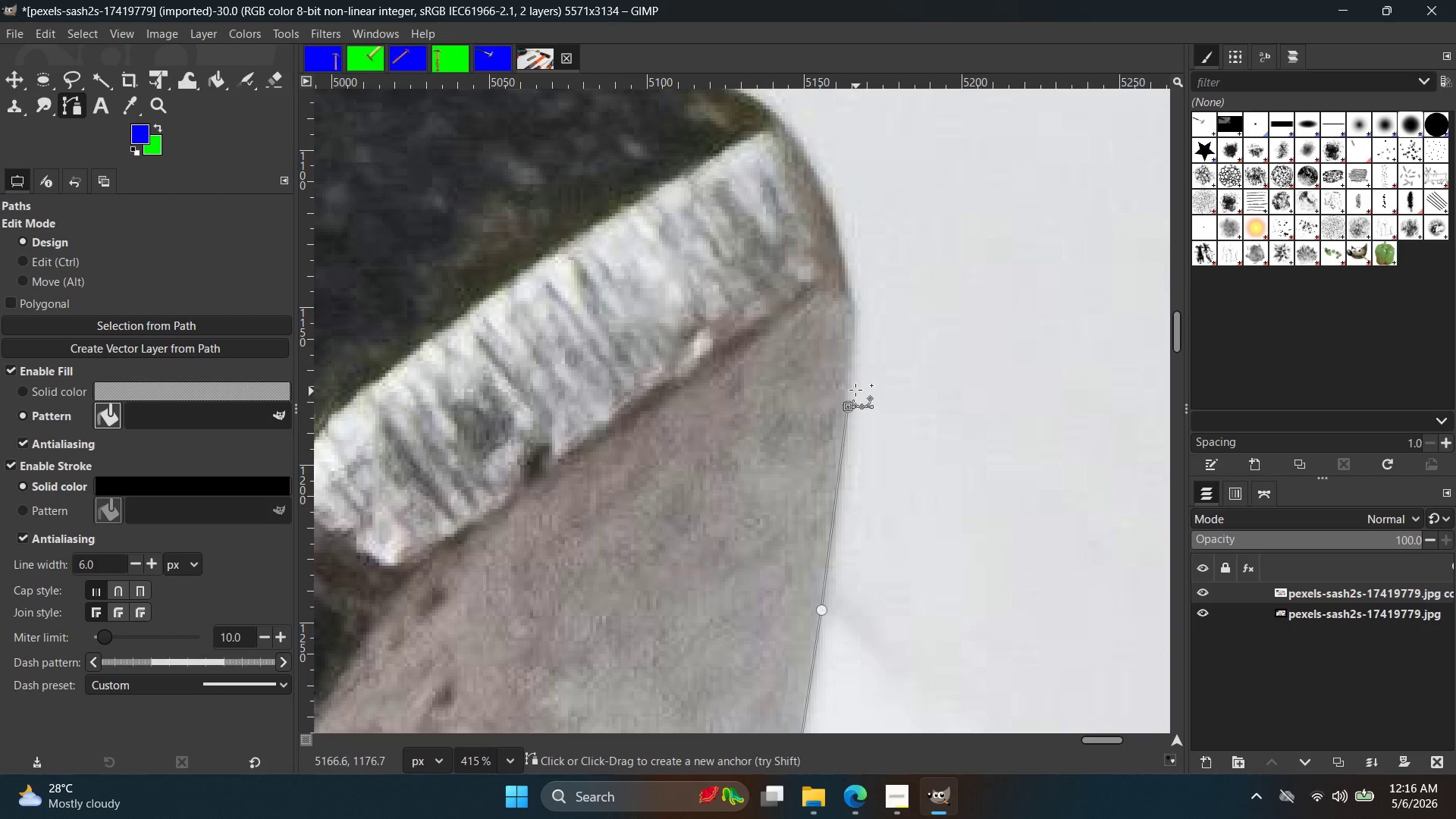 
hold_key(key=Space, duration=0.41)
 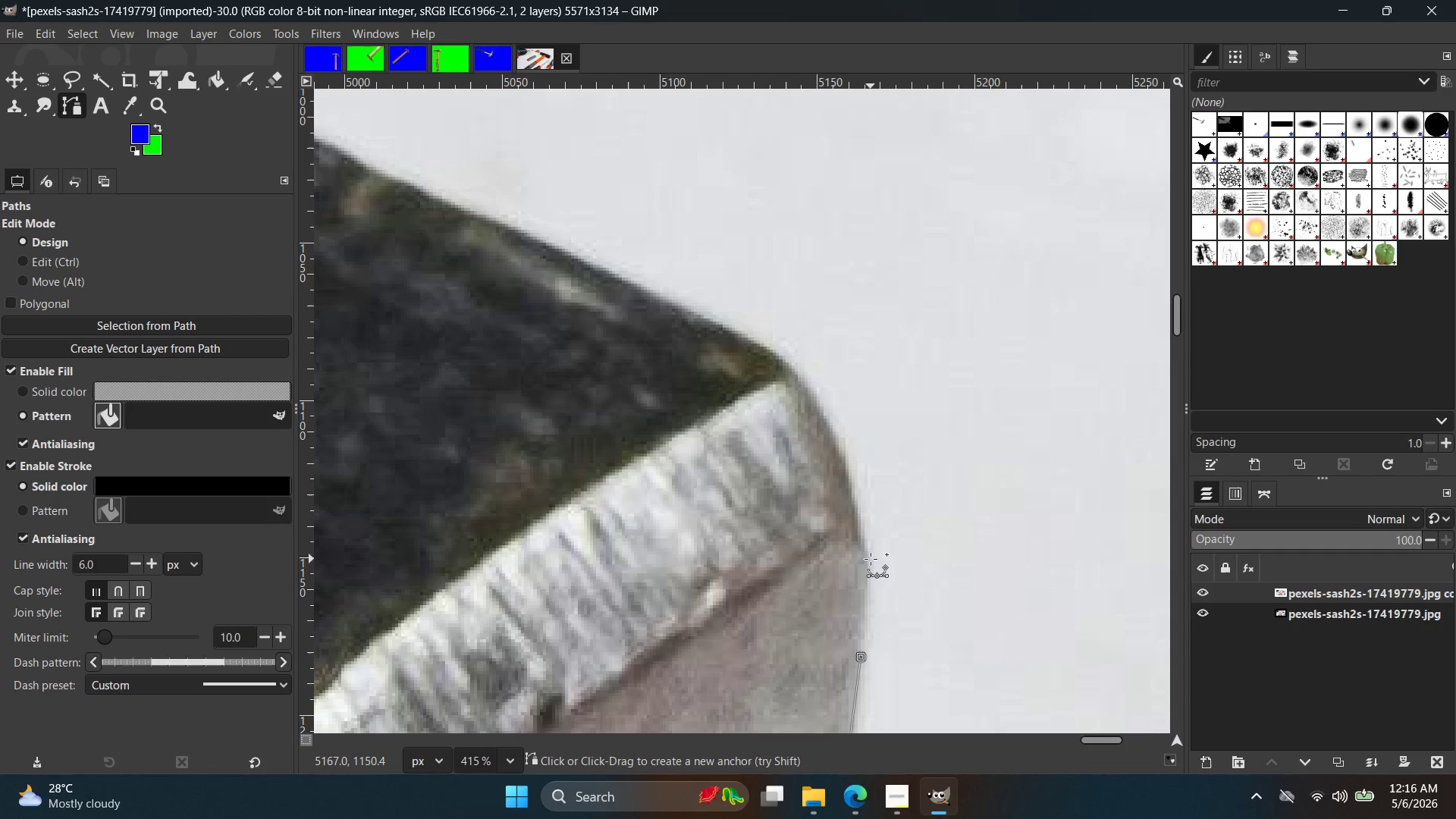 
left_click([871, 559])
 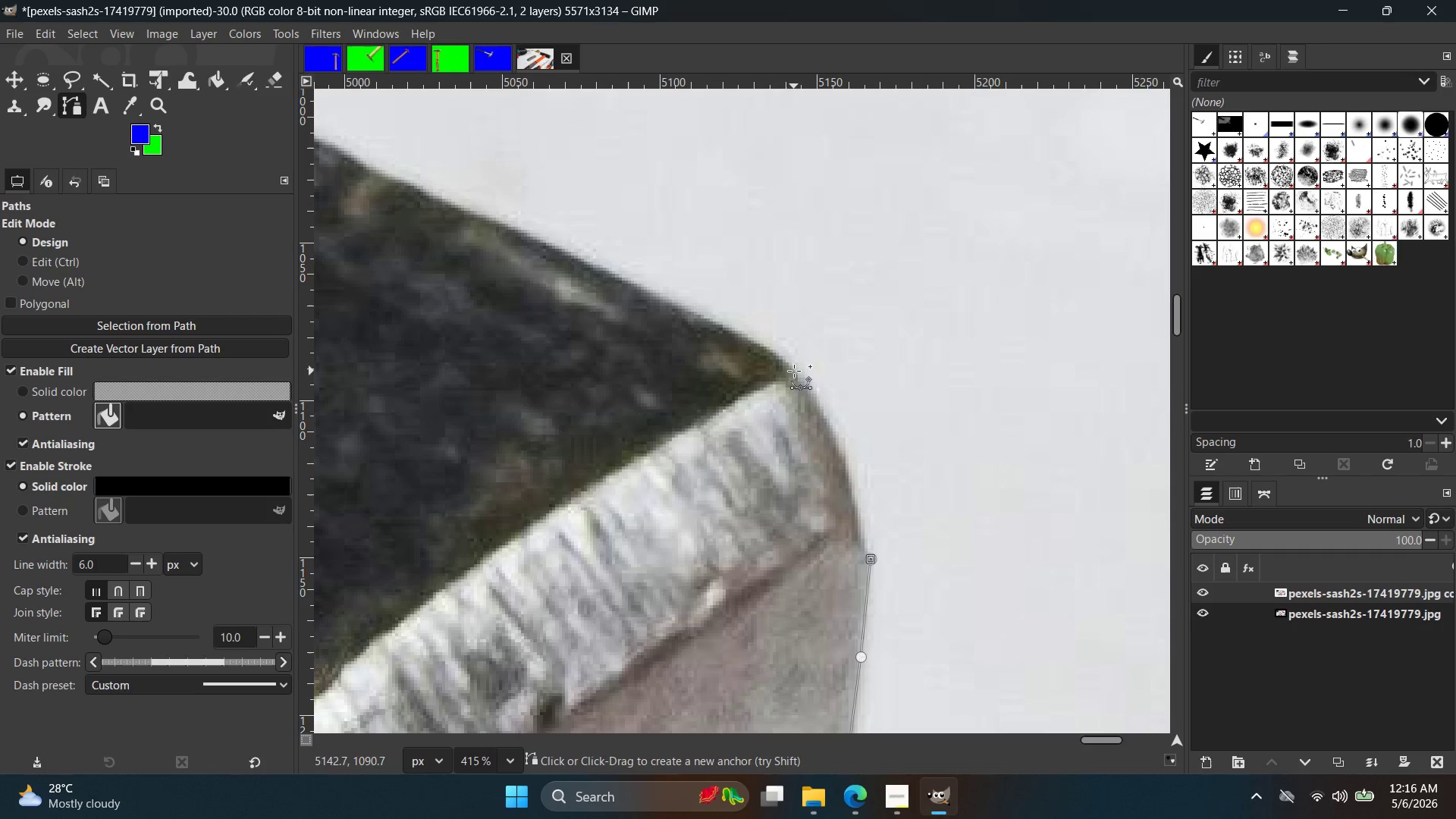 
left_click_drag(start_coordinate=[795, 365], to_coordinate=[724, 293])
 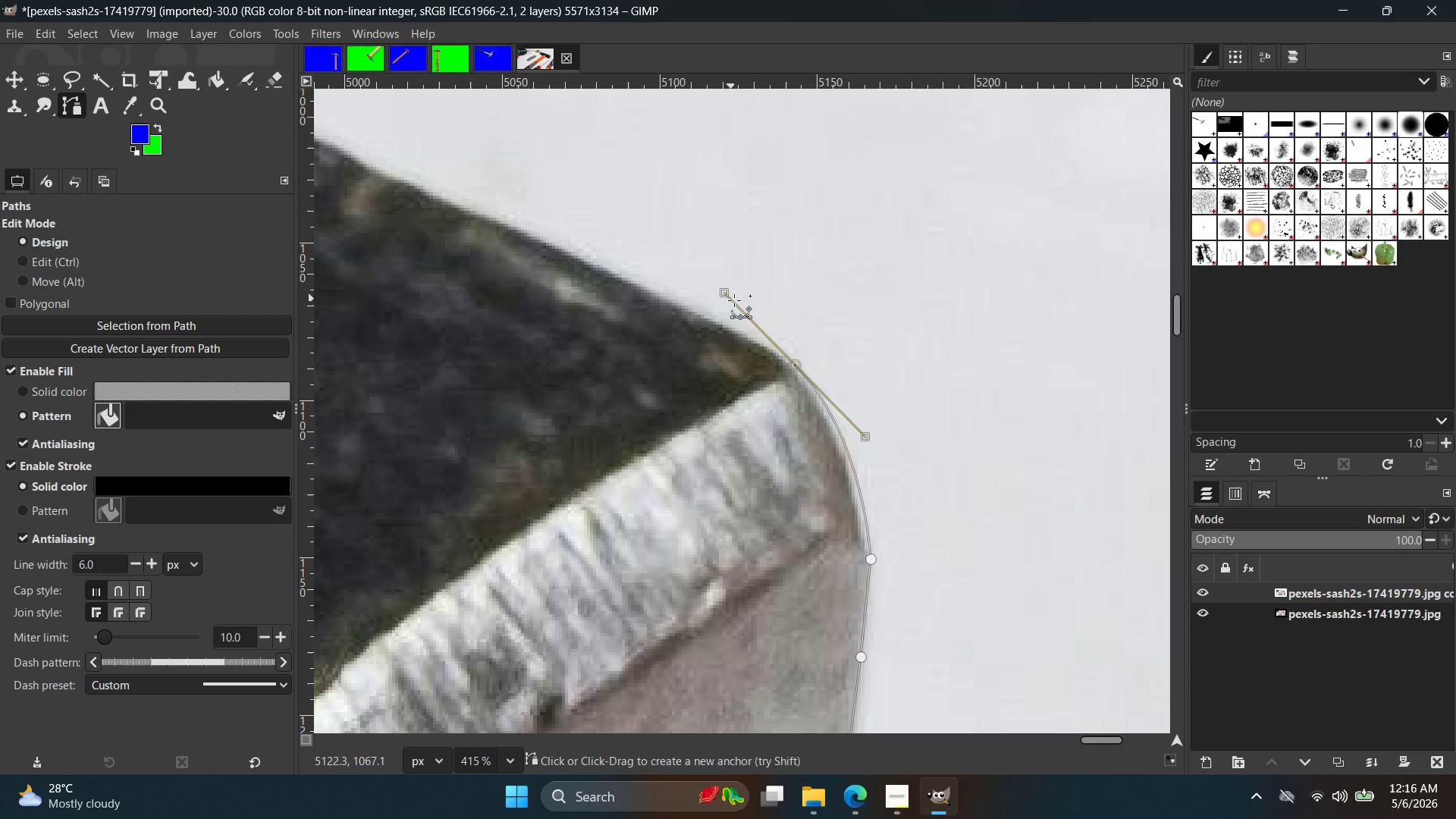 
key(Control+Z)
 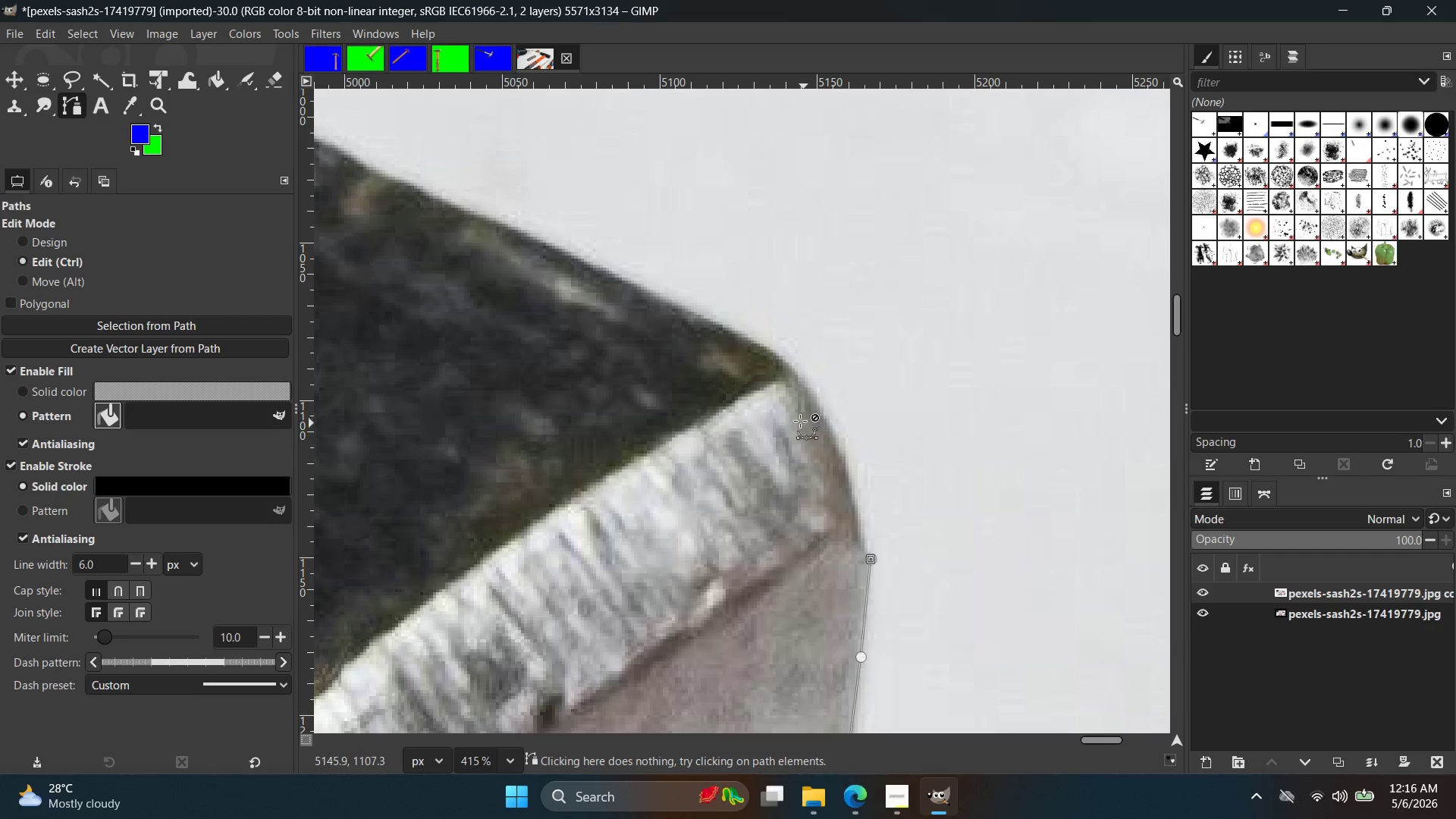 
scroll: coordinate [794, 413], scroll_direction: up, amount: 5.0
 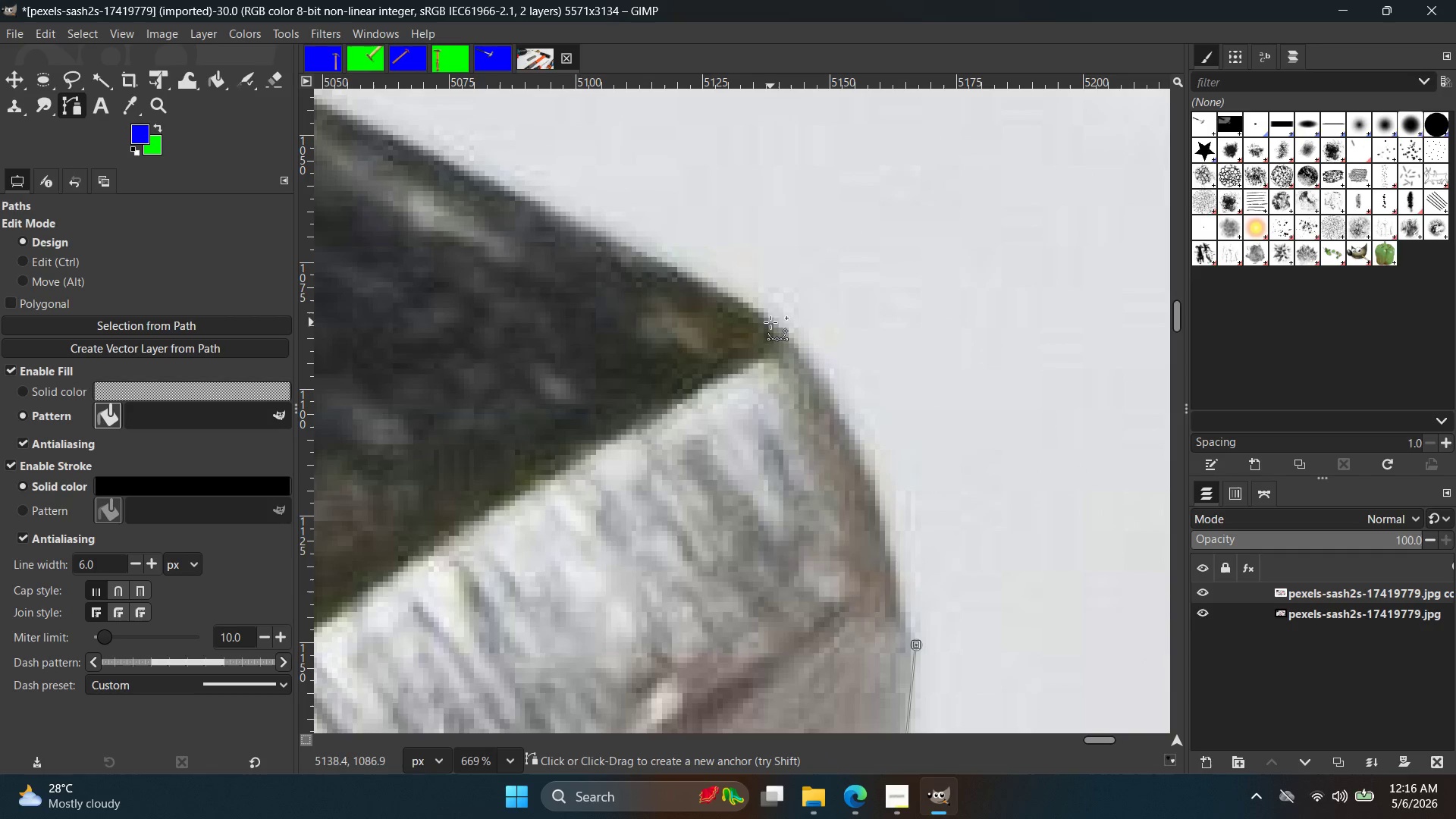 
left_click_drag(start_coordinate=[772, 316], to_coordinate=[667, 204])
 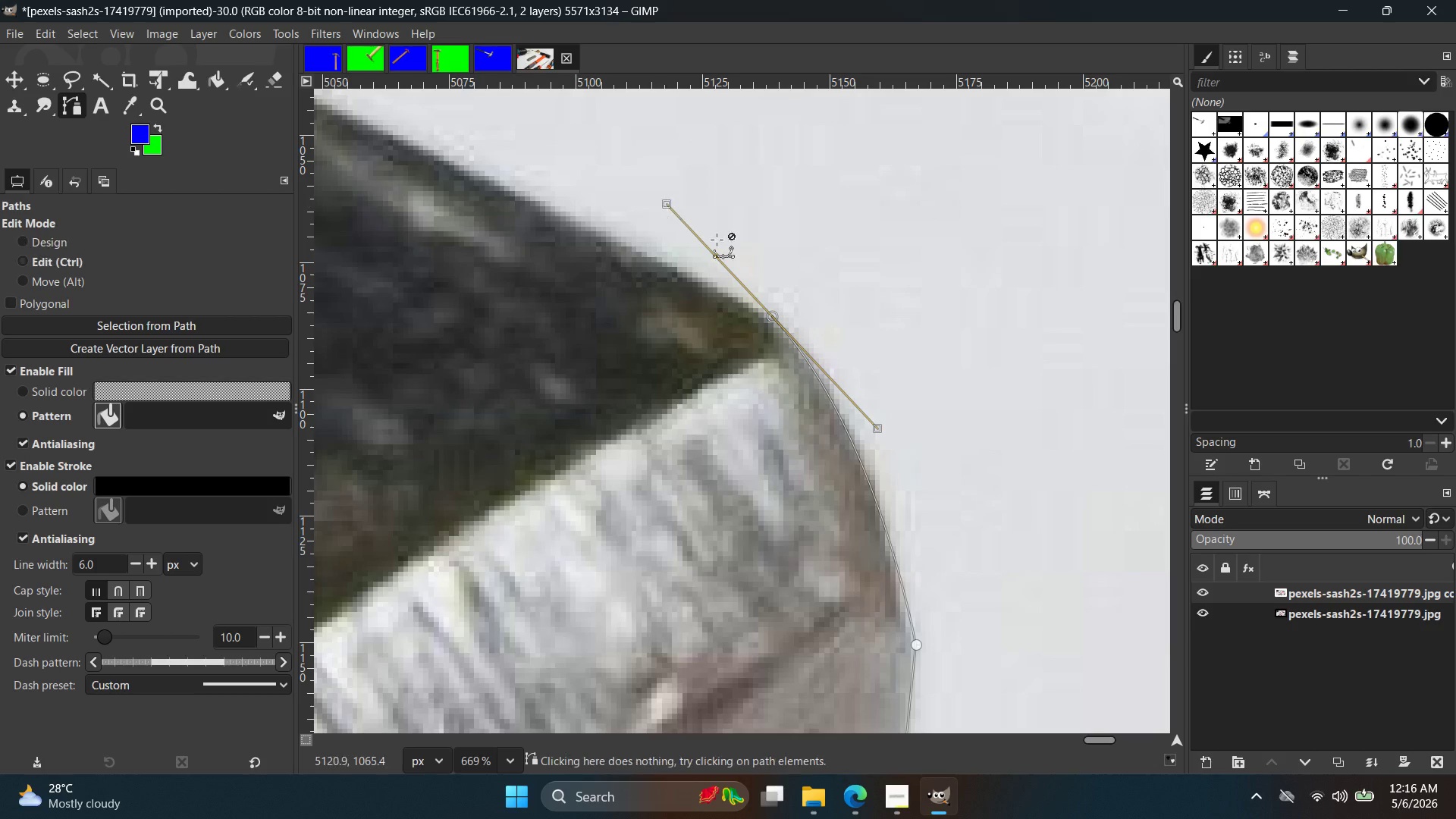 
key(Control+ControlLeft)
 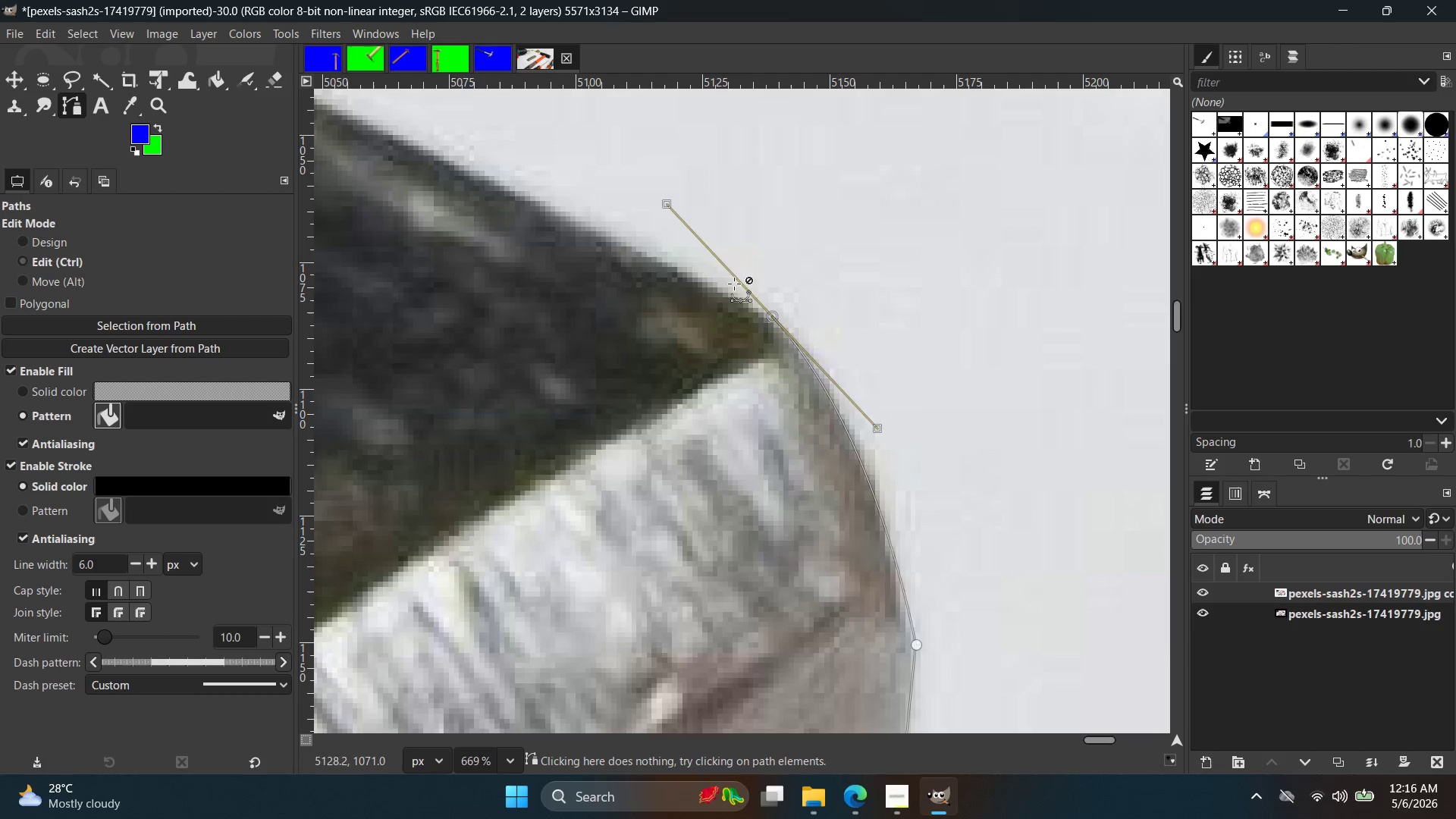 
key(Control+Z)
 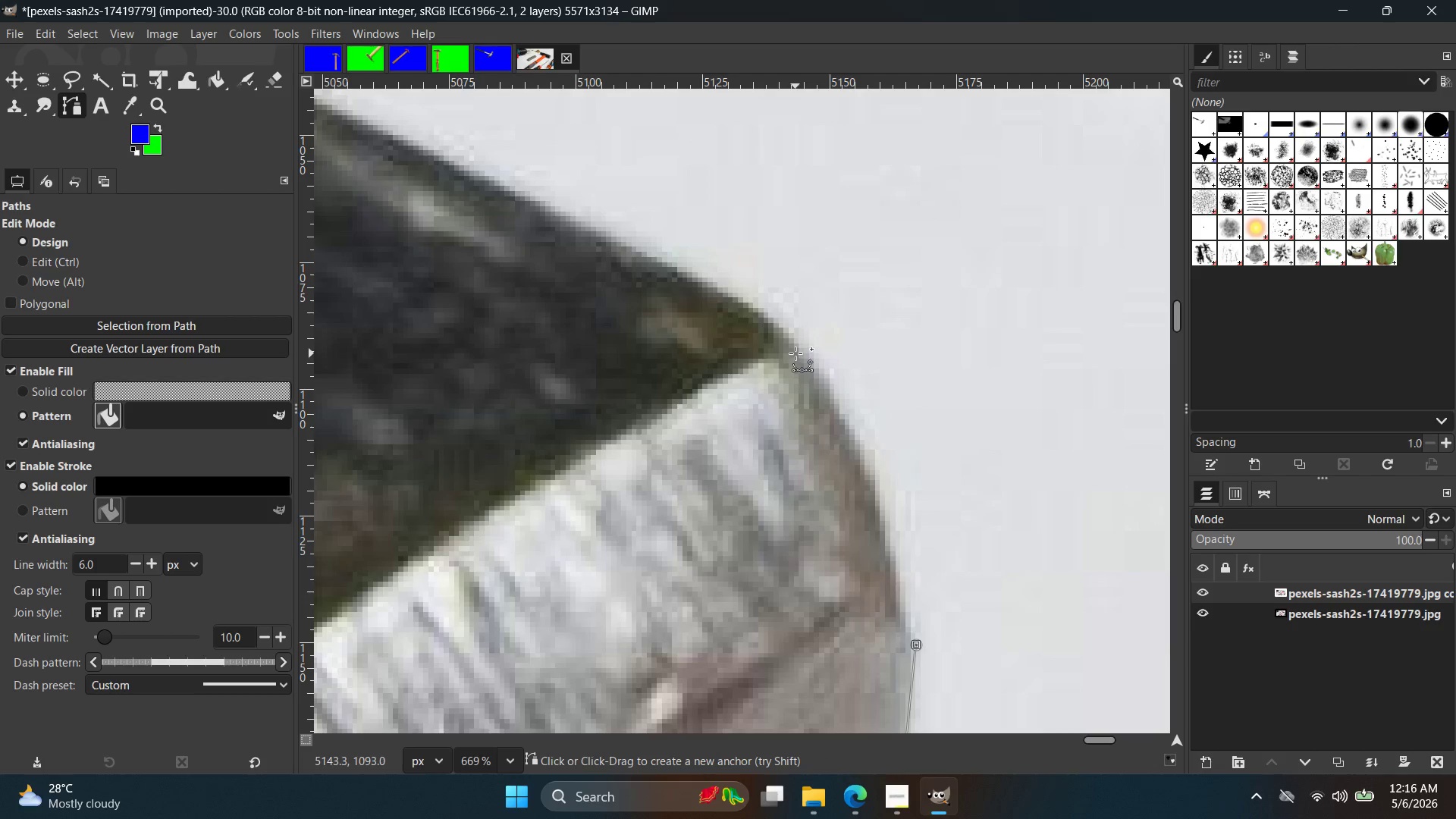 
left_click_drag(start_coordinate=[795, 345], to_coordinate=[715, 279])
 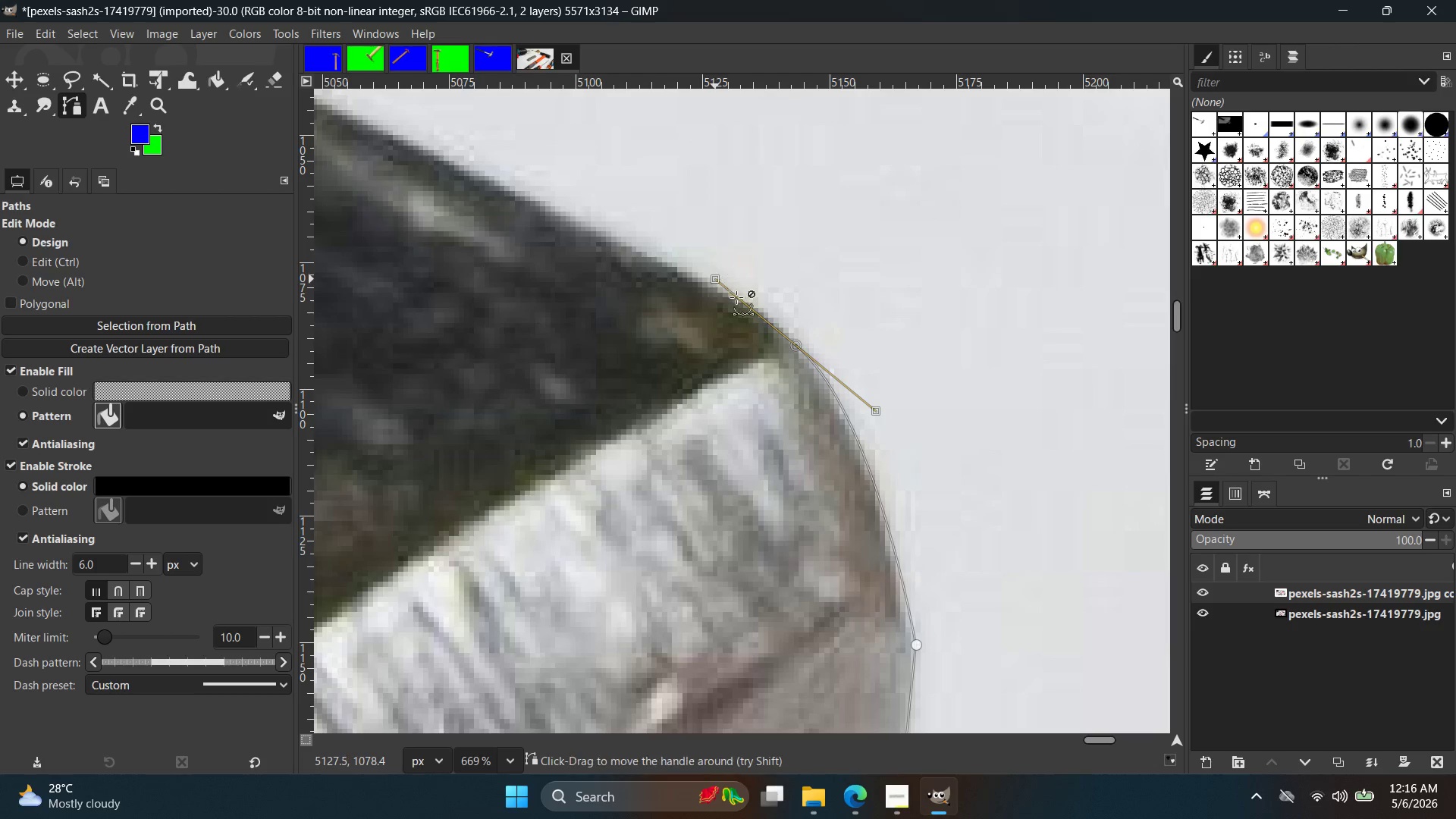 
key(Control+ControlLeft)
 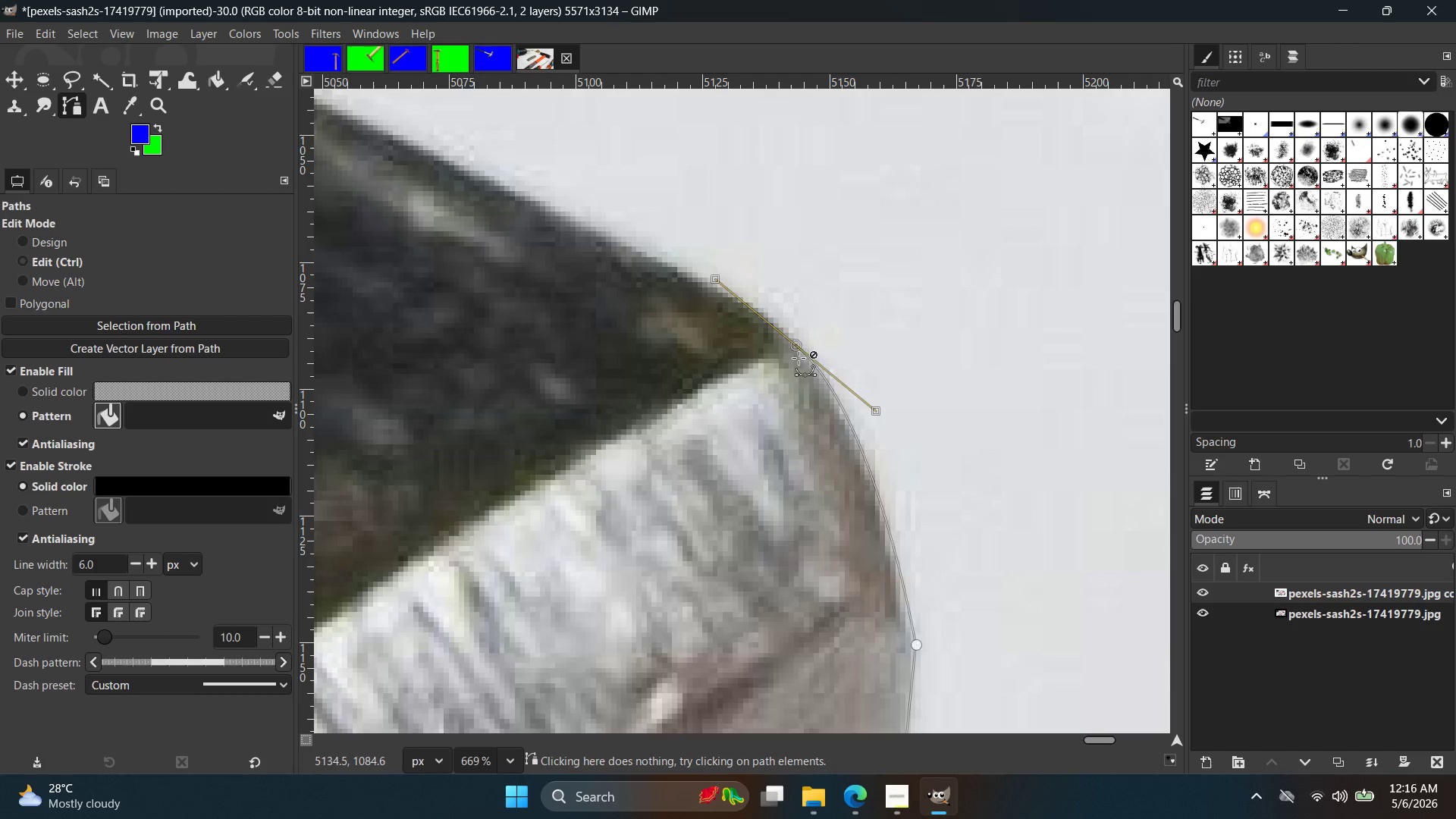 
key(Control+Z)
 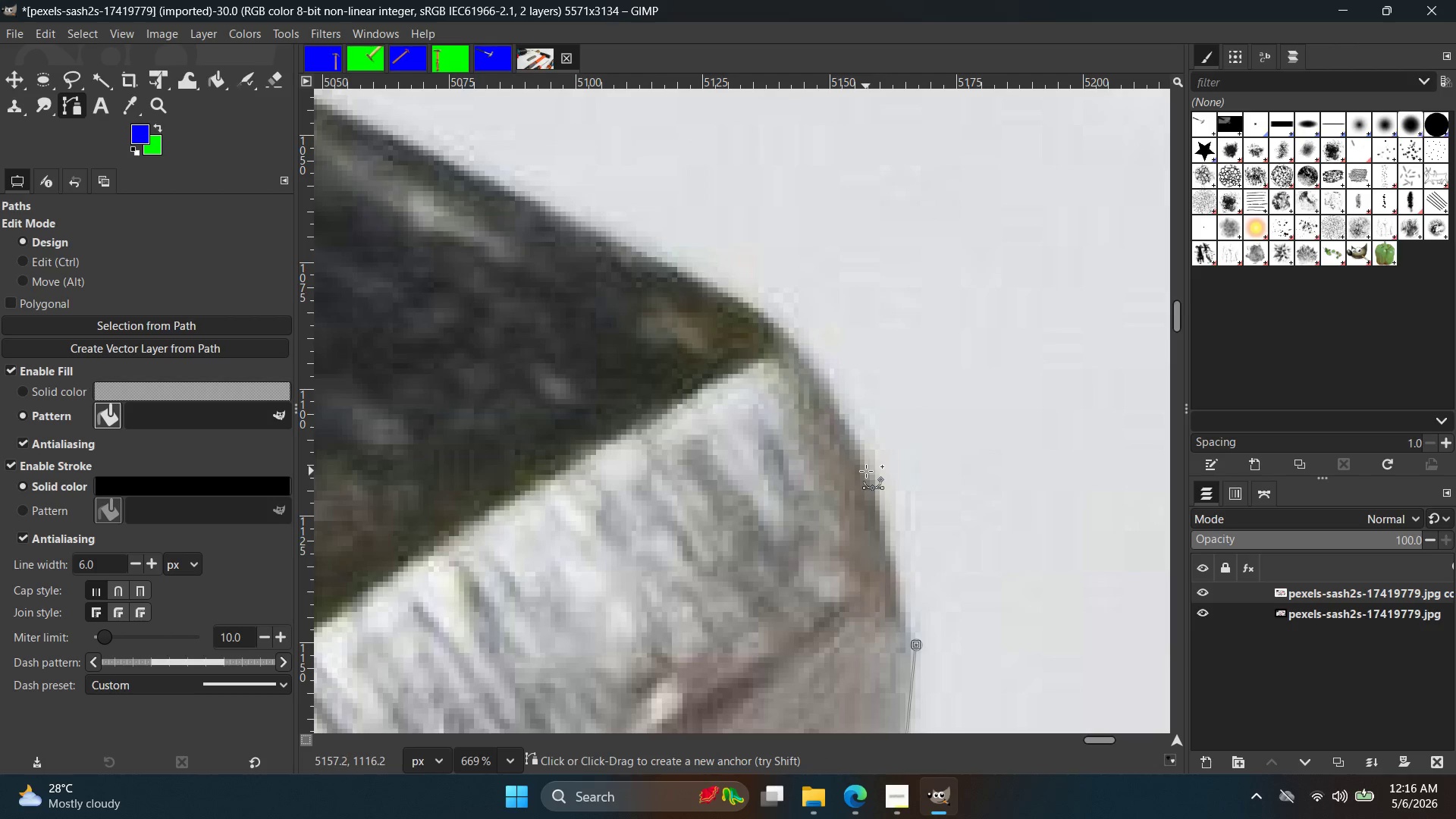 
left_click([869, 469])
 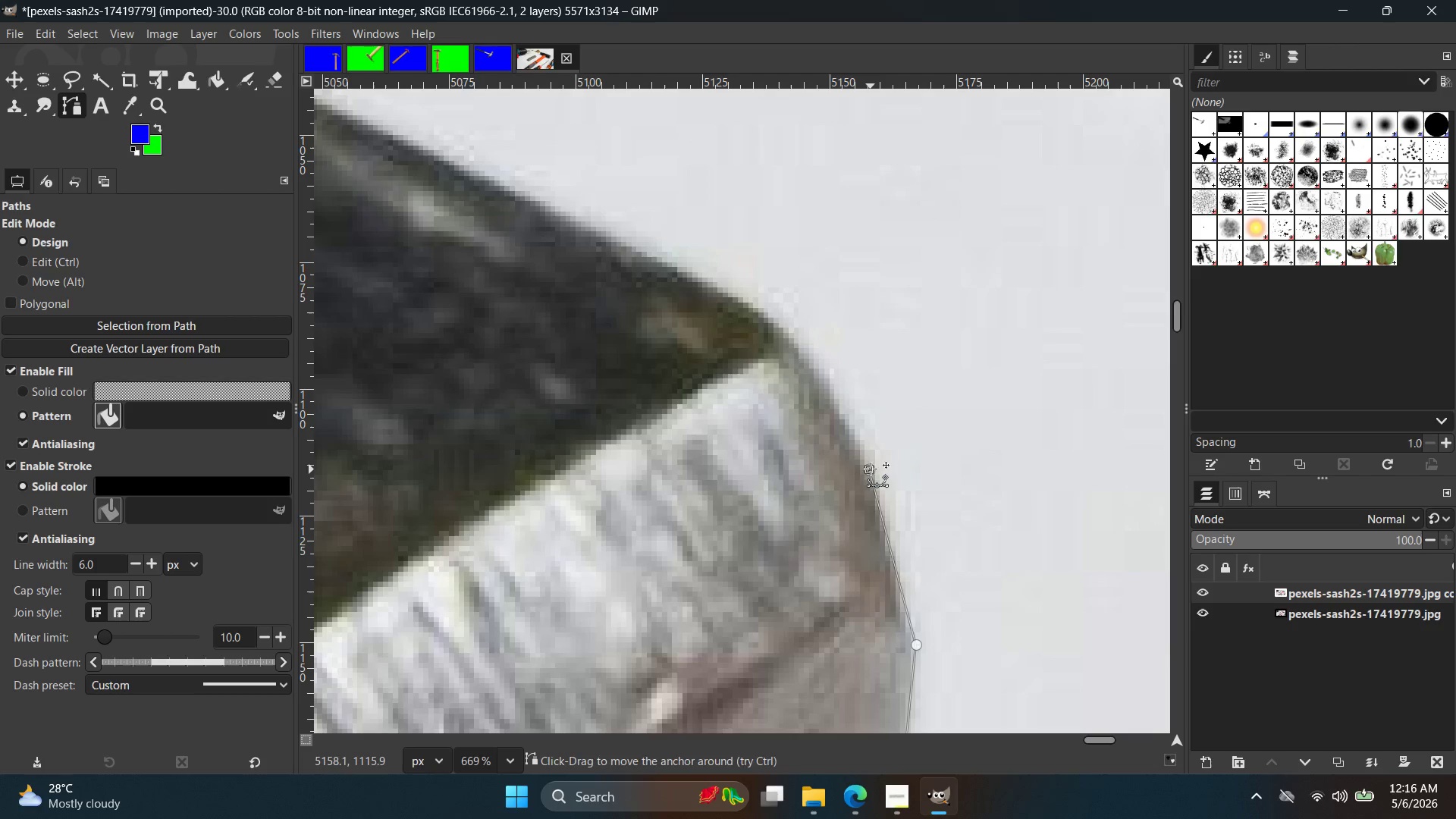 
key(Control+ControlLeft)
 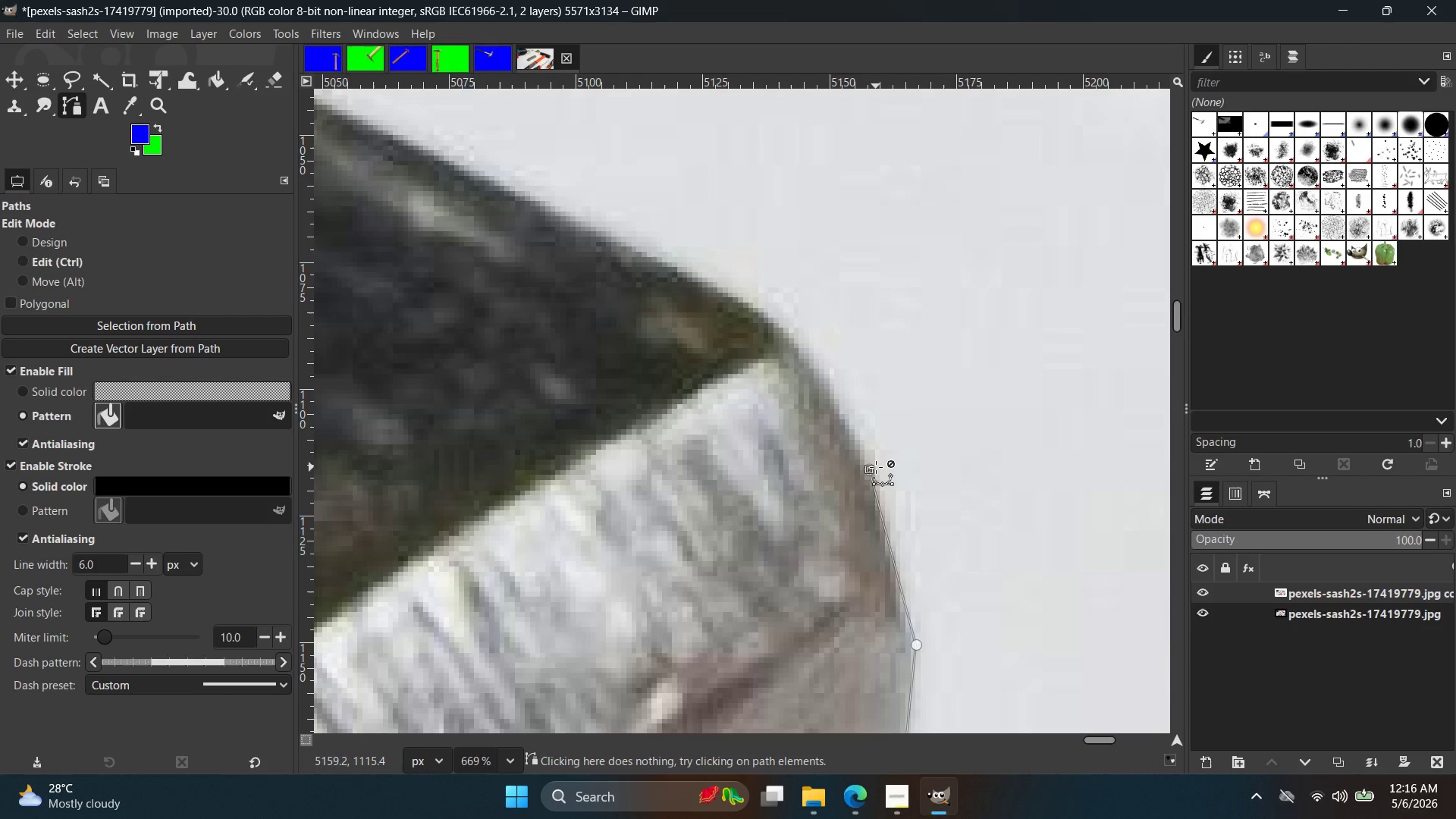 
key(Control+Z)
 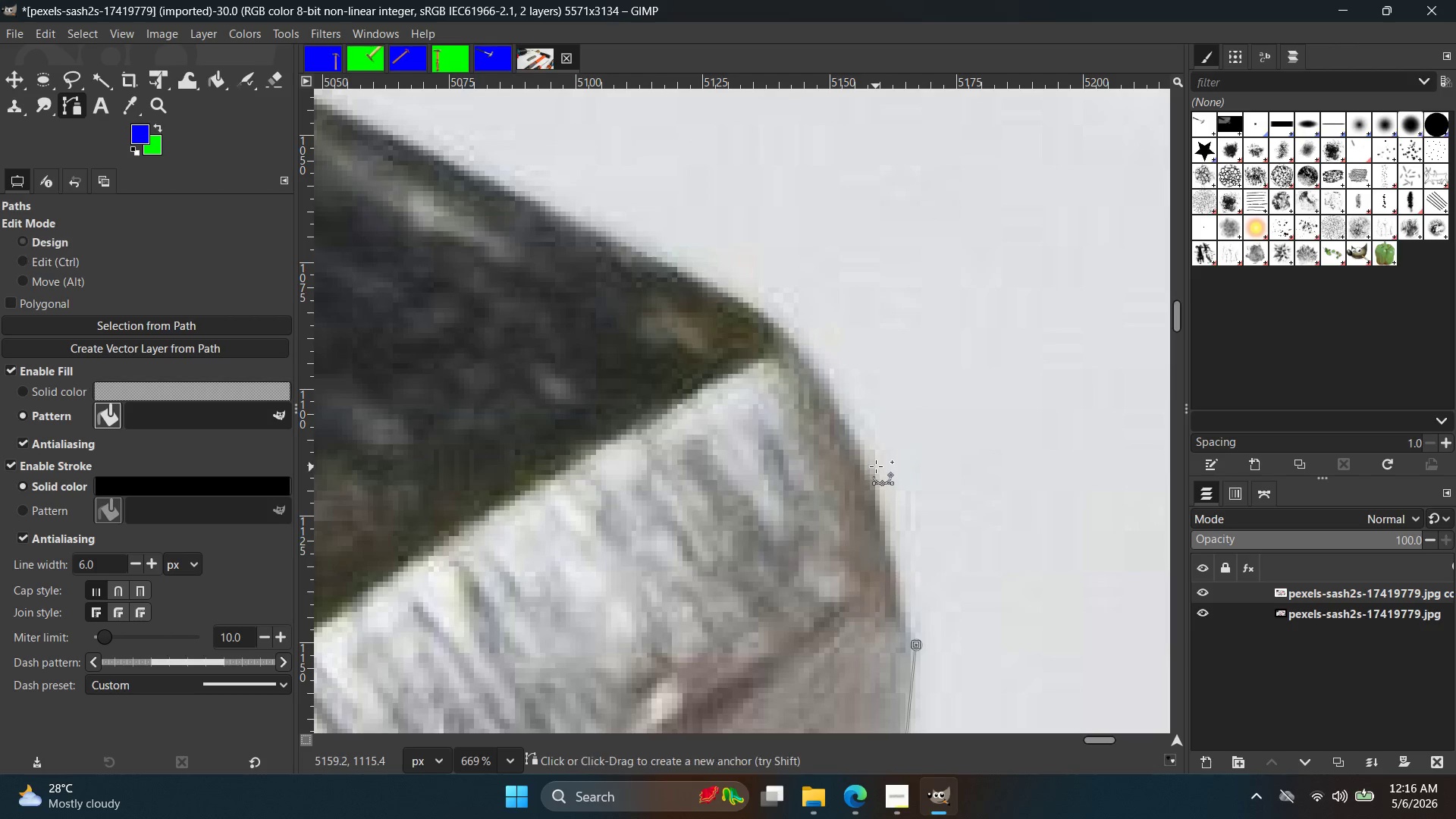 
left_click_drag(start_coordinate=[872, 463], to_coordinate=[856, 406])
 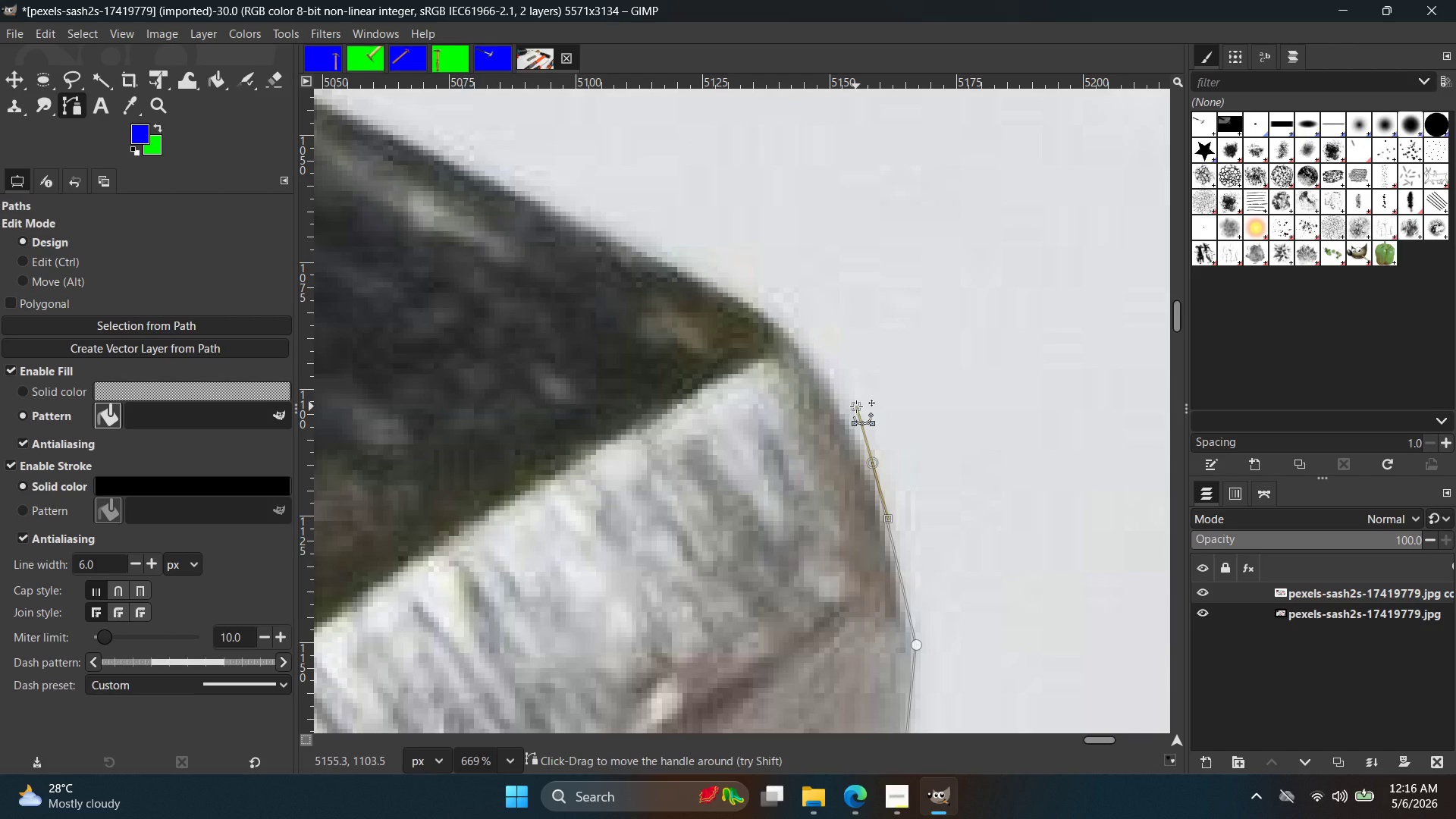 
wait(9.06)
 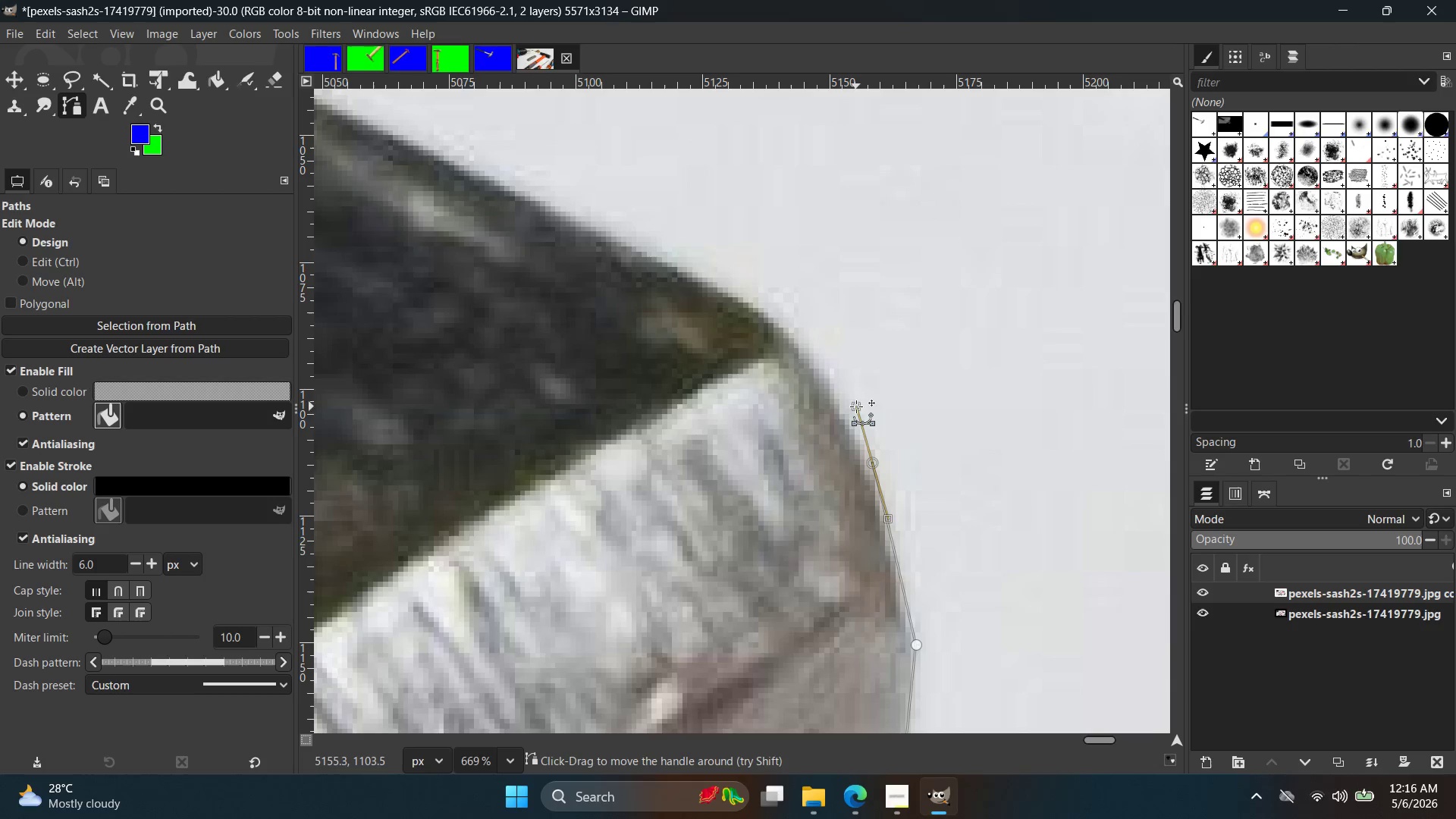 
key(Control+Z)
 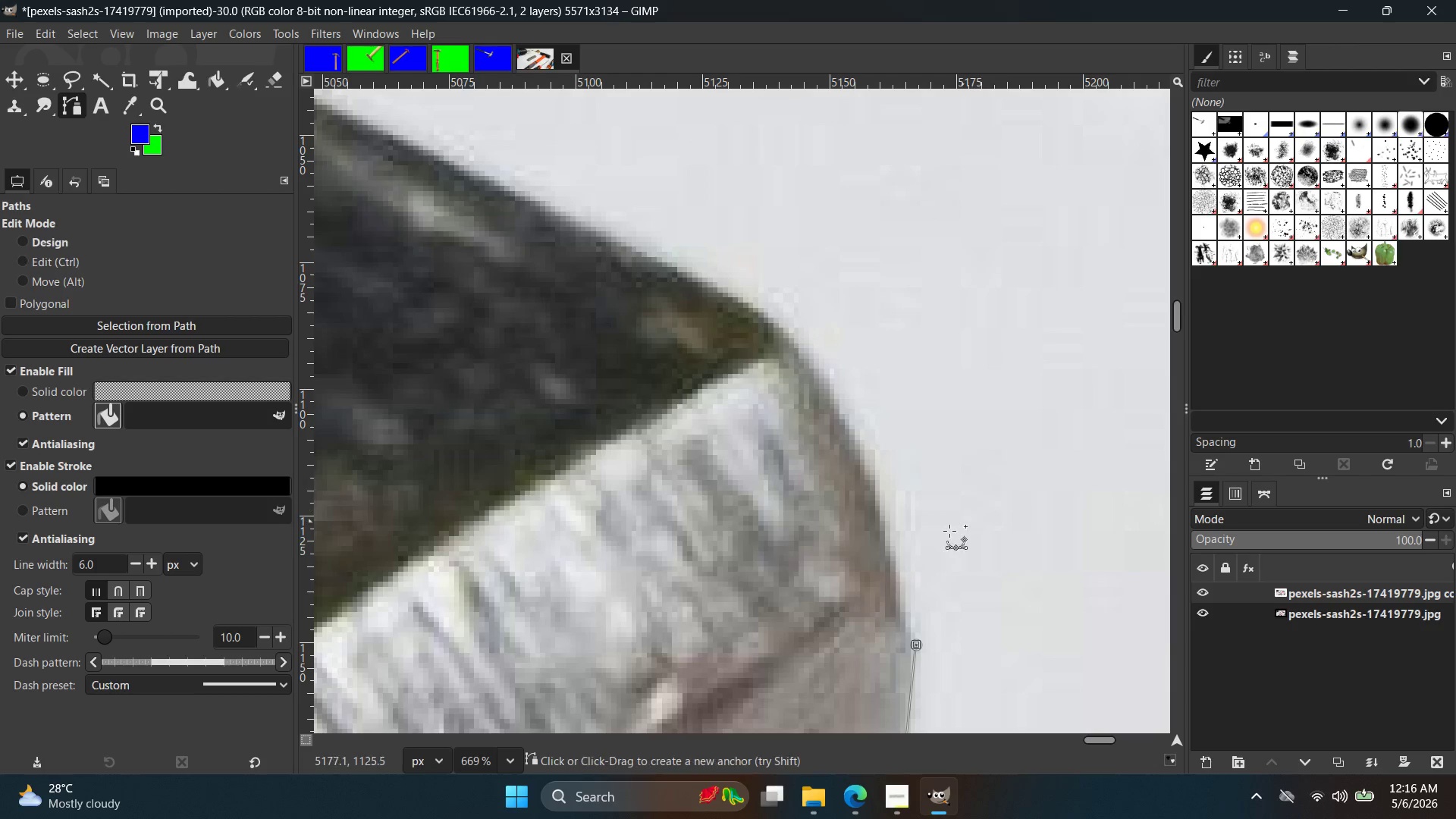 
key(Control+Z)
 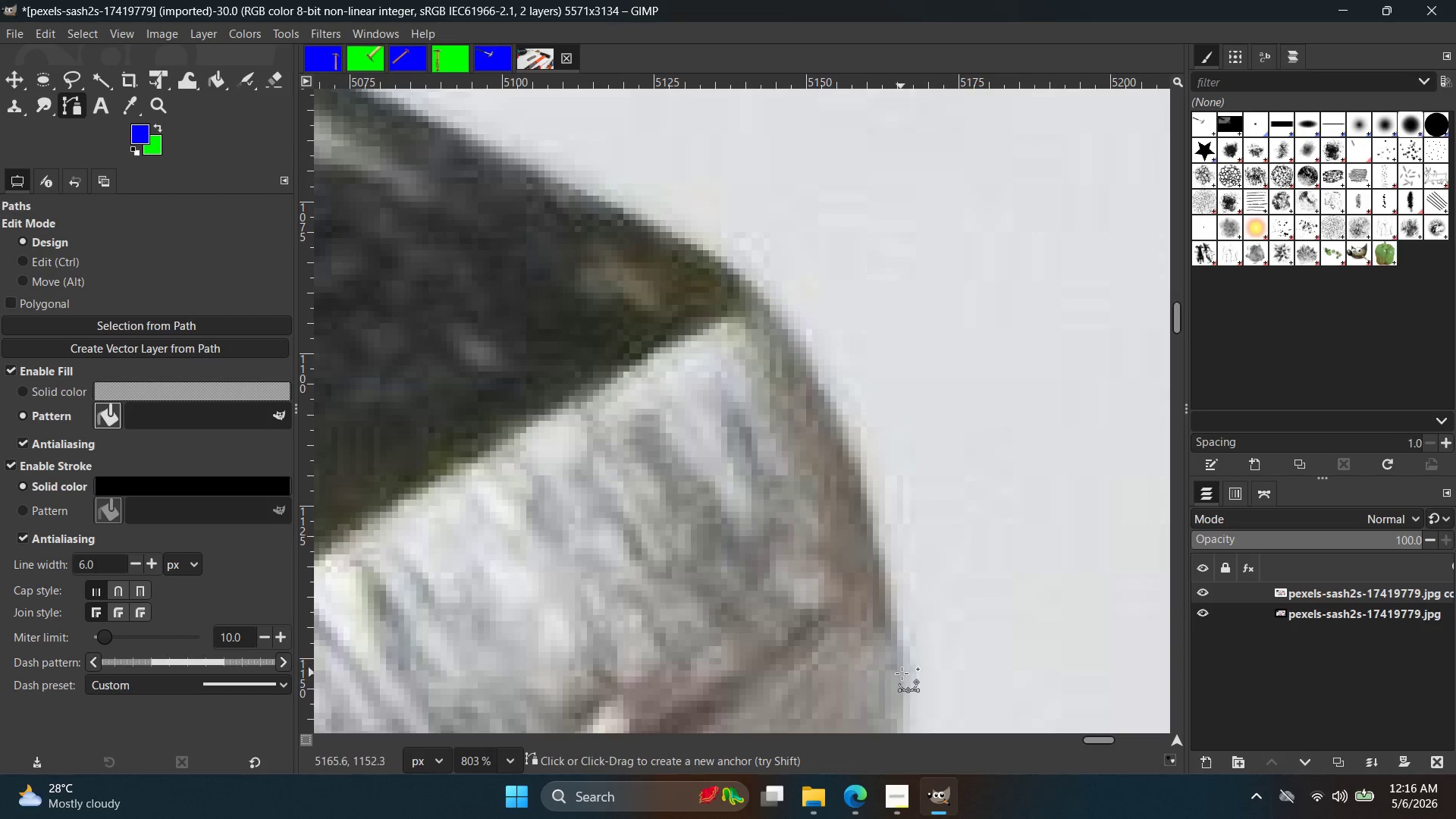 
scroll: coordinate [949, 562], scroll_direction: up, amount: 2.0
 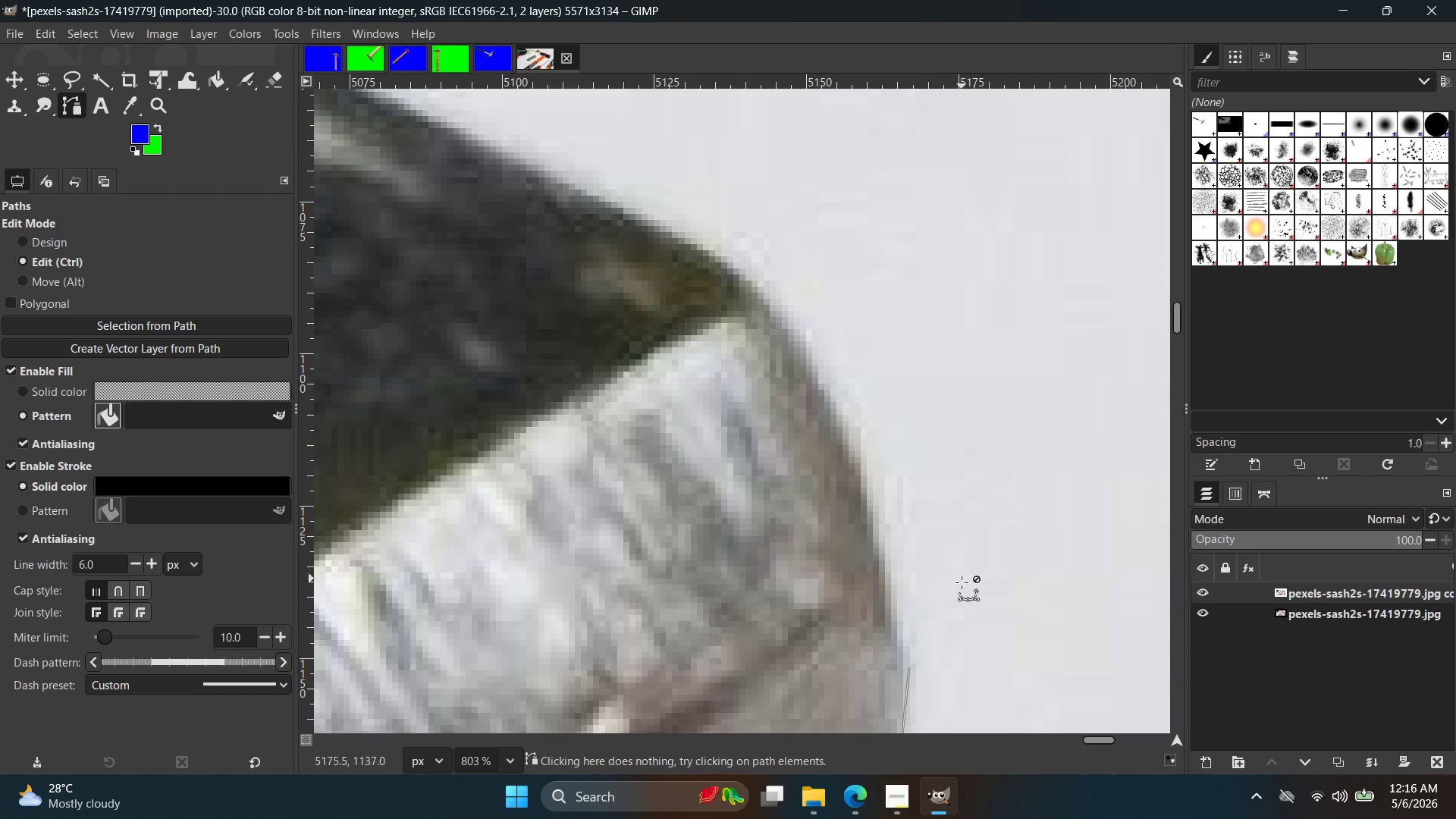 
left_click([902, 674])
 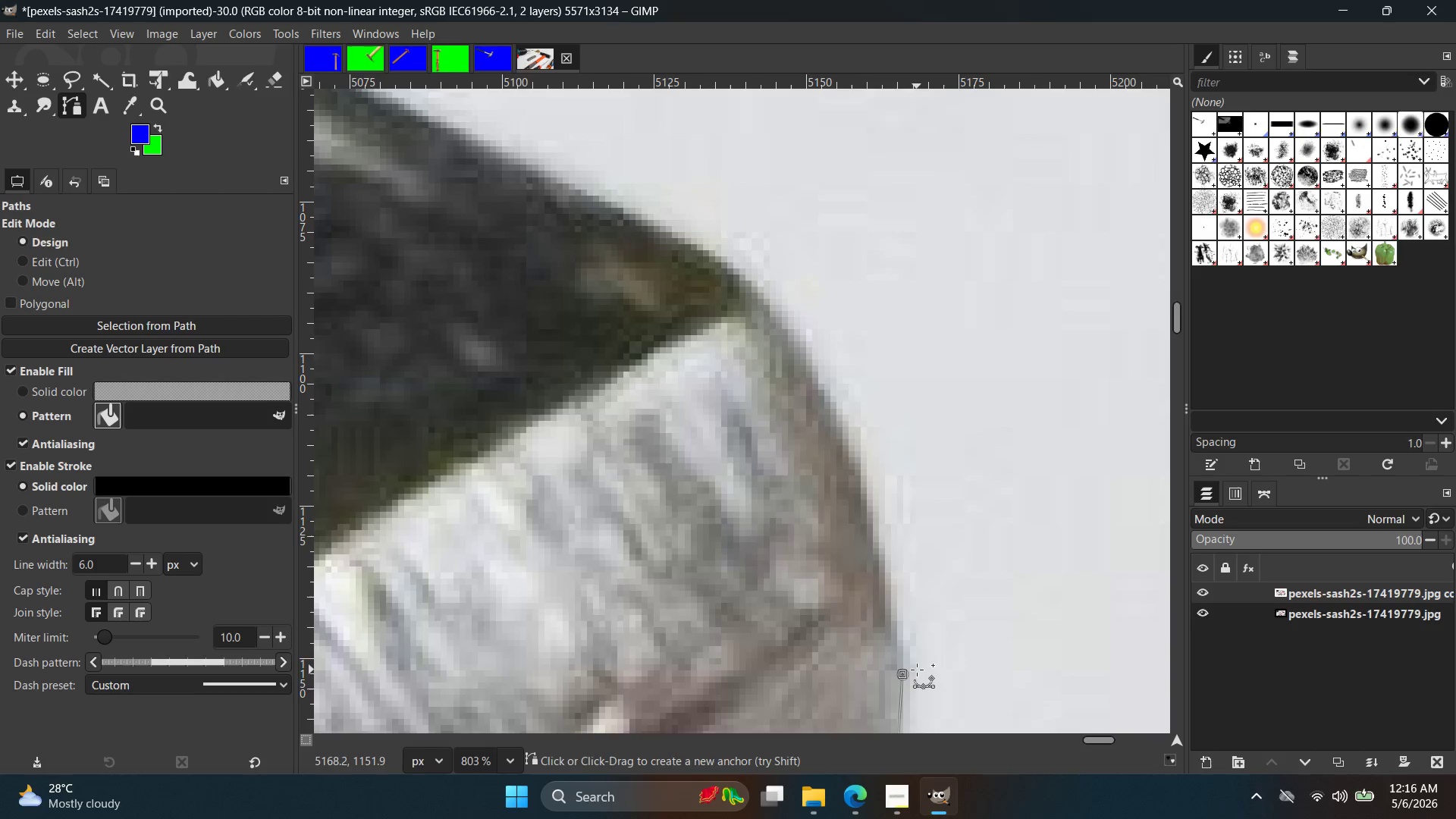 
key(Control+ControlLeft)
 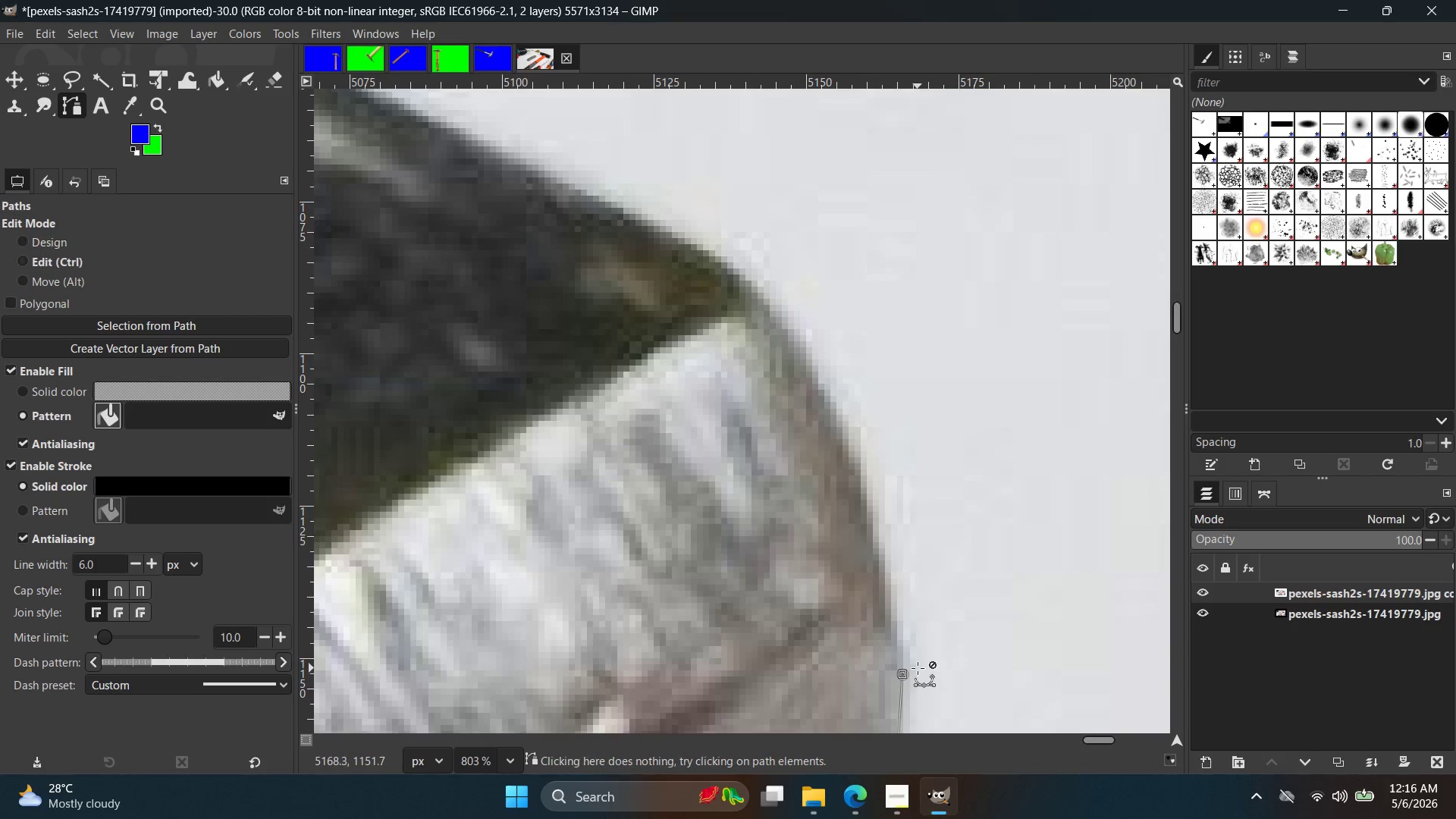 
scroll: coordinate [914, 662], scroll_direction: up, amount: 4.0
 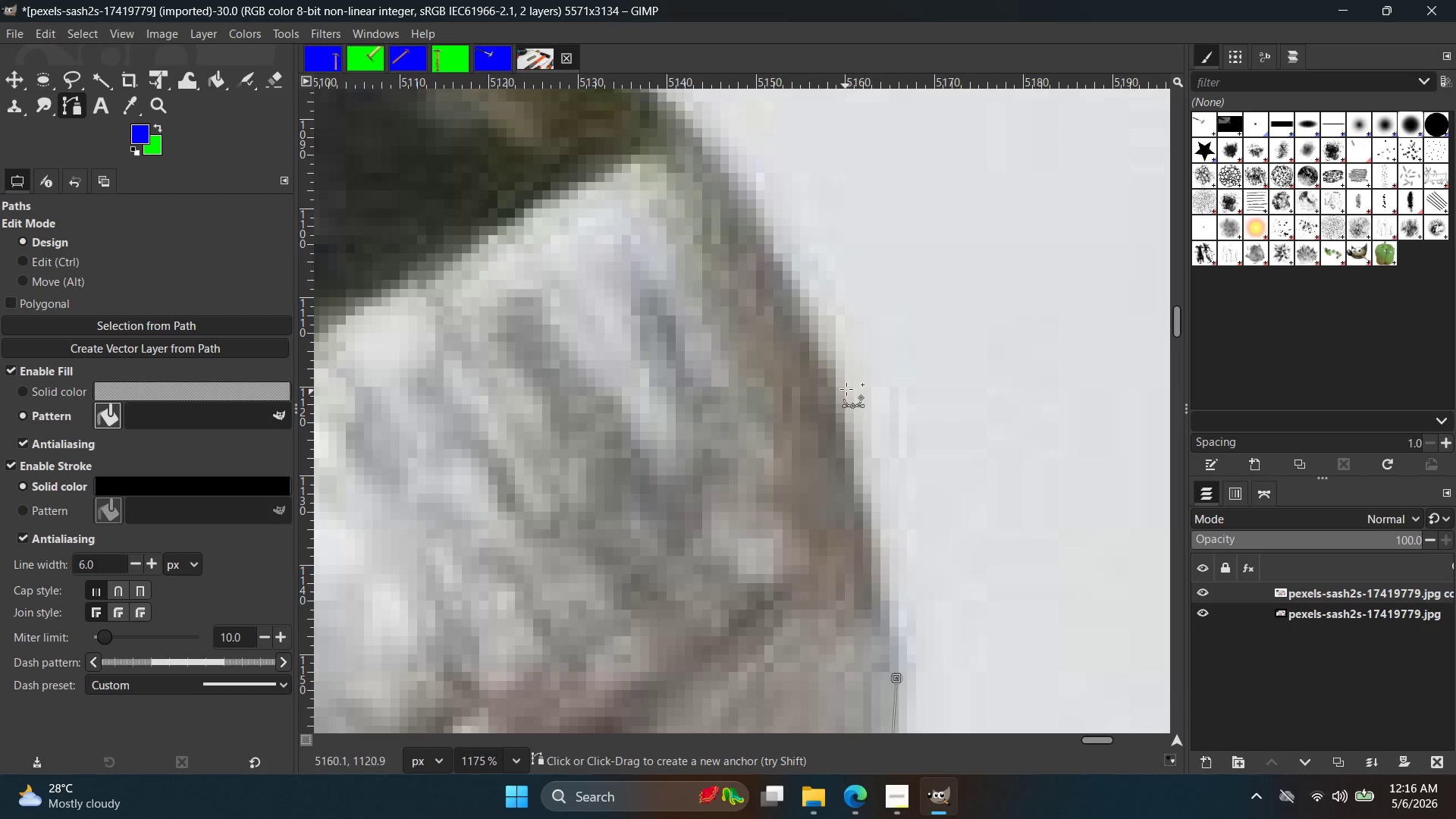 
left_click([838, 362])
 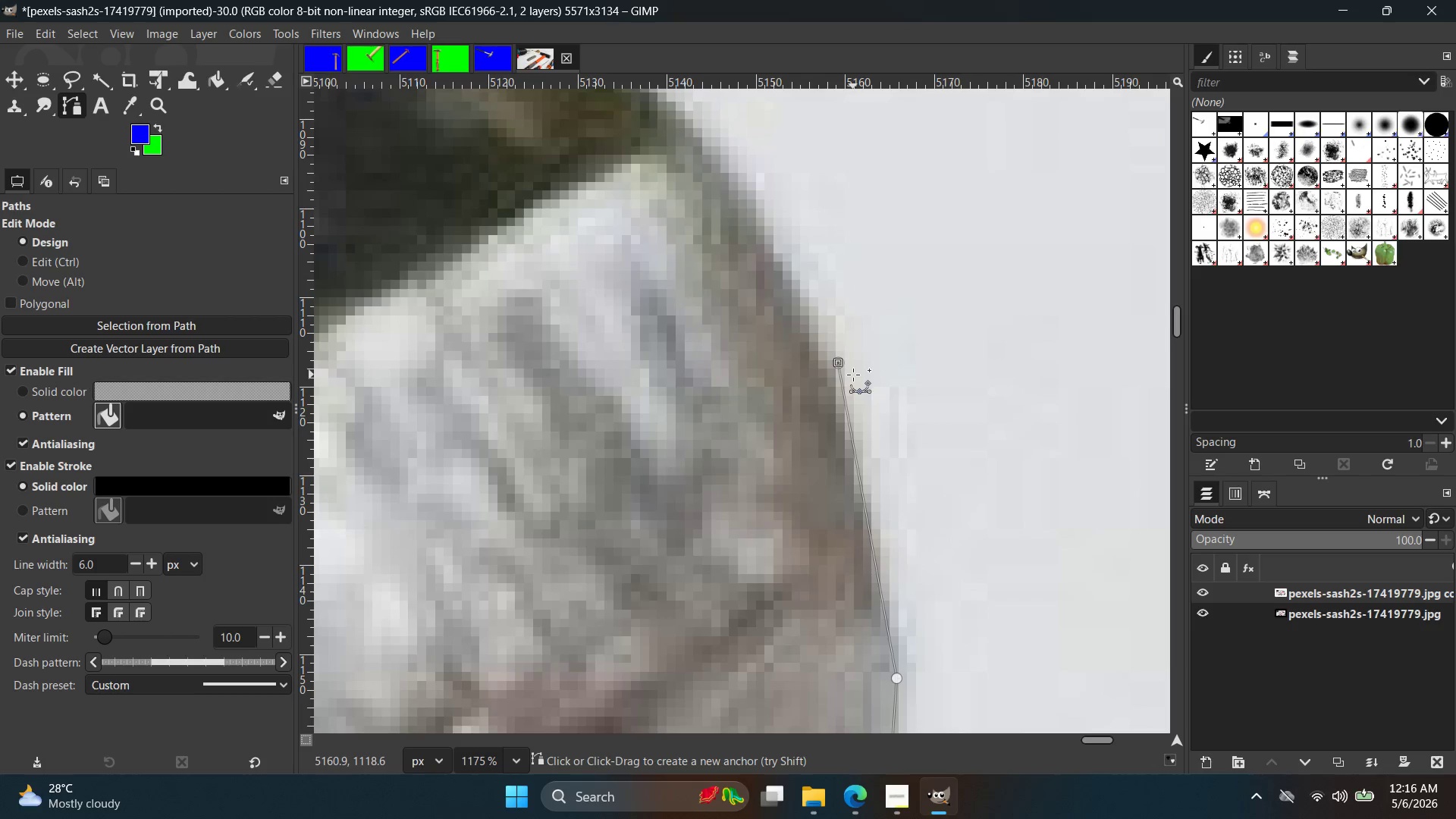 
key(Control+ControlLeft)
 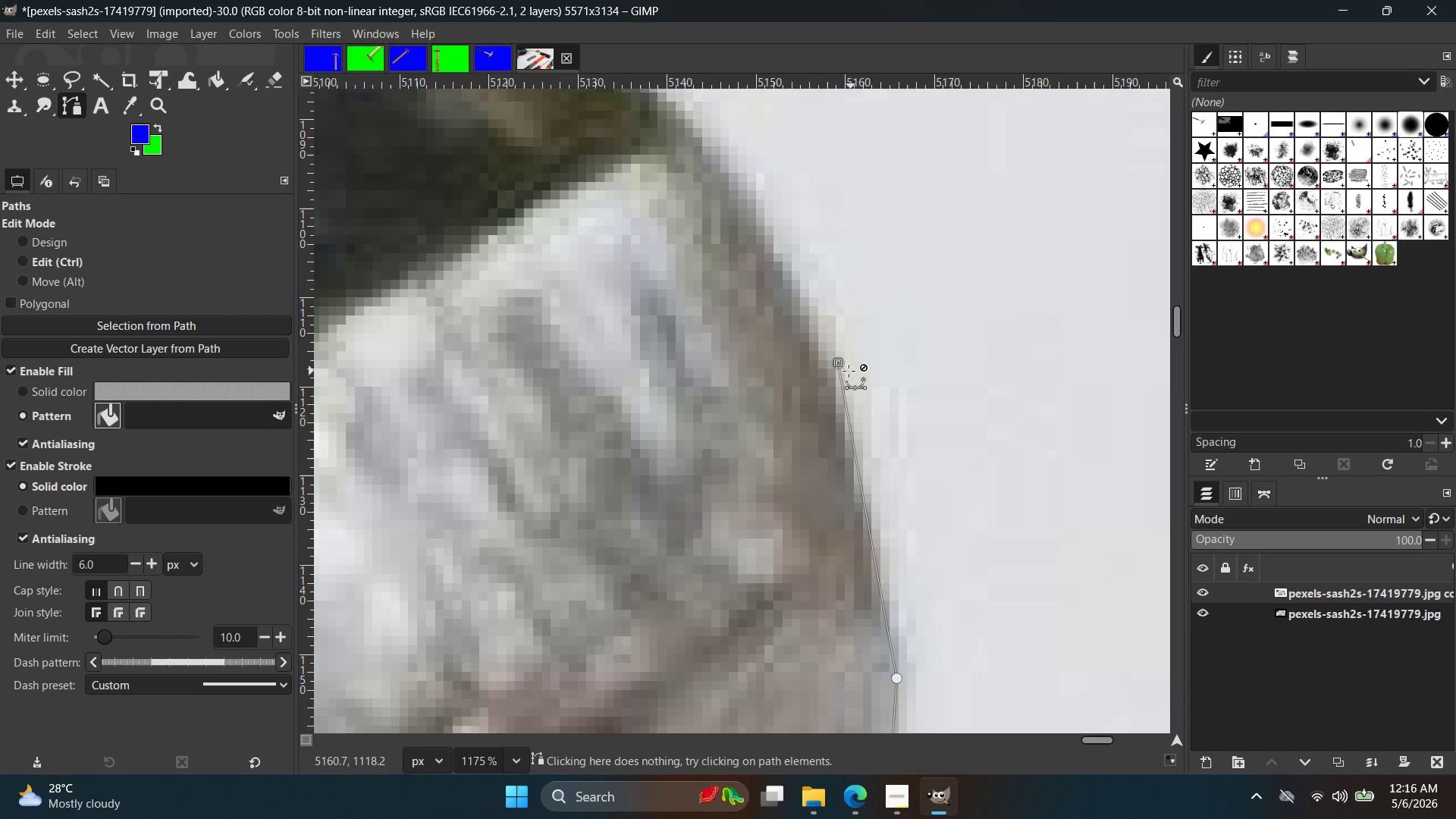 
key(Control+Z)
 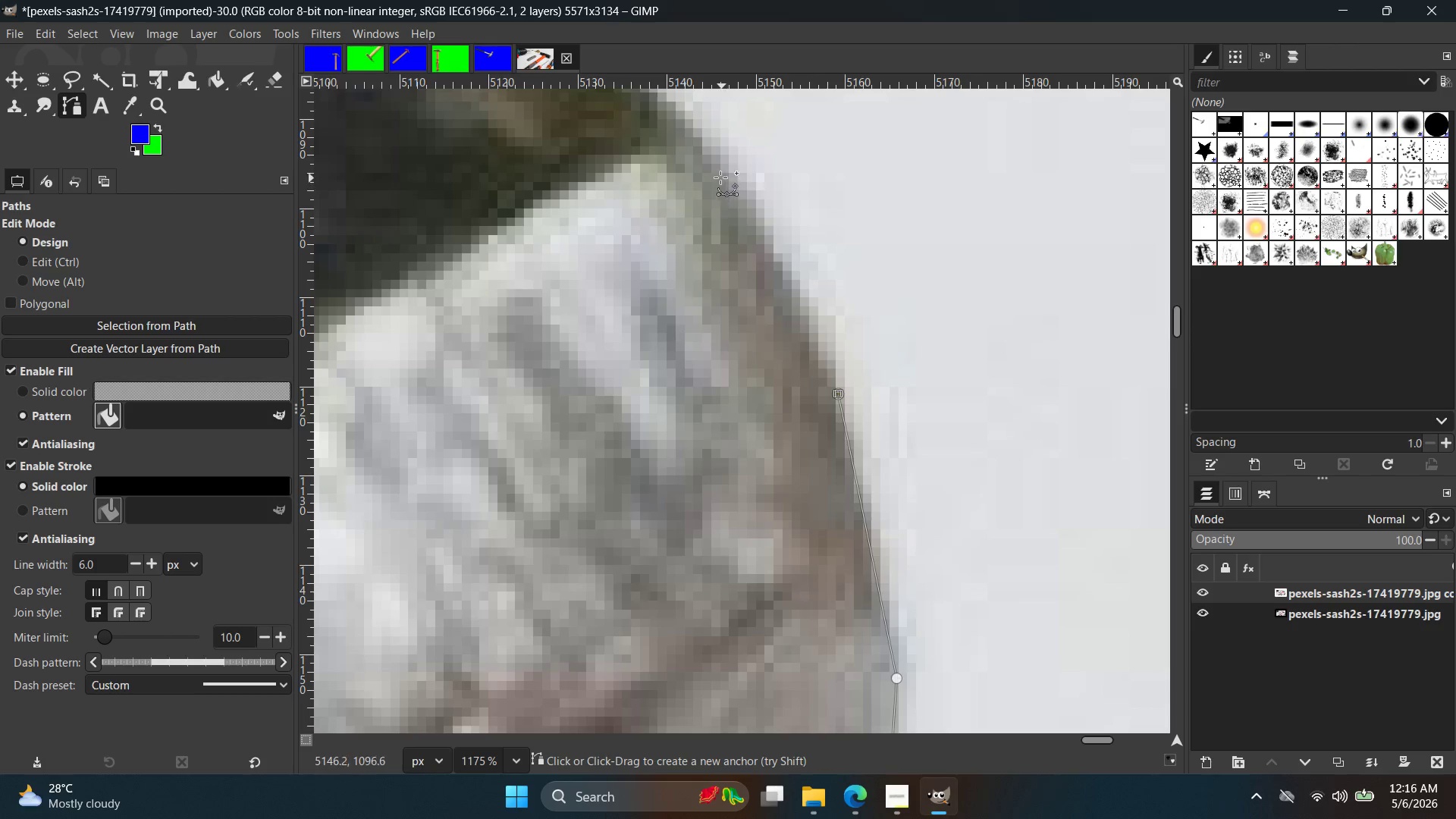 
left_click_drag(start_coordinate=[701, 155], to_coordinate=[681, 118])
 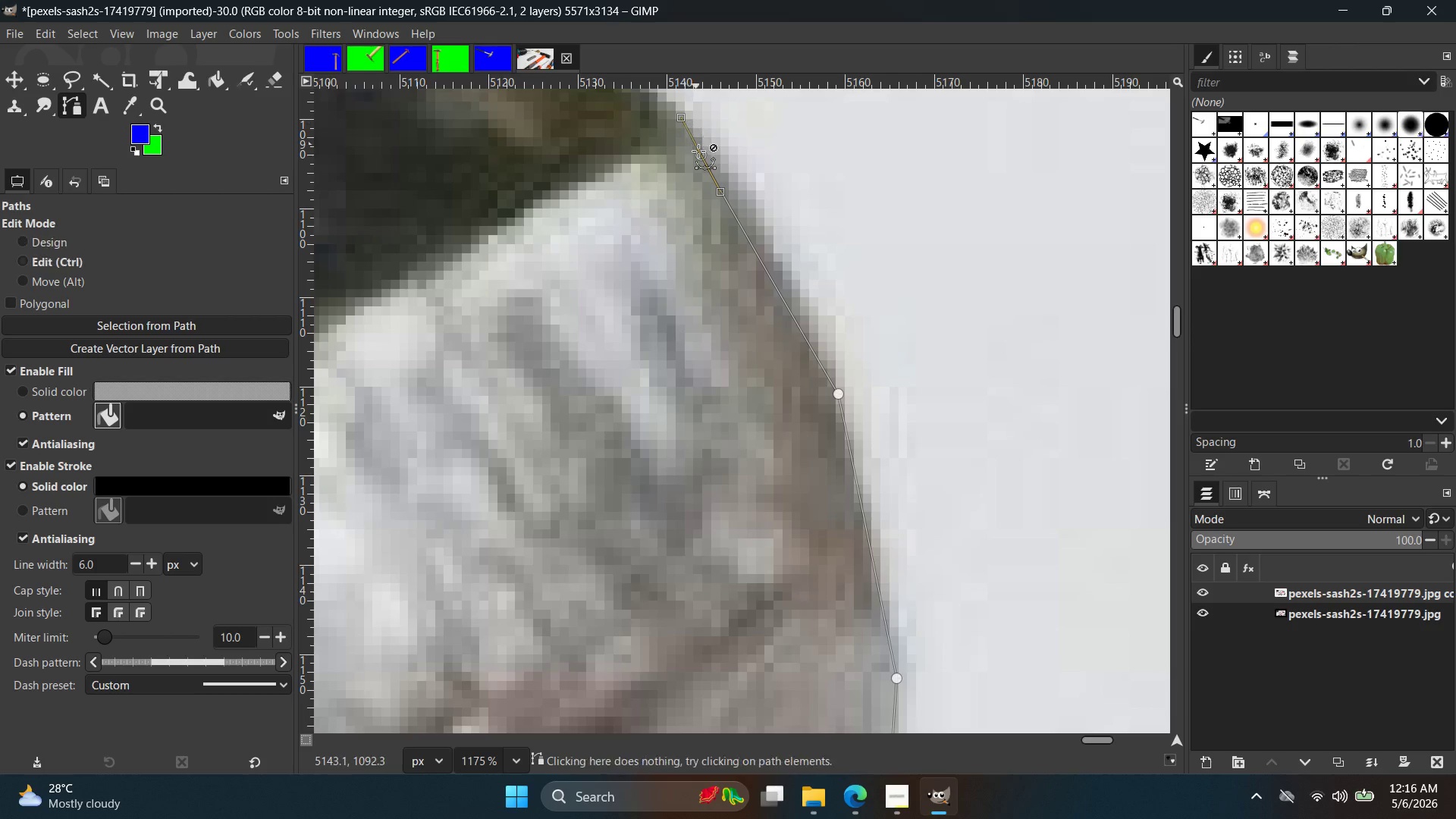 
key(Control+ControlLeft)
 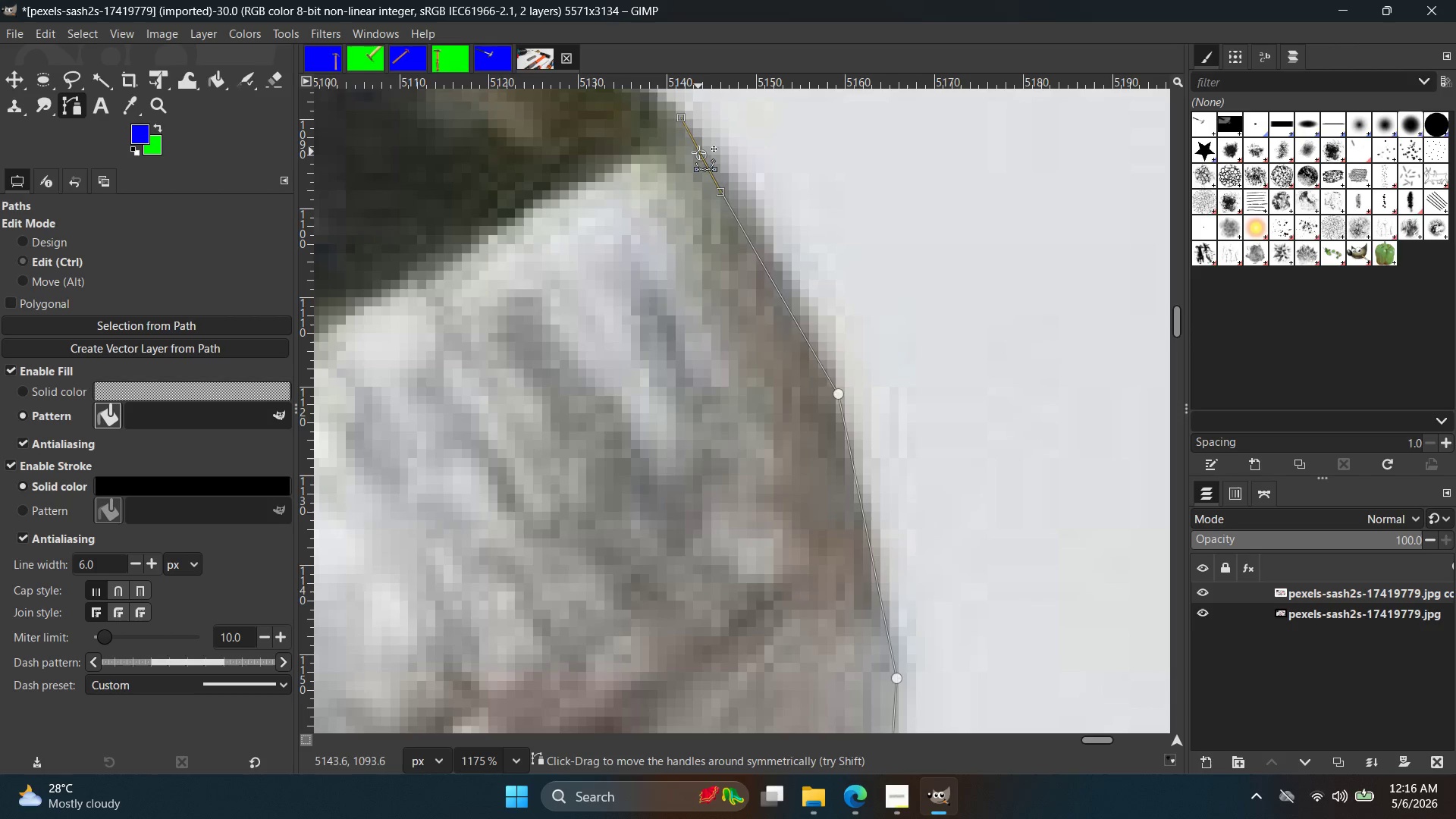 
key(Control+Z)
 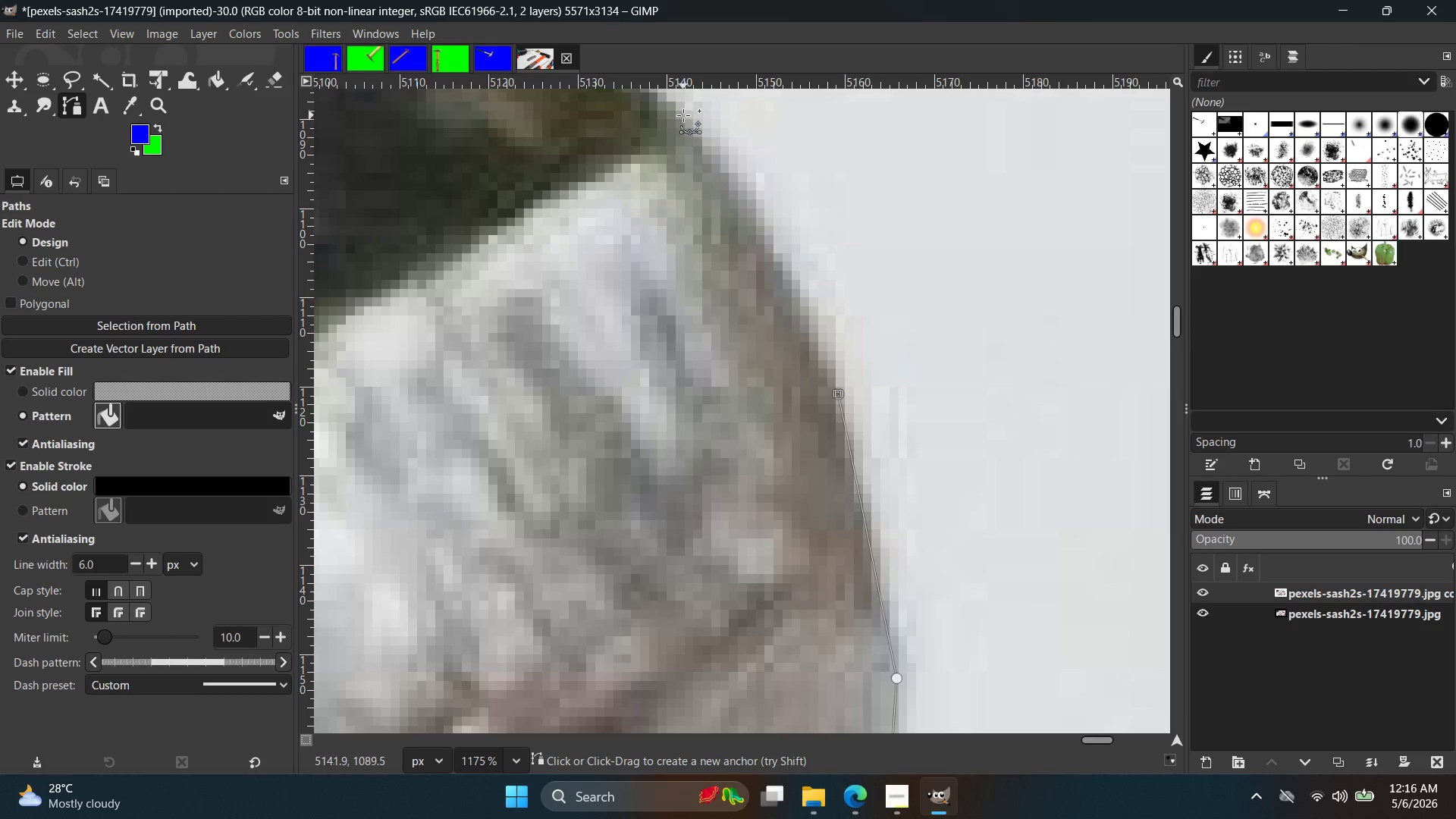 
left_click_drag(start_coordinate=[679, 108], to_coordinate=[615, 77])
 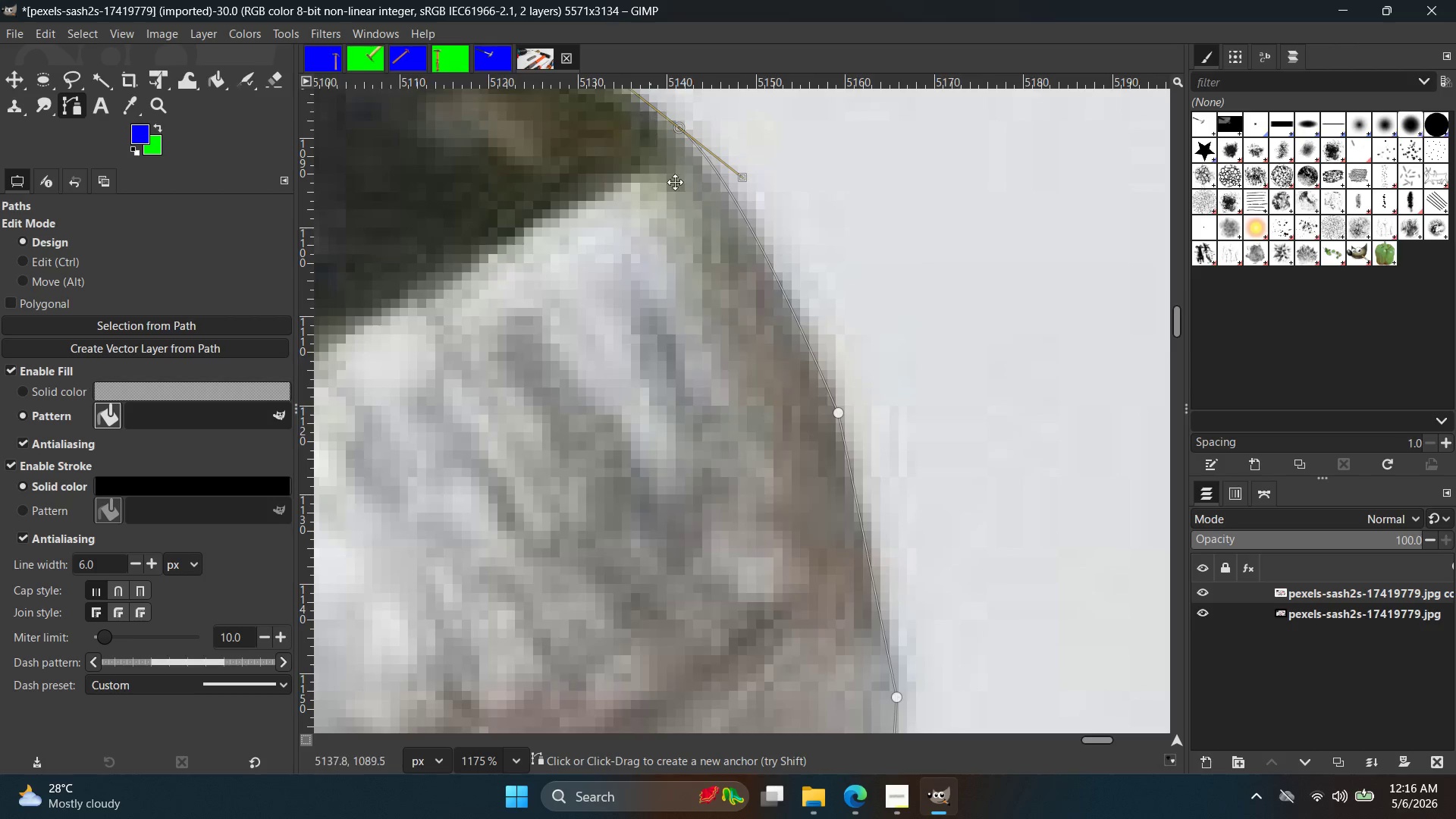 
hold_key(key=Space, duration=0.36)
 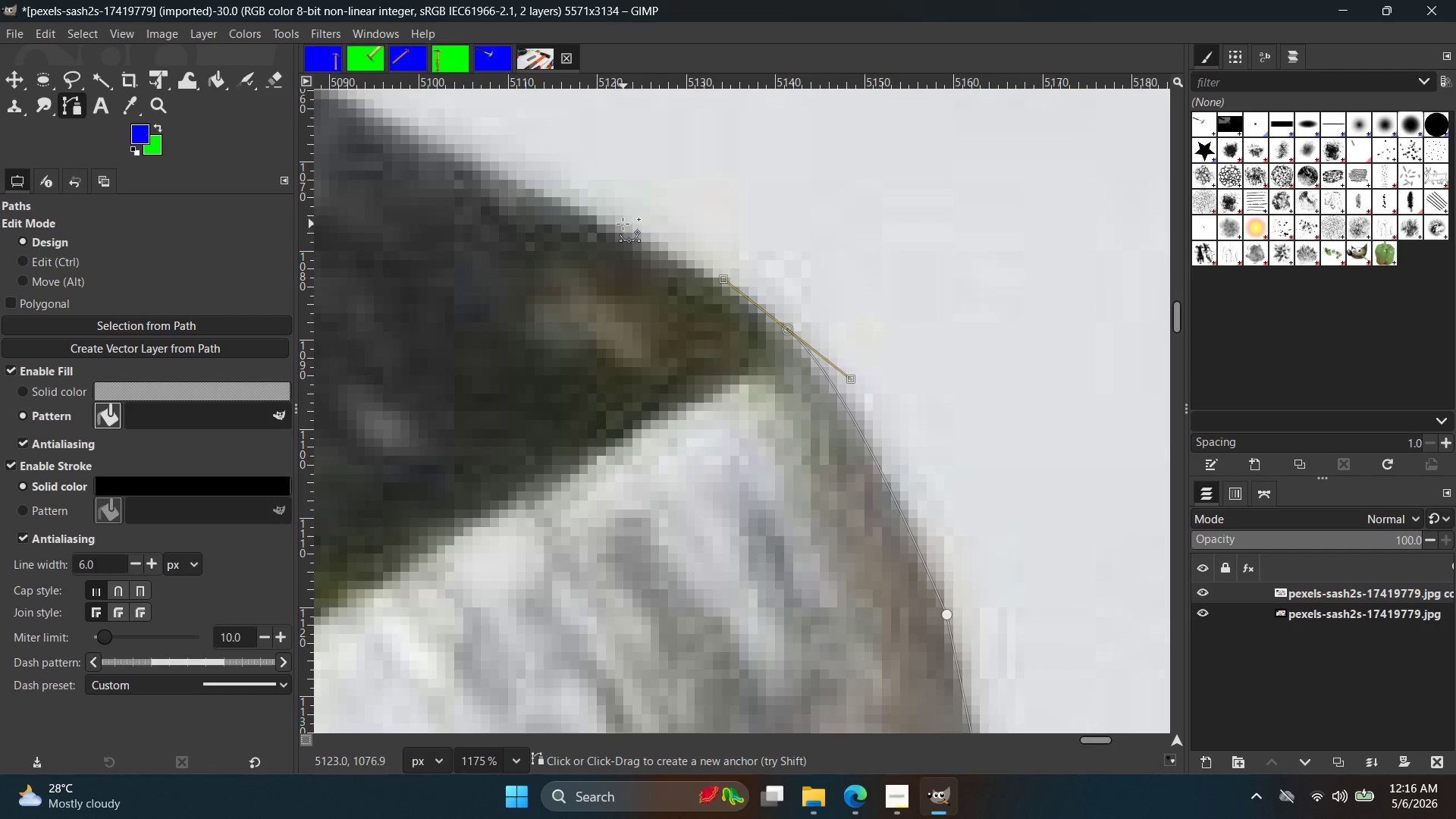 
left_click([622, 223])
 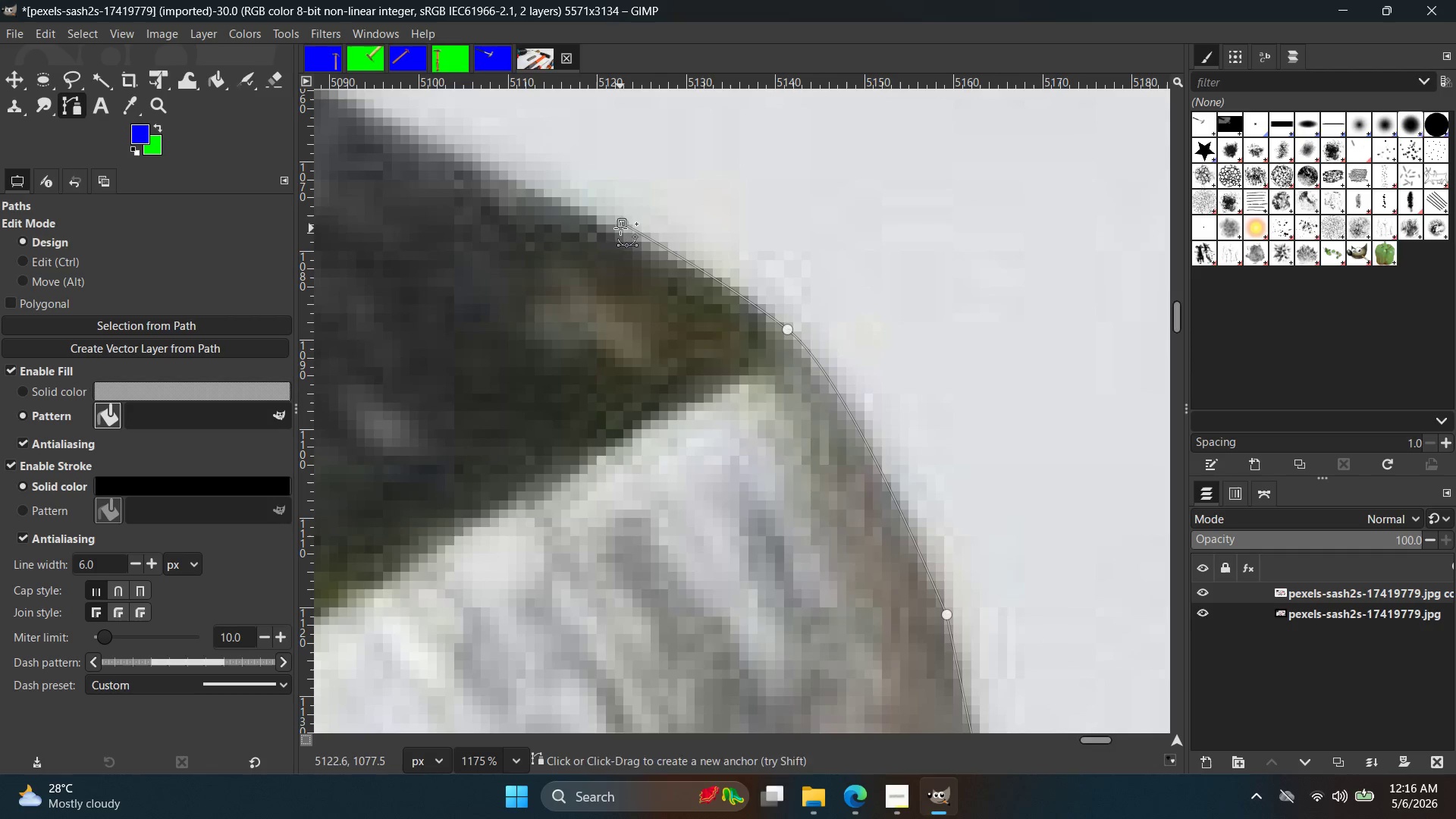 
key(Control+ControlLeft)
 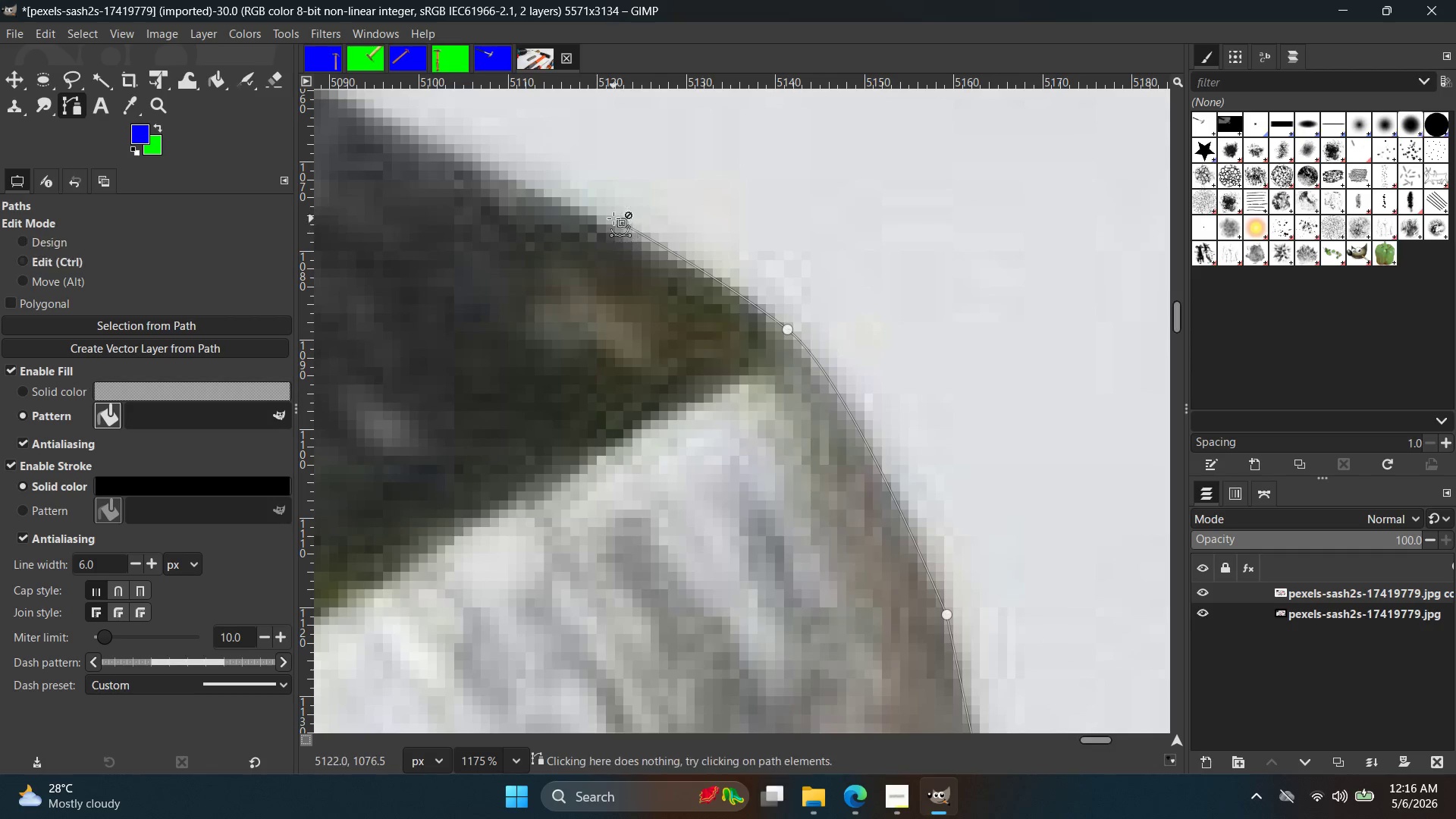 
key(Control+Z)
 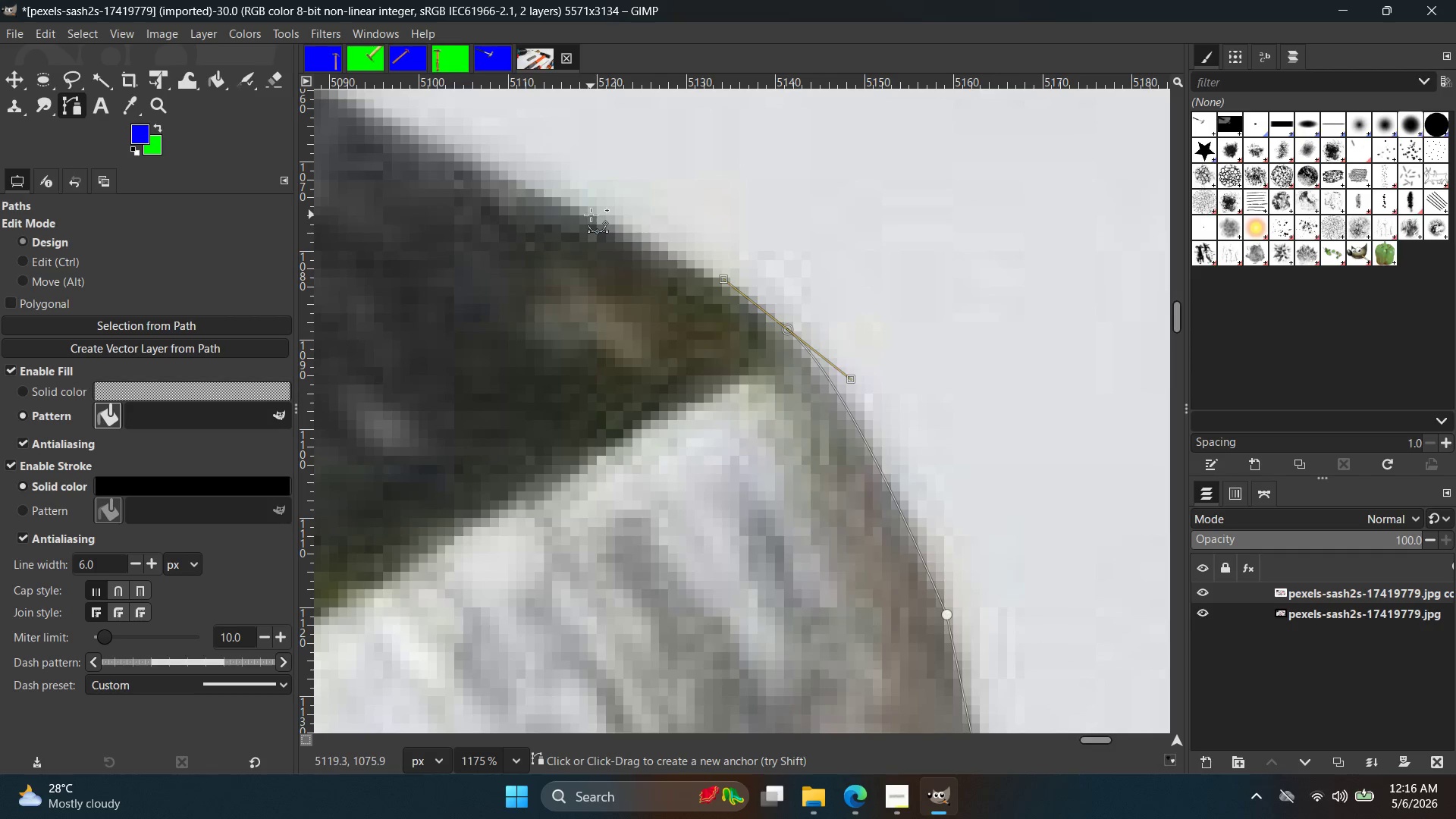 
left_click([591, 215])
 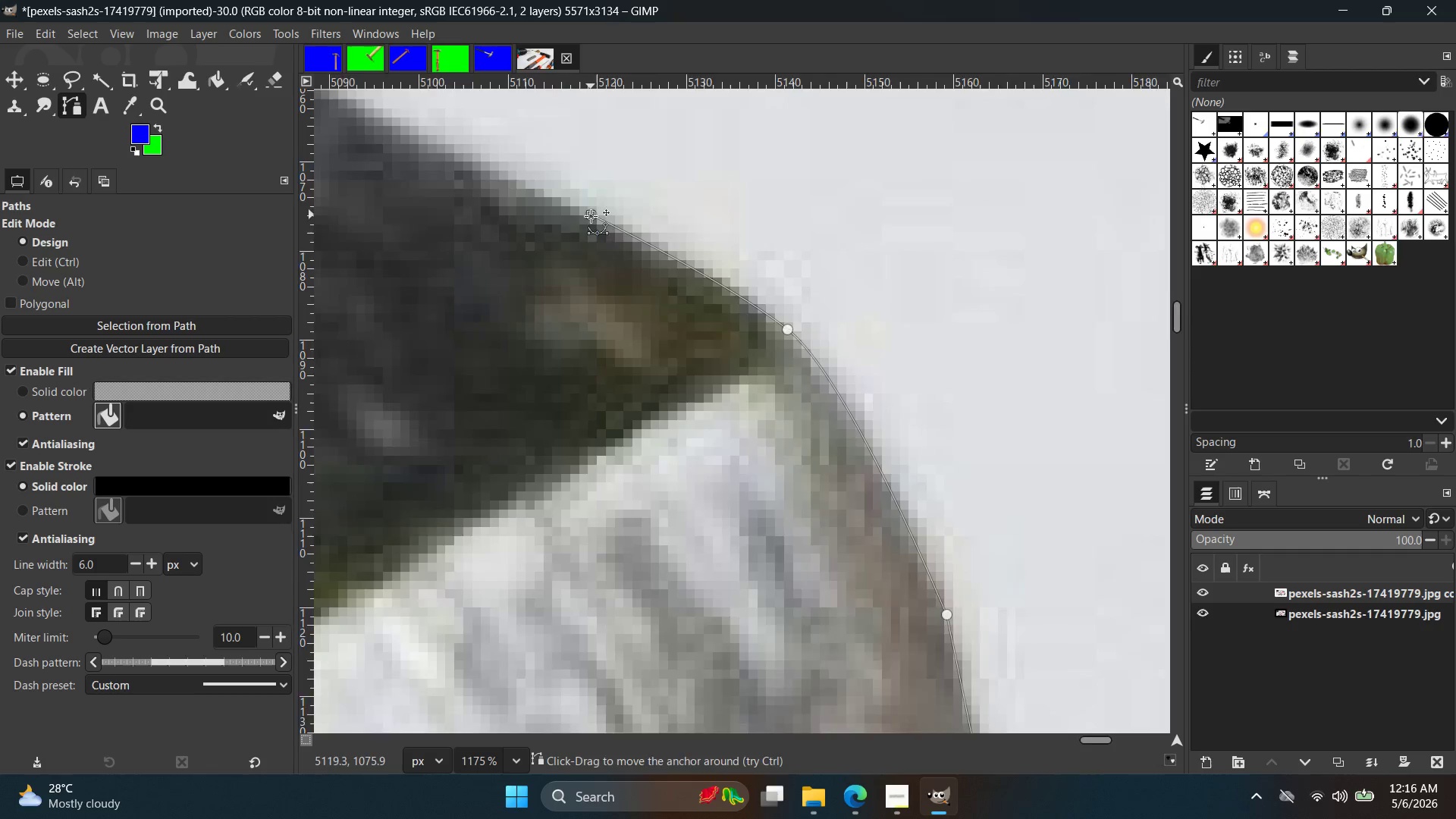 
hold_key(key=Space, duration=0.38)
 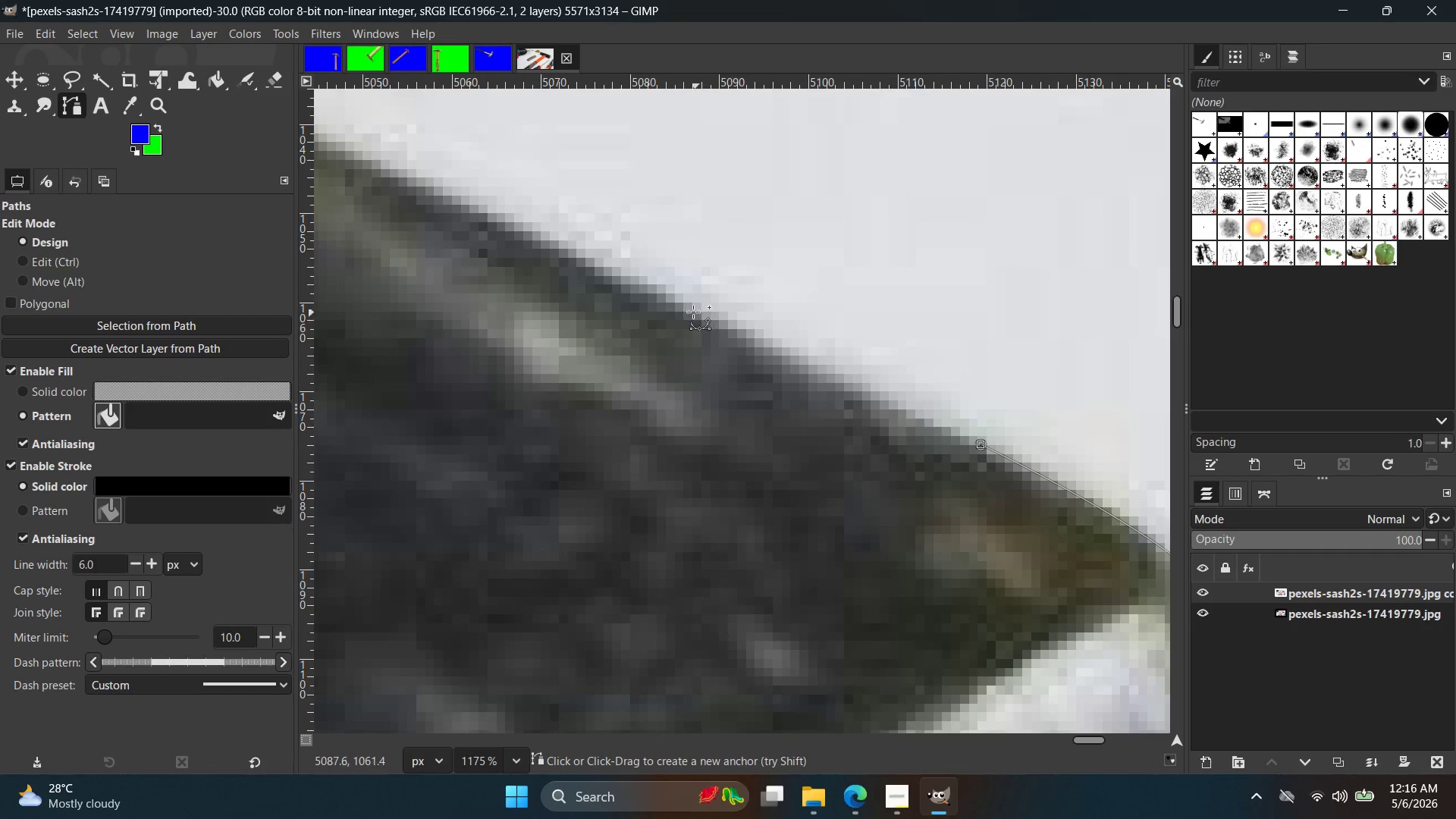 
left_click([690, 308])
 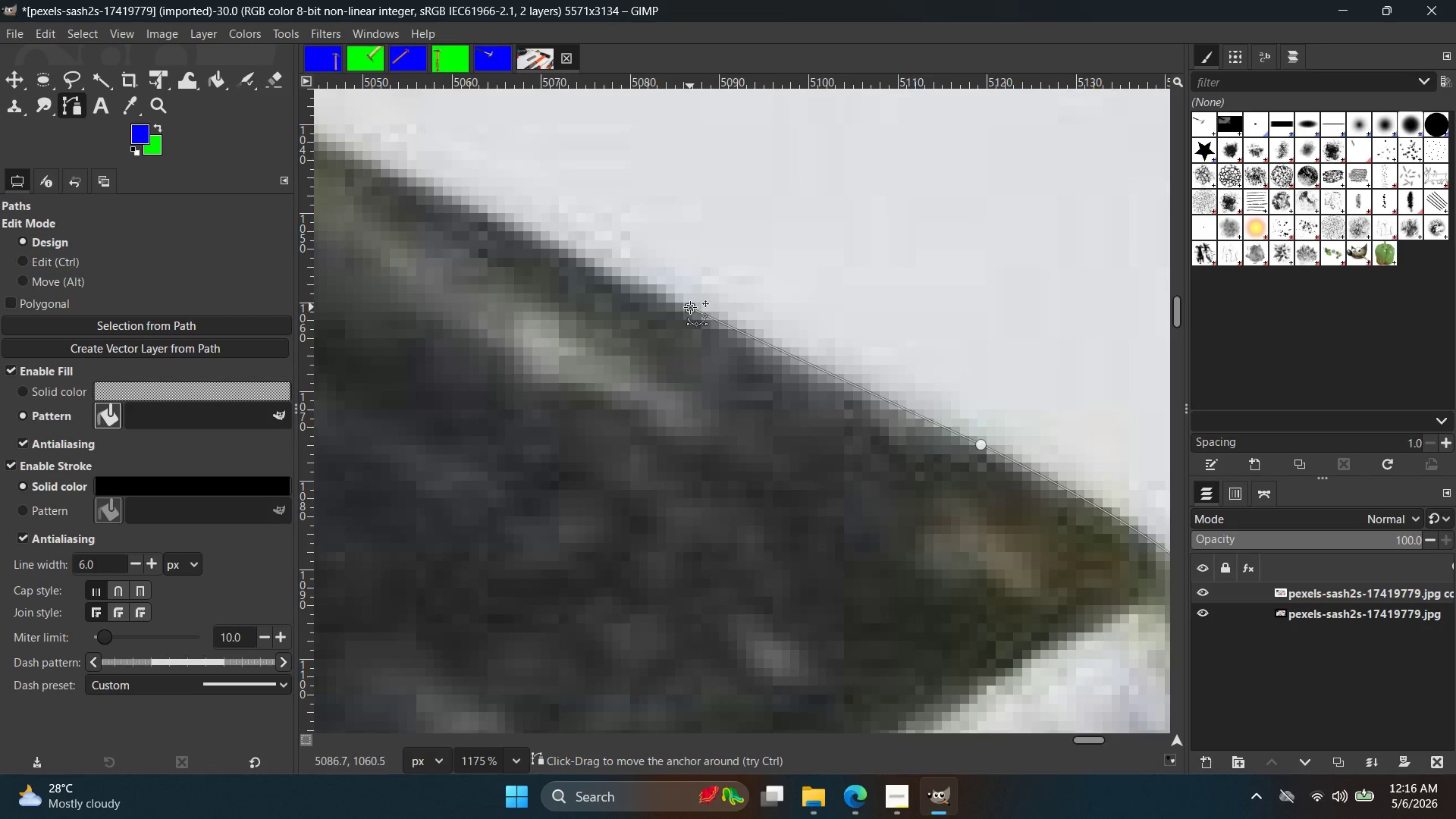 
hold_key(key=ControlLeft, duration=0.31)
 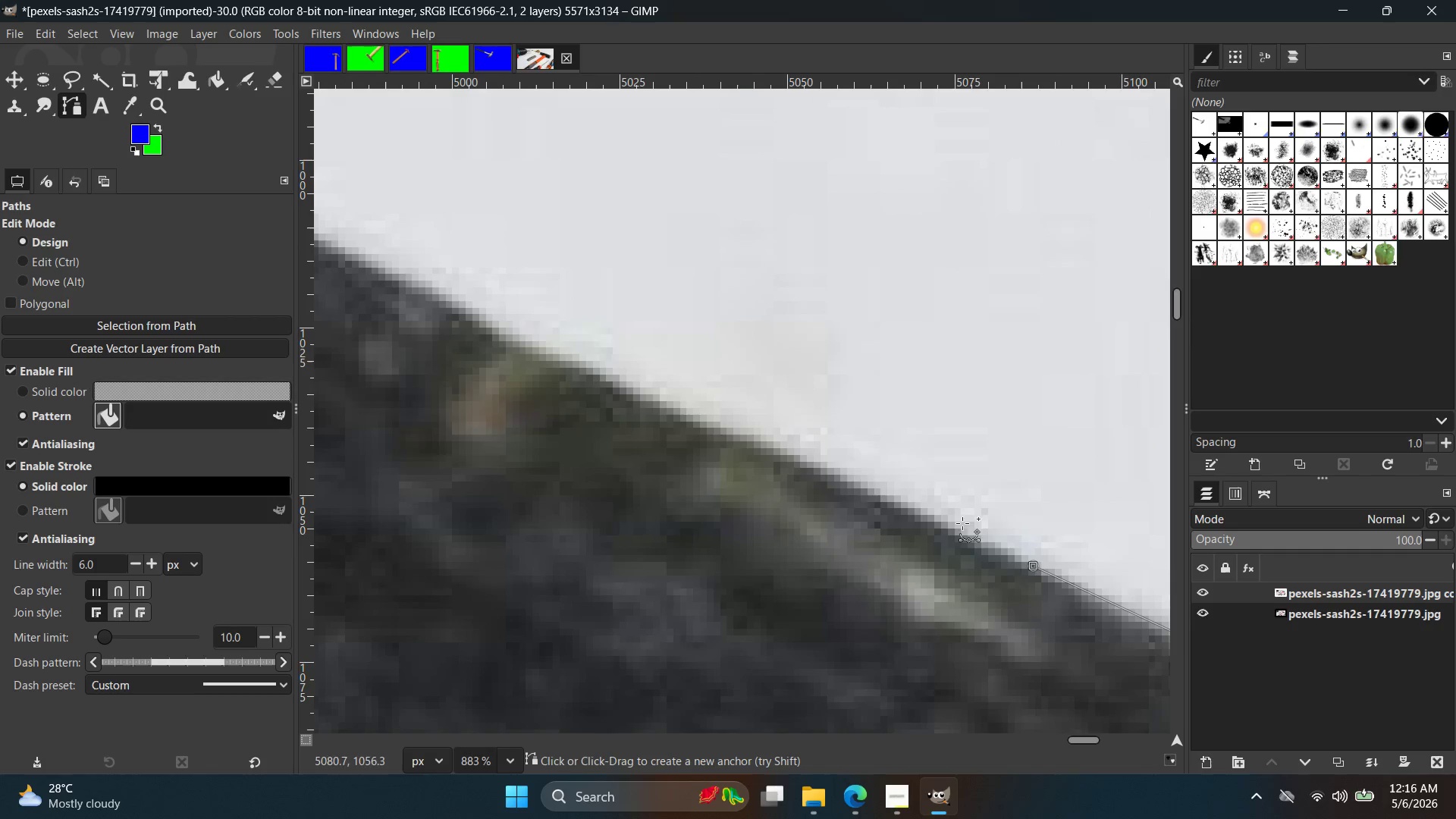 
hold_key(key=Space, duration=0.38)
 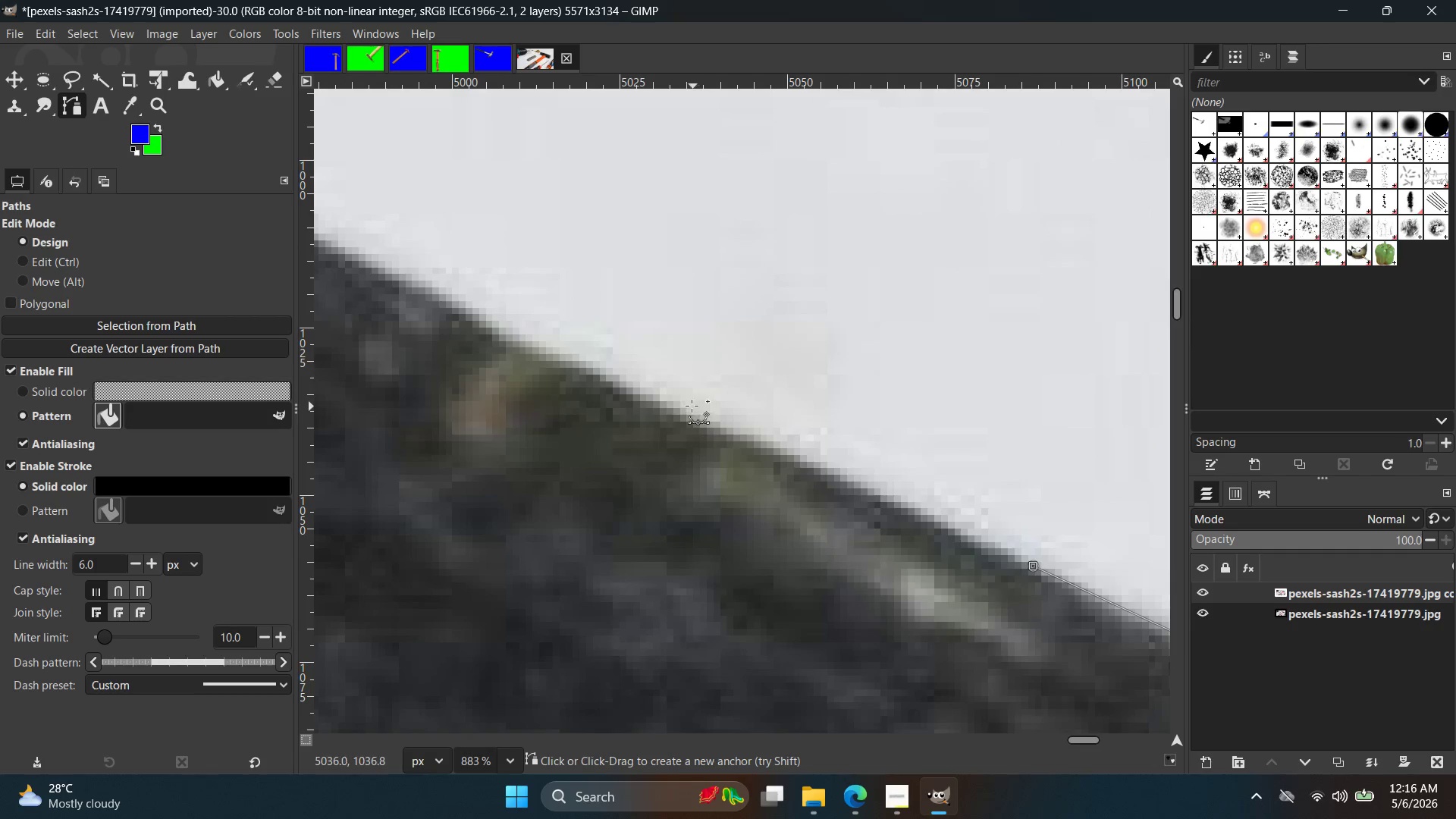 
scroll: coordinate [690, 307], scroll_direction: down, amount: 3.0
 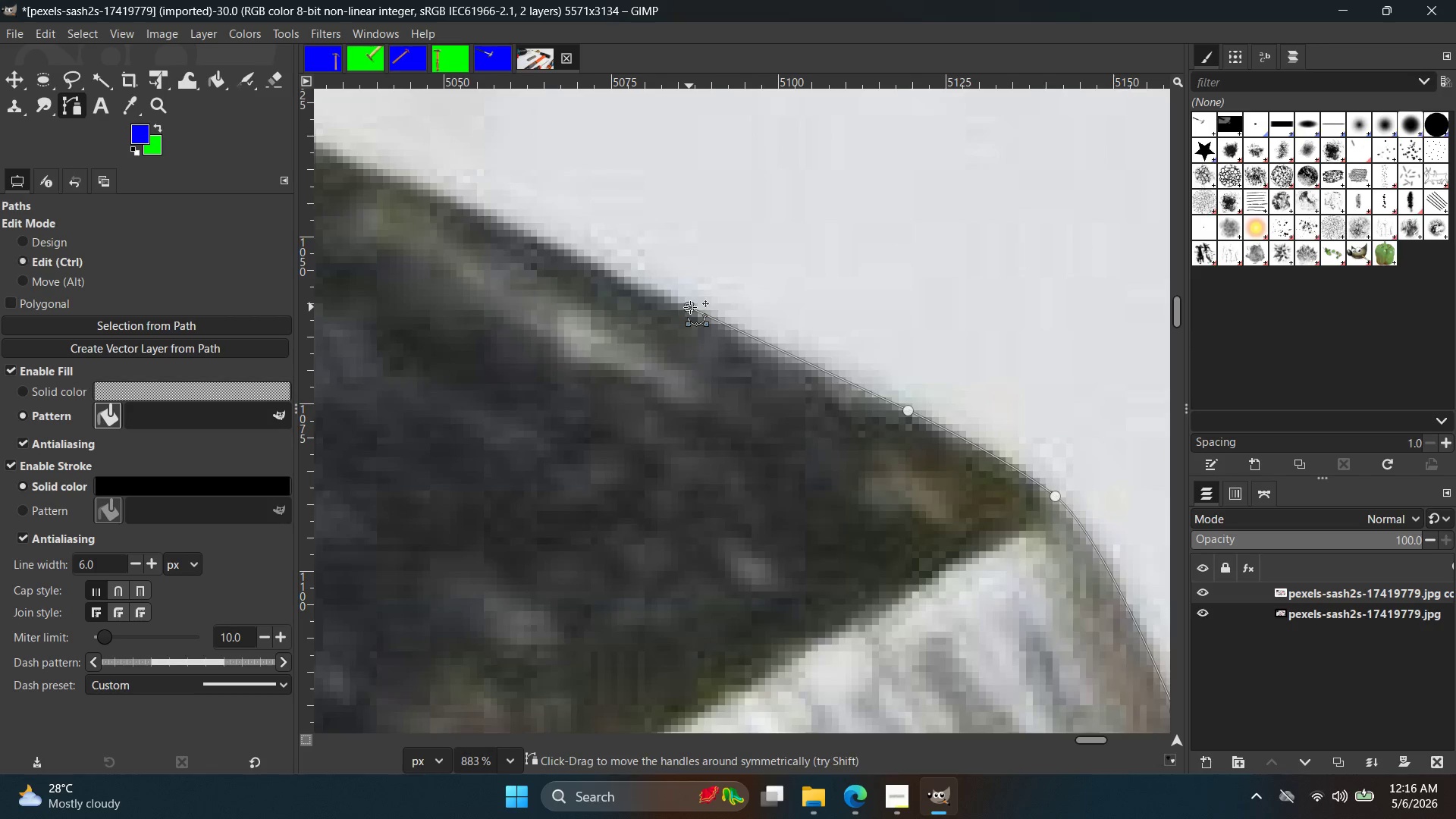 
left_click([676, 404])
 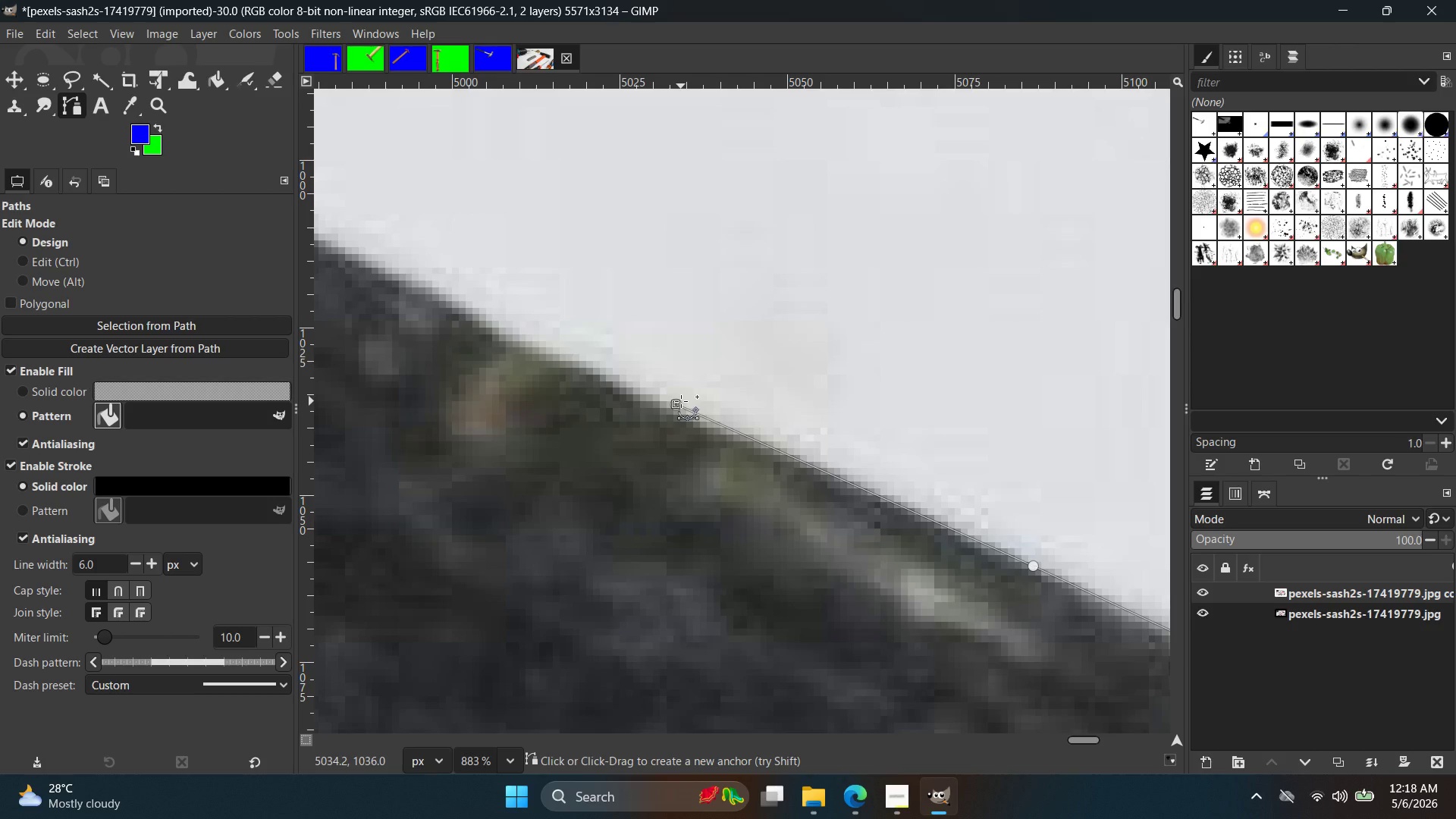 
wait(121.89)
 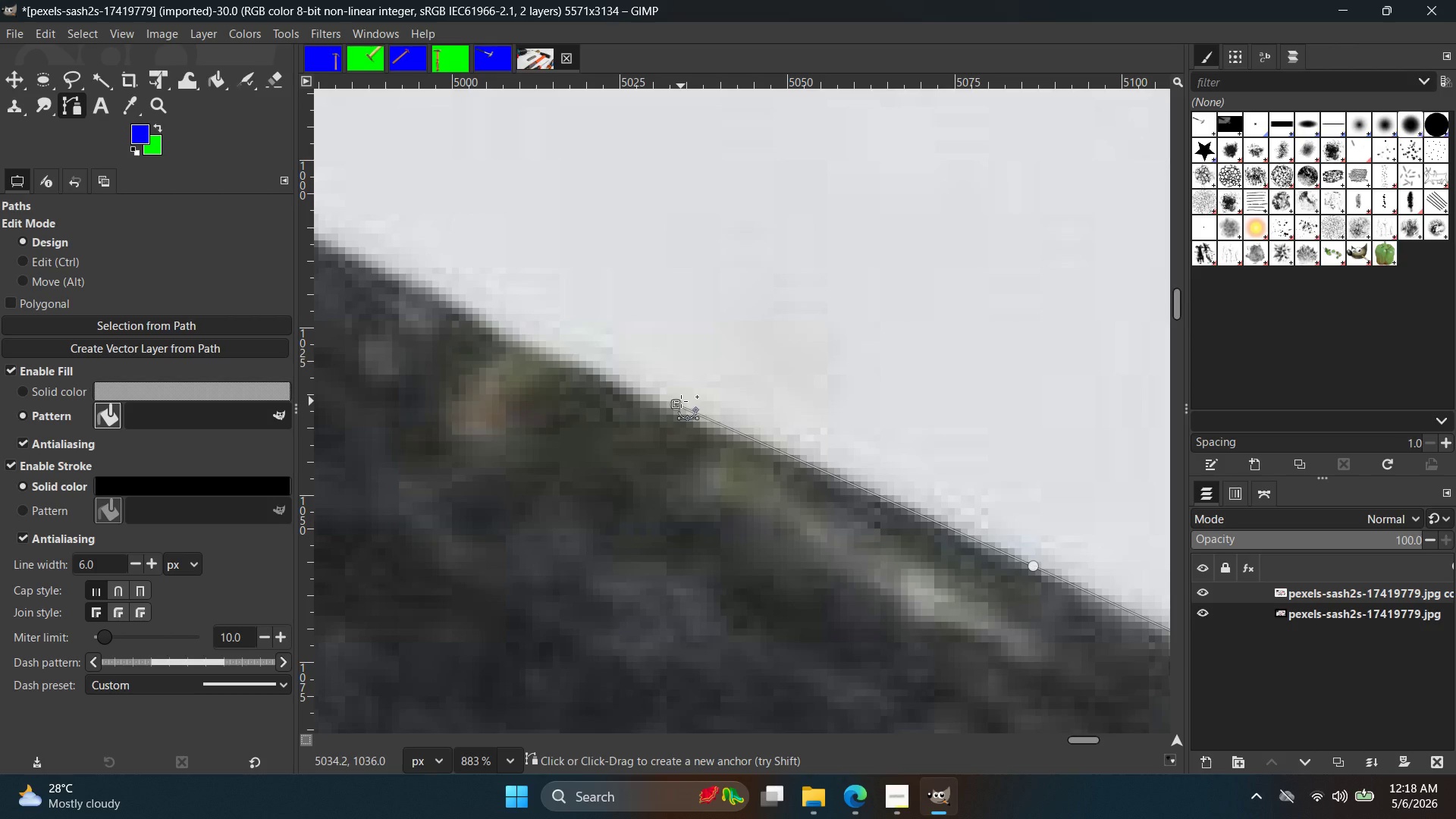 
key(Control+Z)
 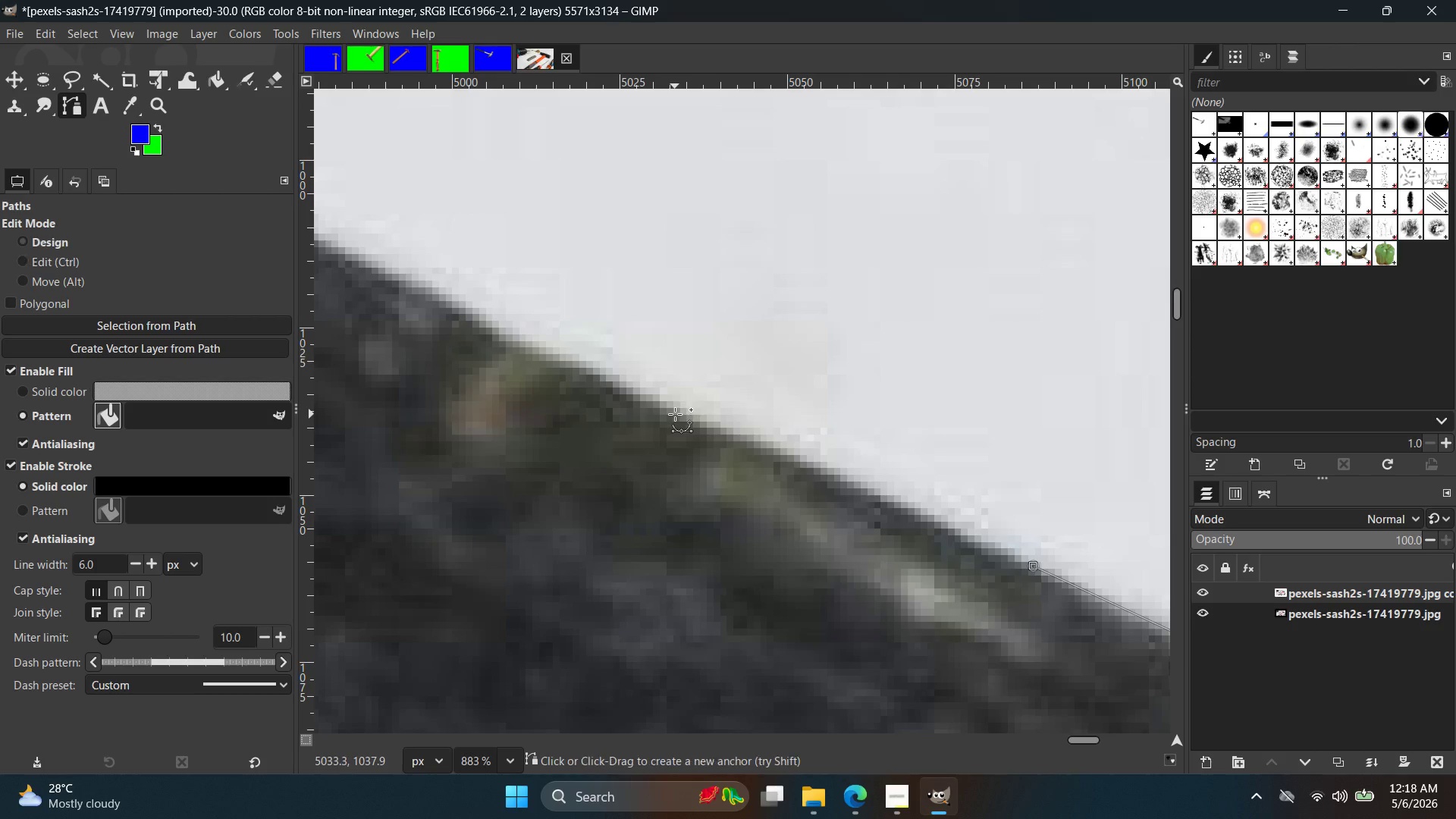 
double_click([675, 414])
 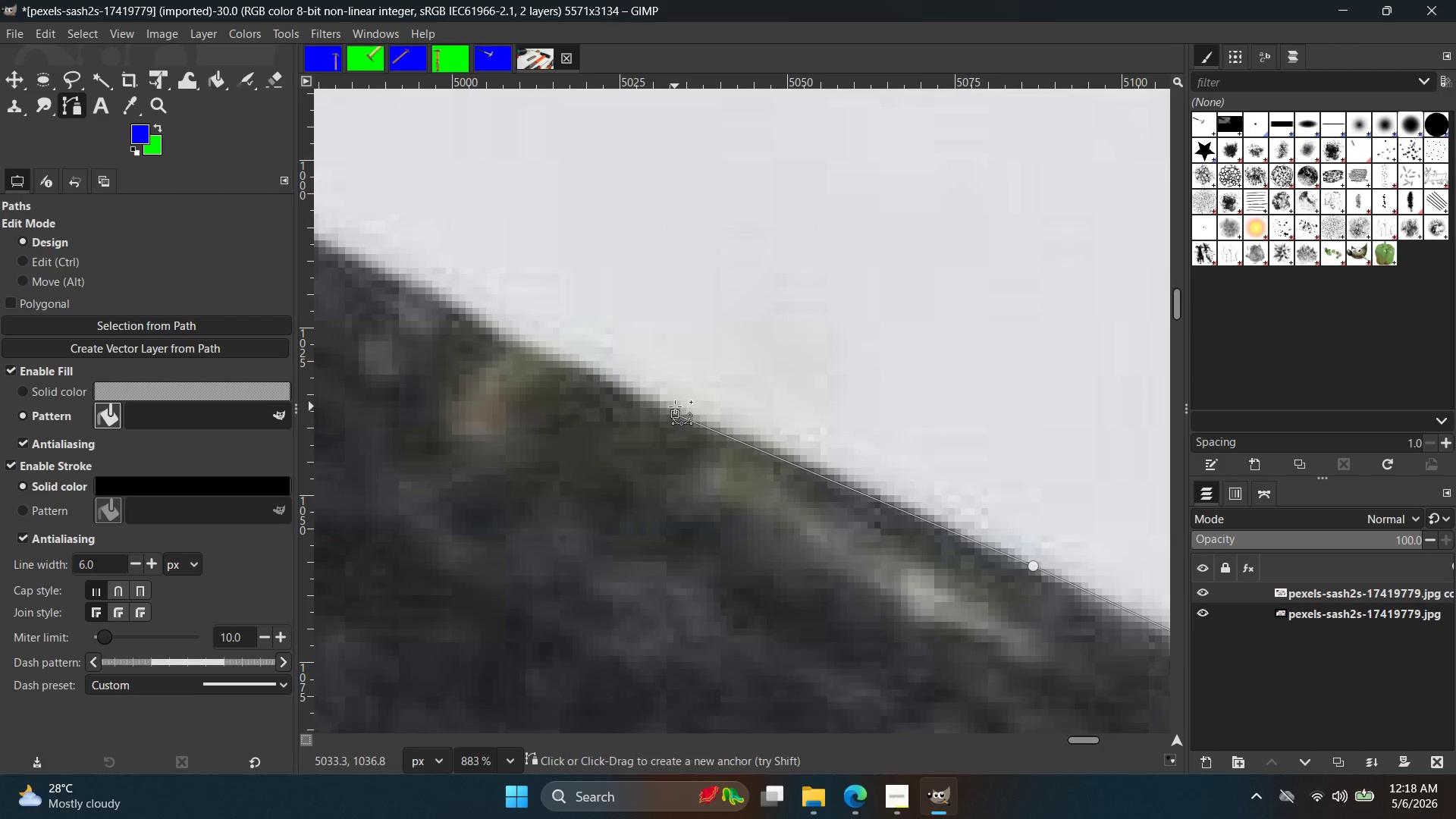 
left_click([675, 414])
 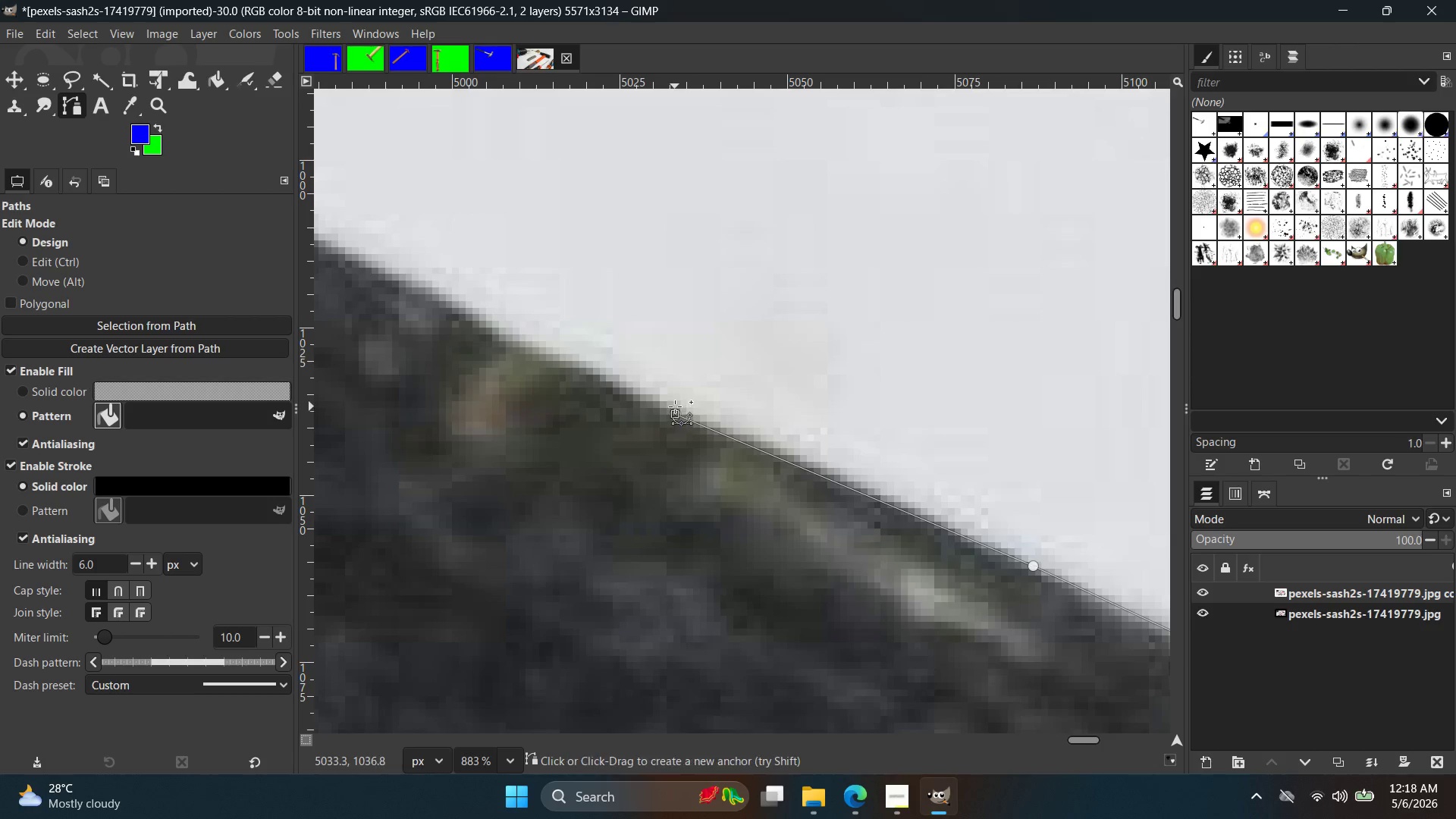 
hold_key(key=Space, duration=0.38)
 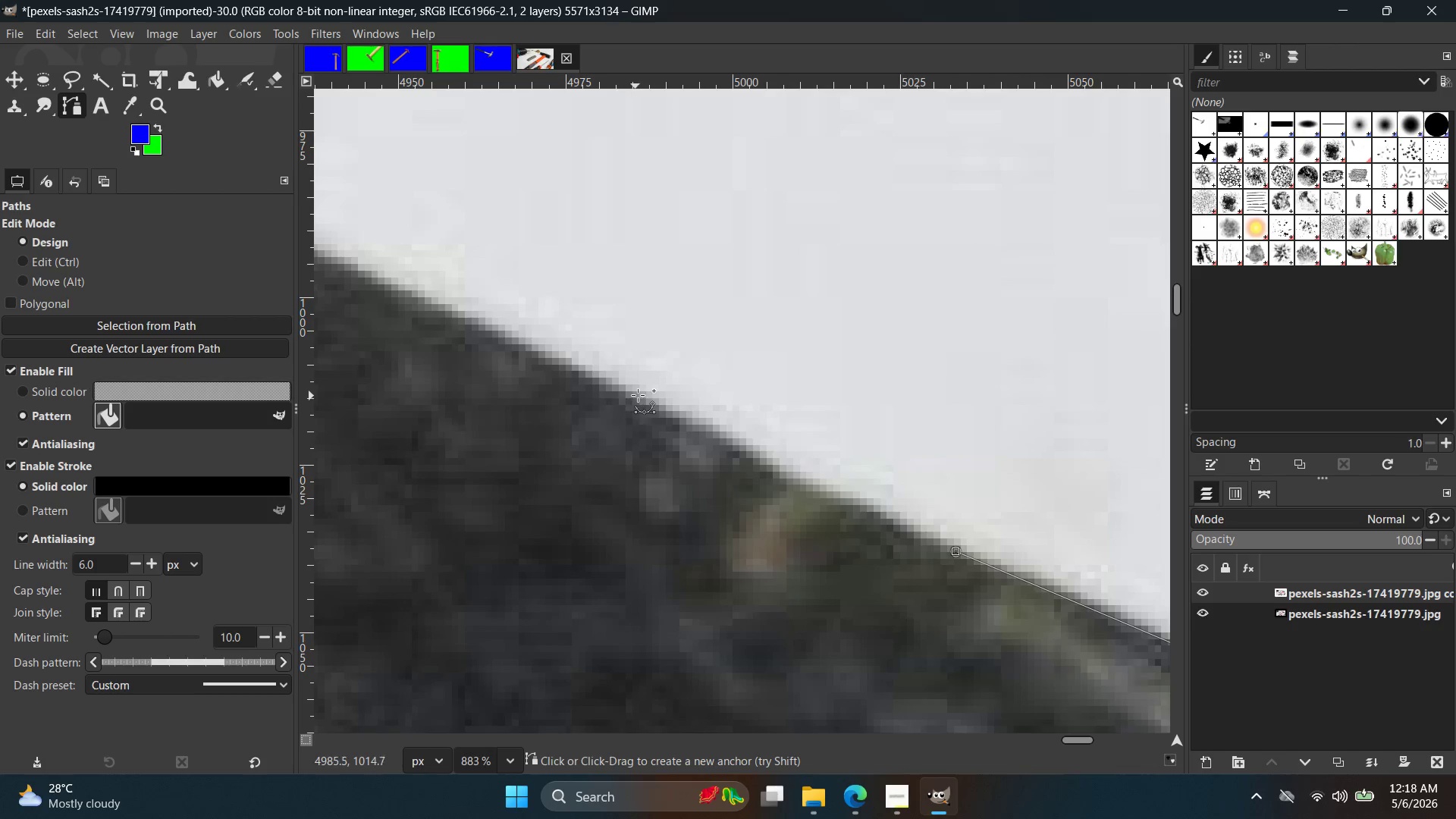 
left_click([638, 395])
 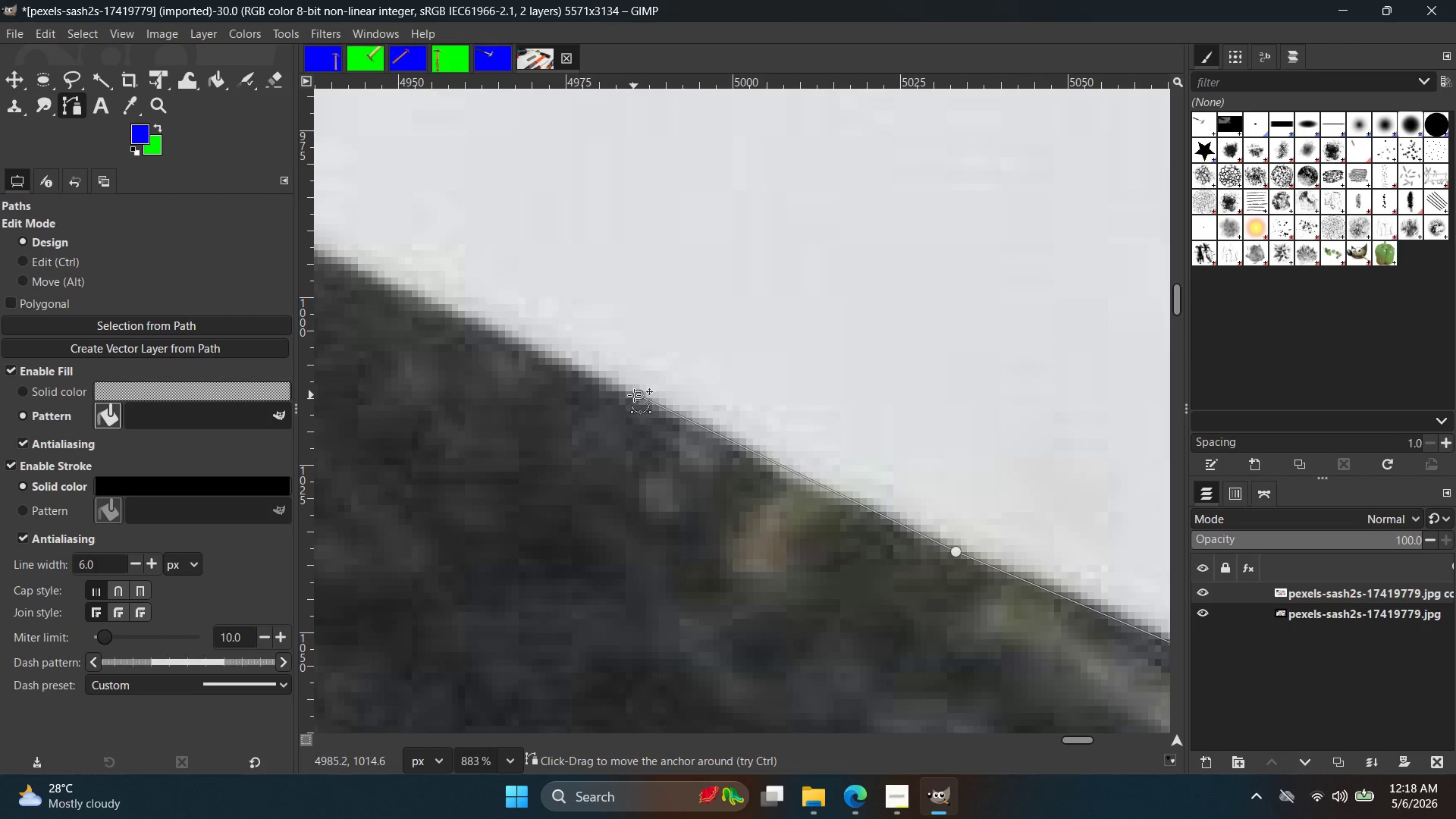 
key(Control+ControlLeft)
 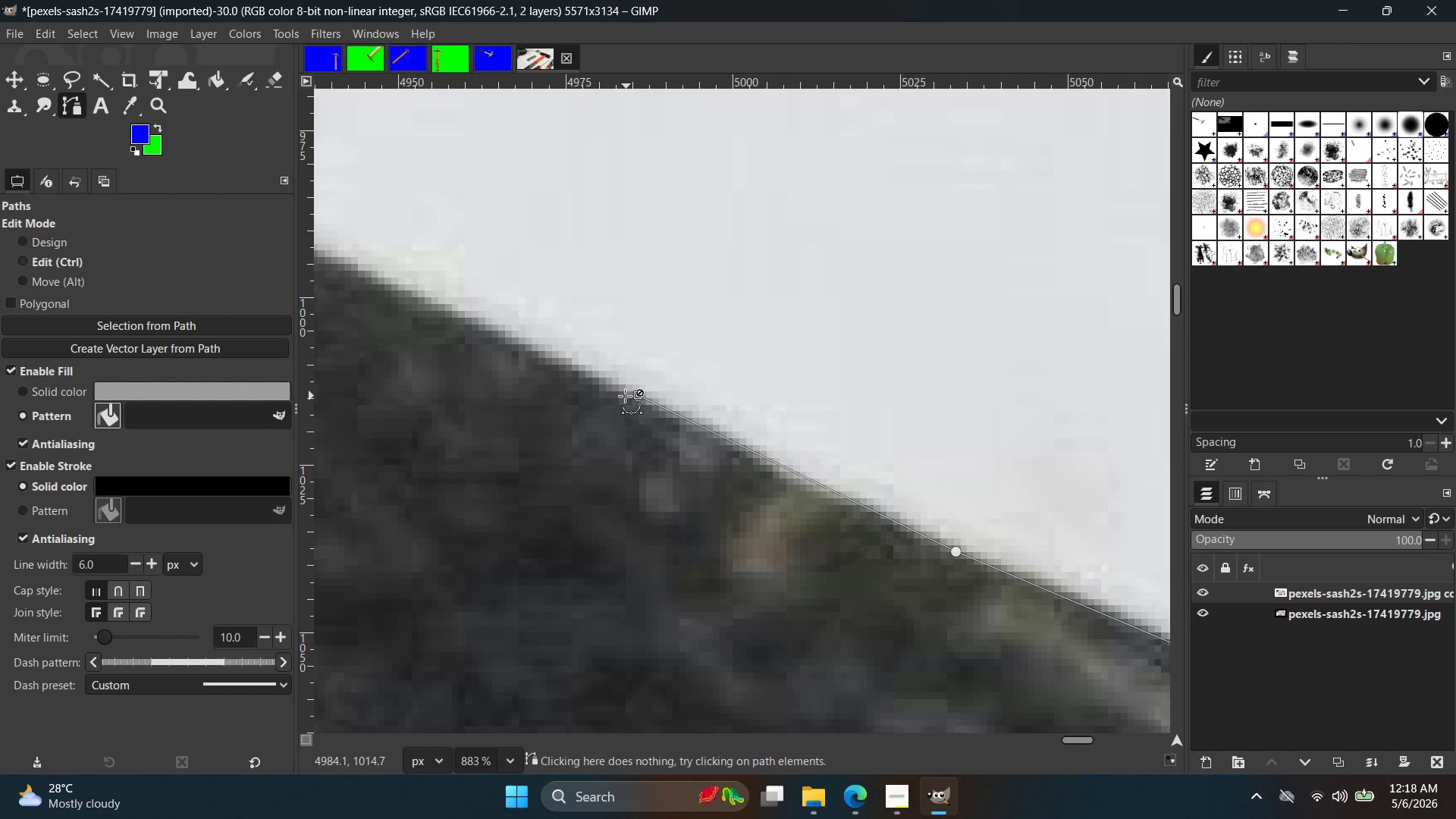 
key(Control+Z)
 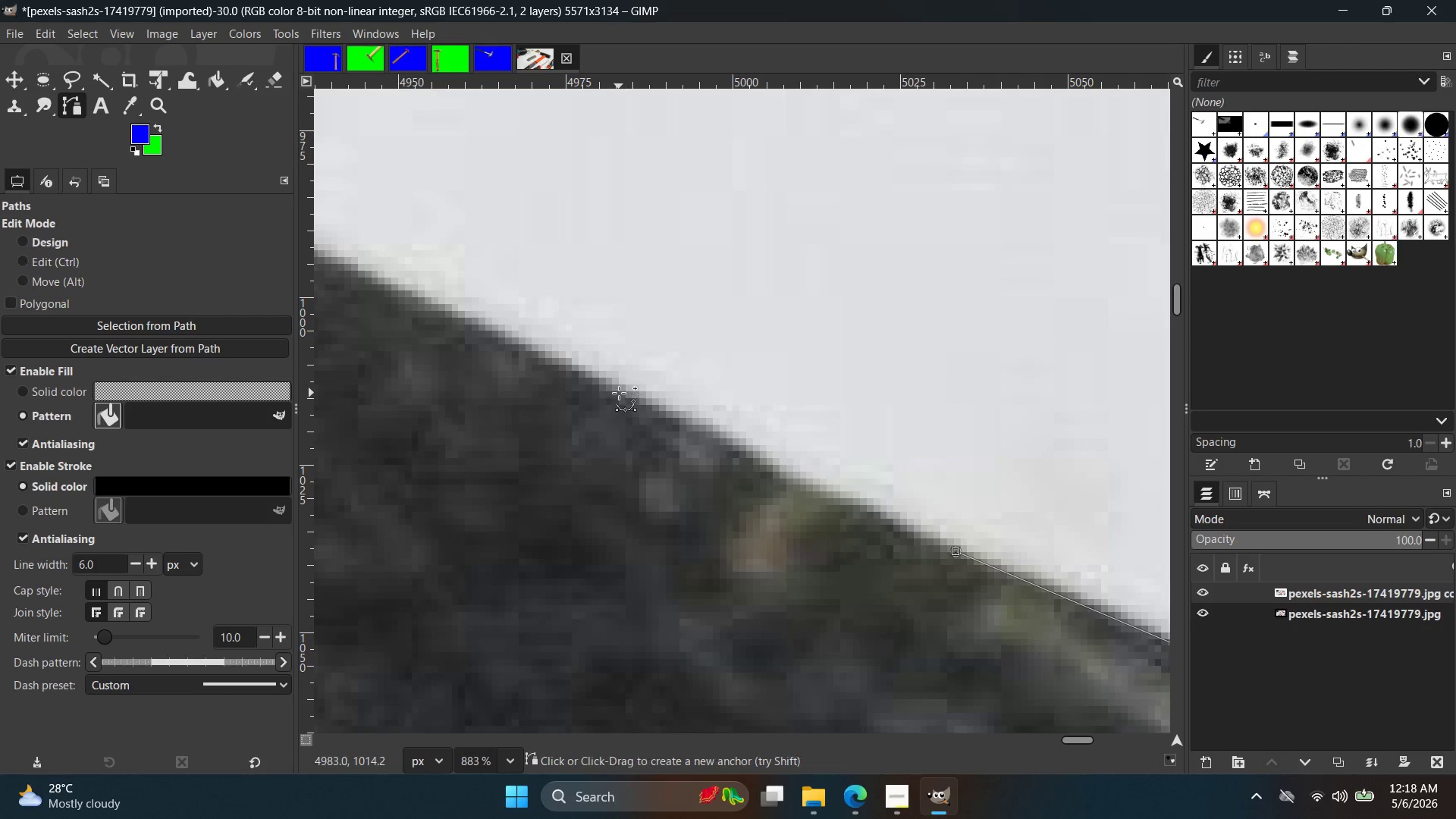 
left_click([619, 393])
 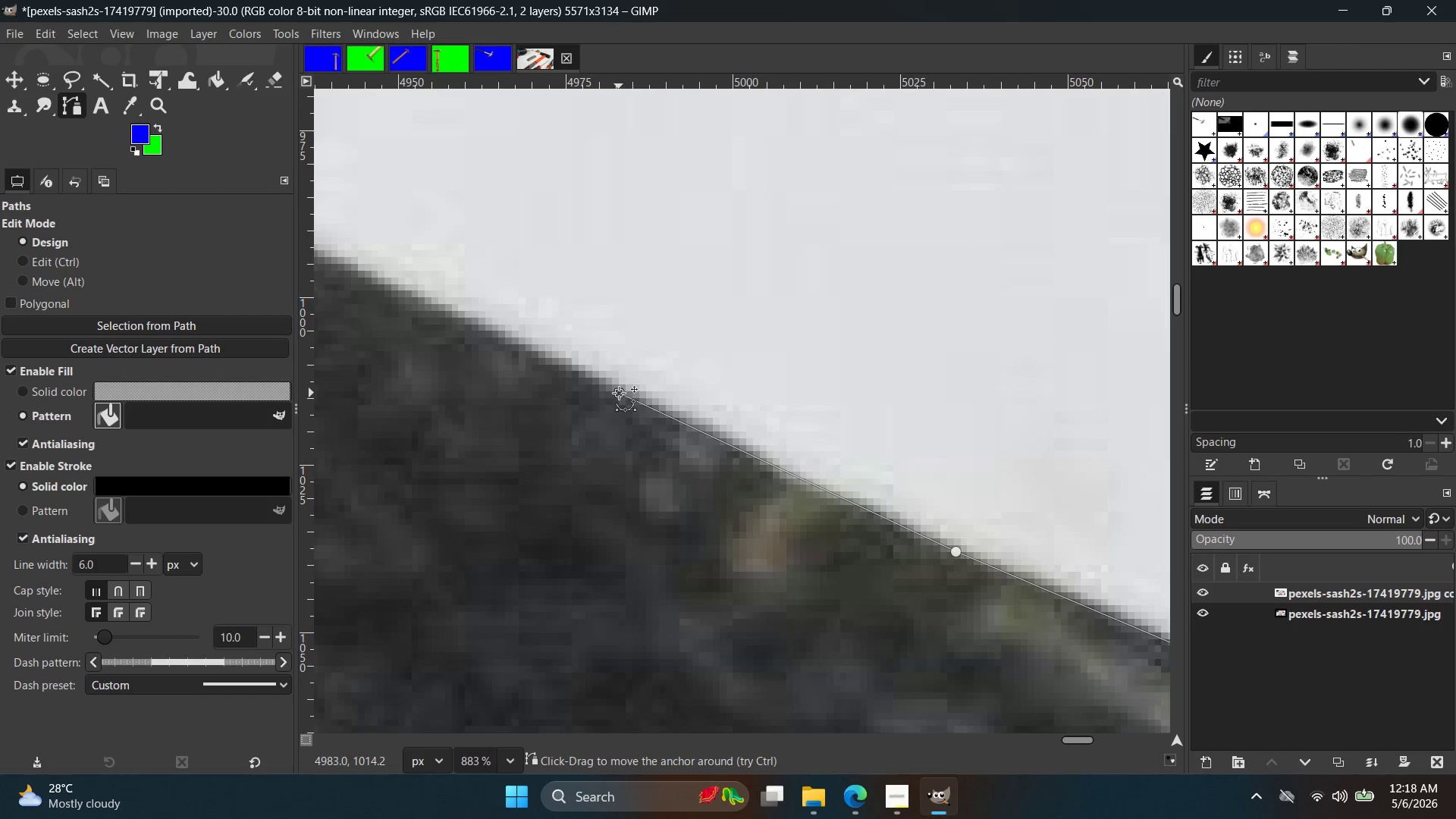 
key(Control+ControlLeft)
 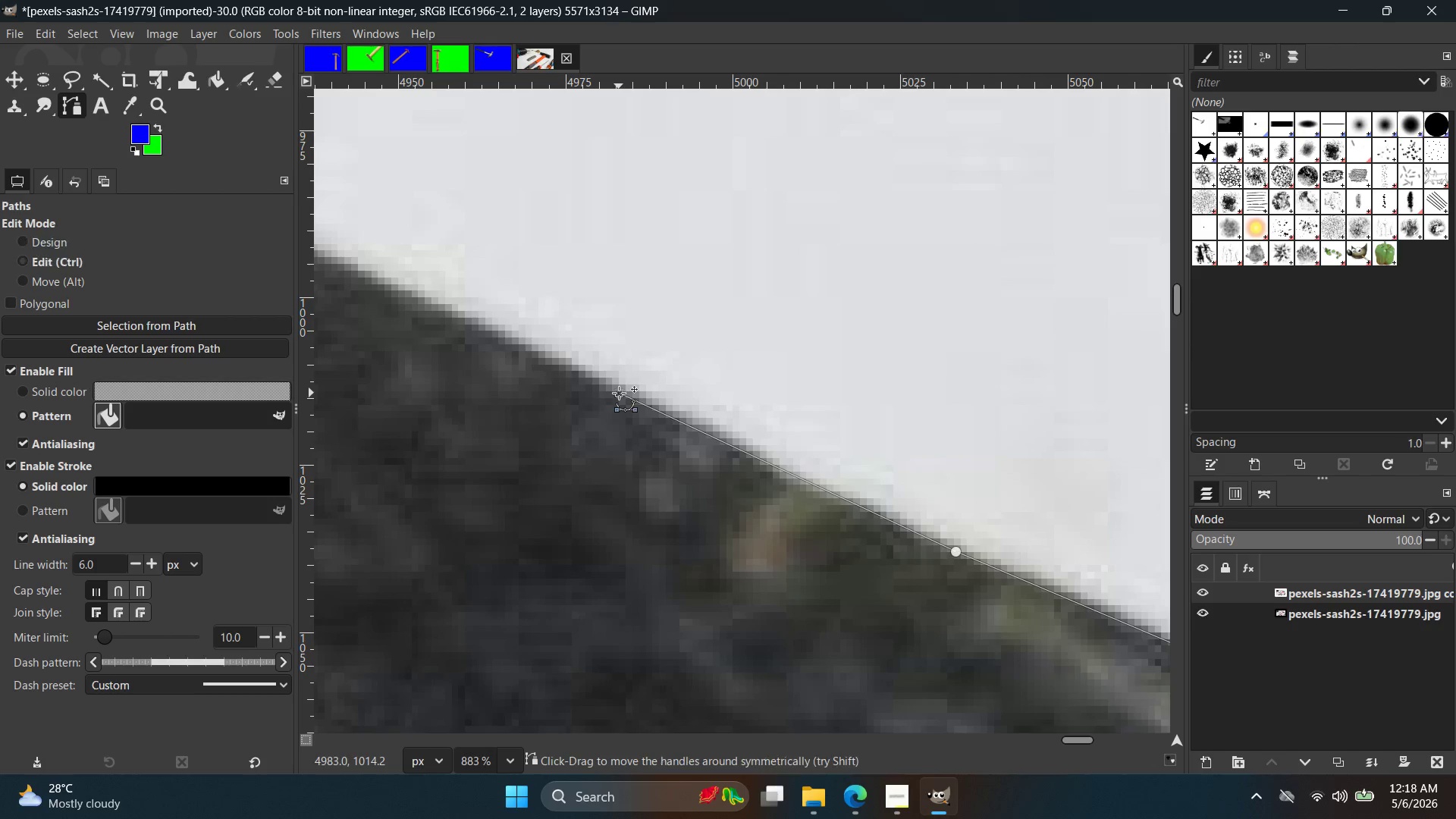 
key(Control+Z)
 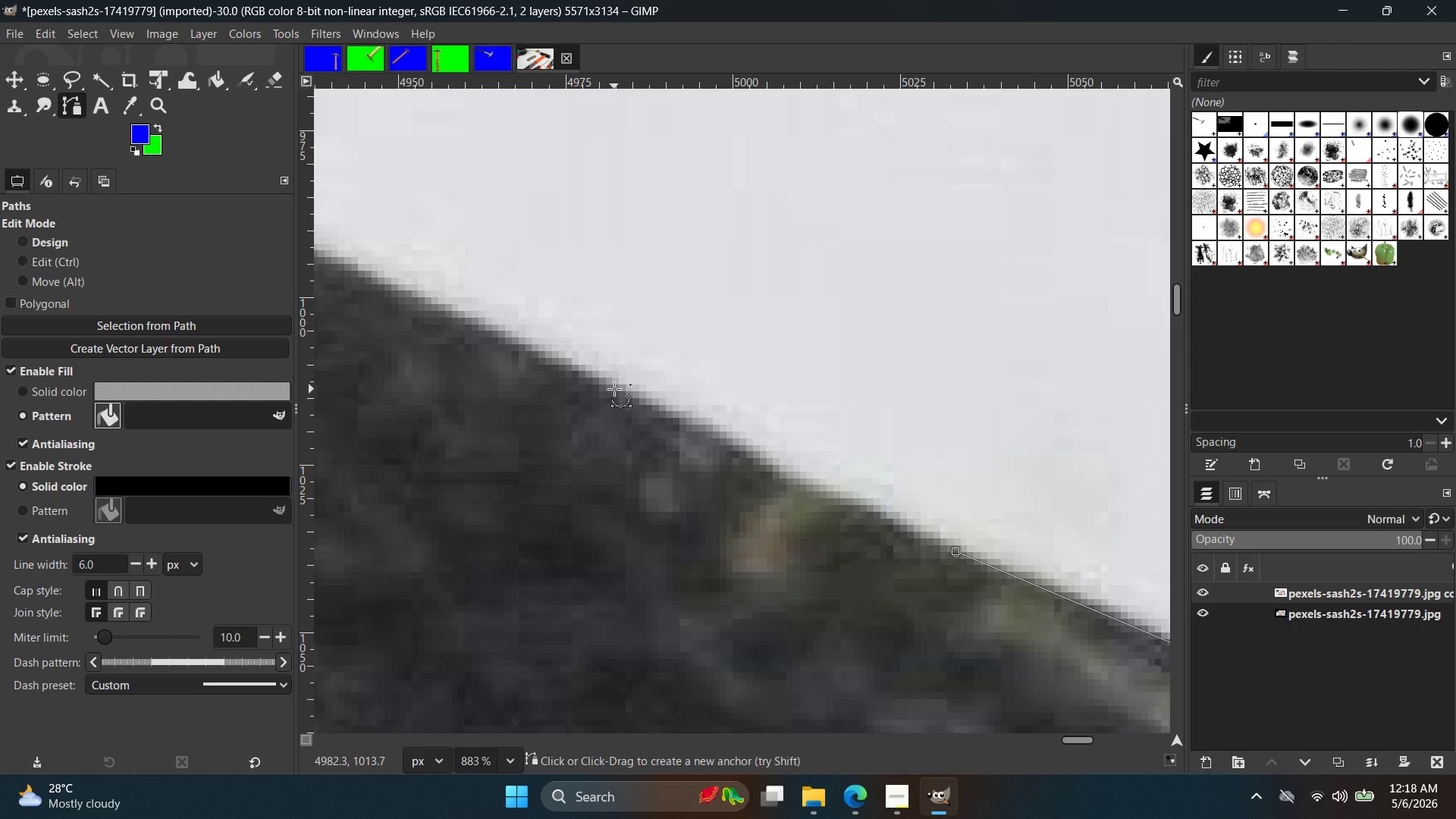 
left_click([614, 388])
 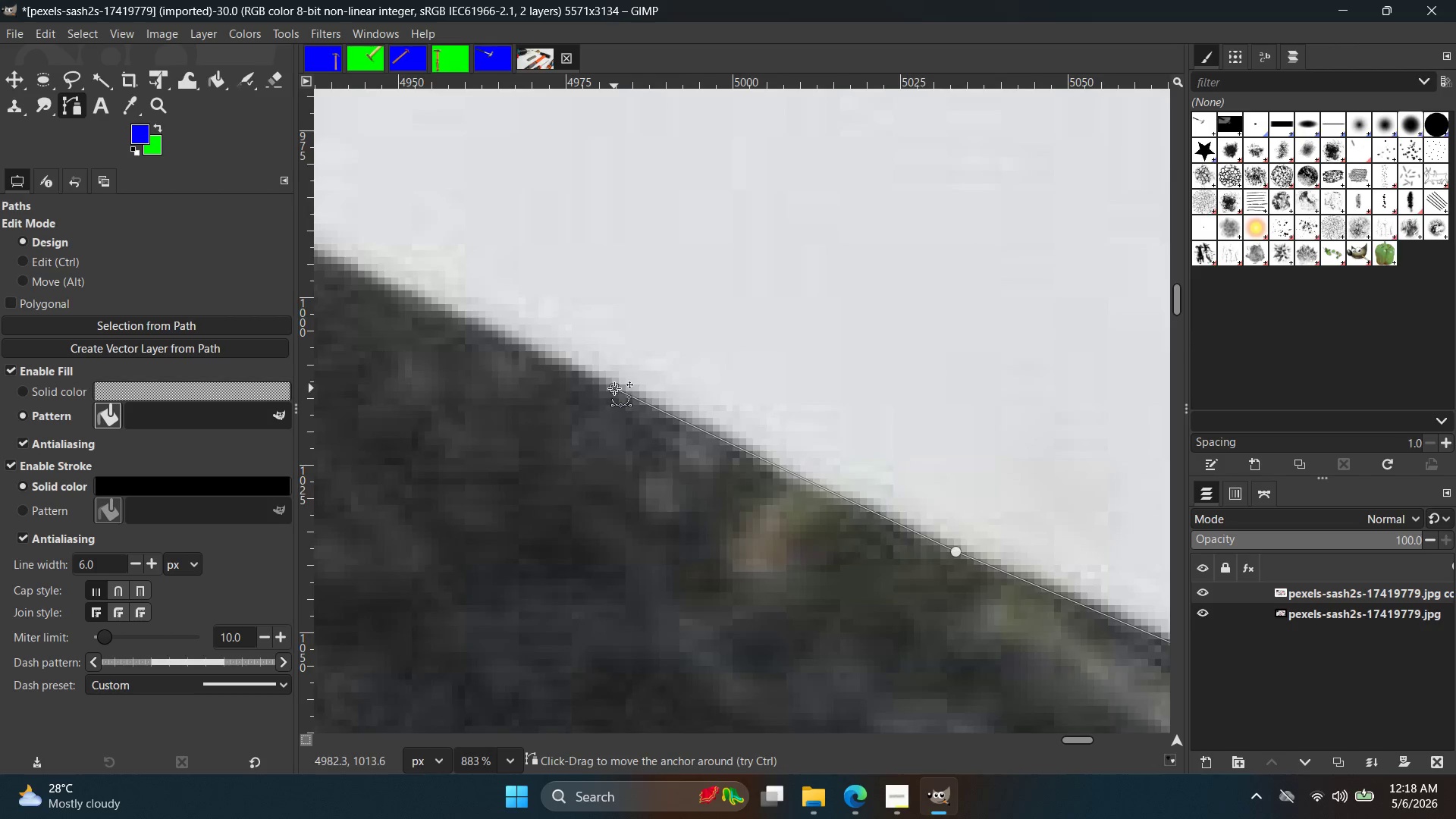 
hold_key(key=Space, duration=0.38)
 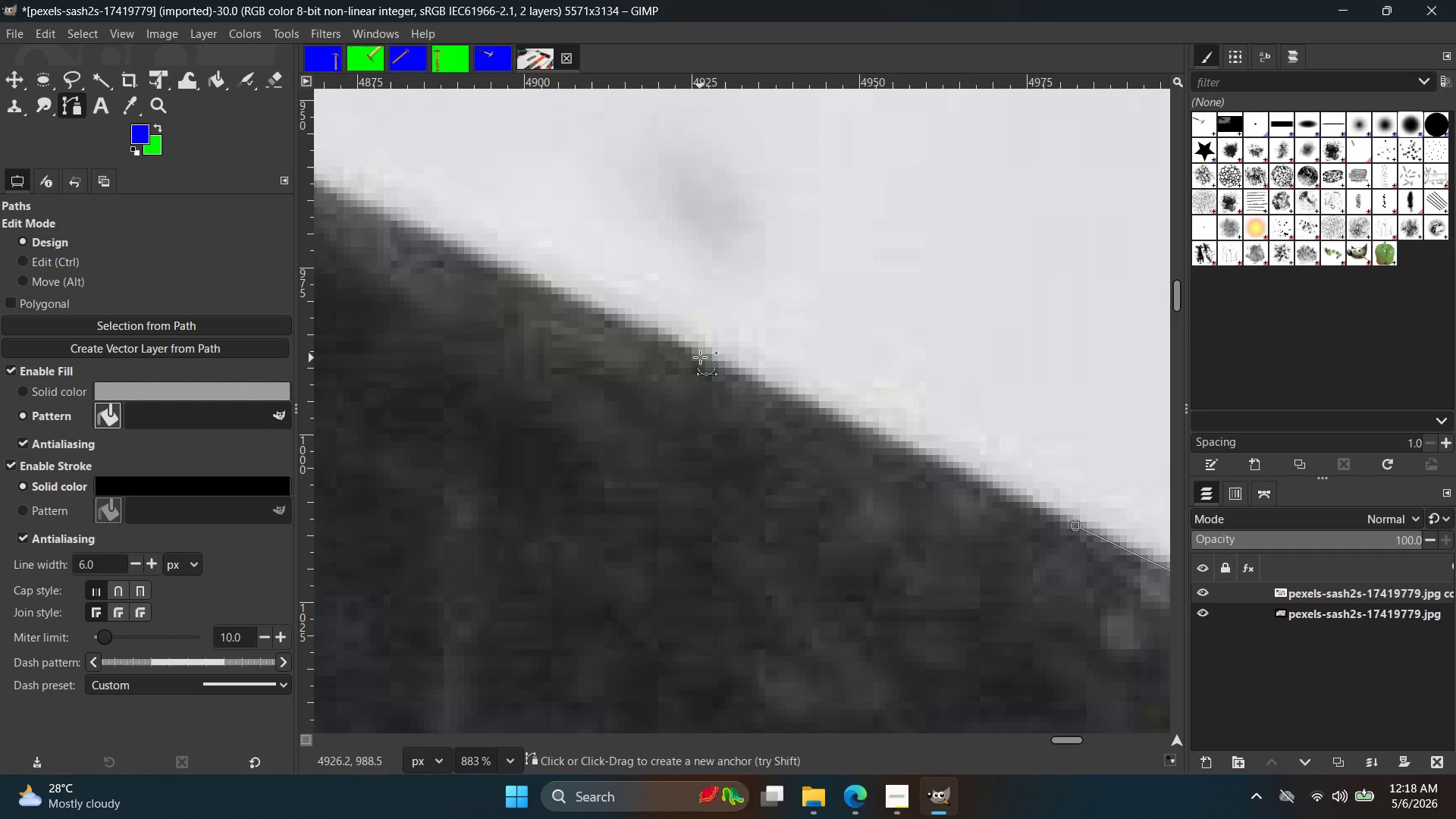 
left_click([700, 356])
 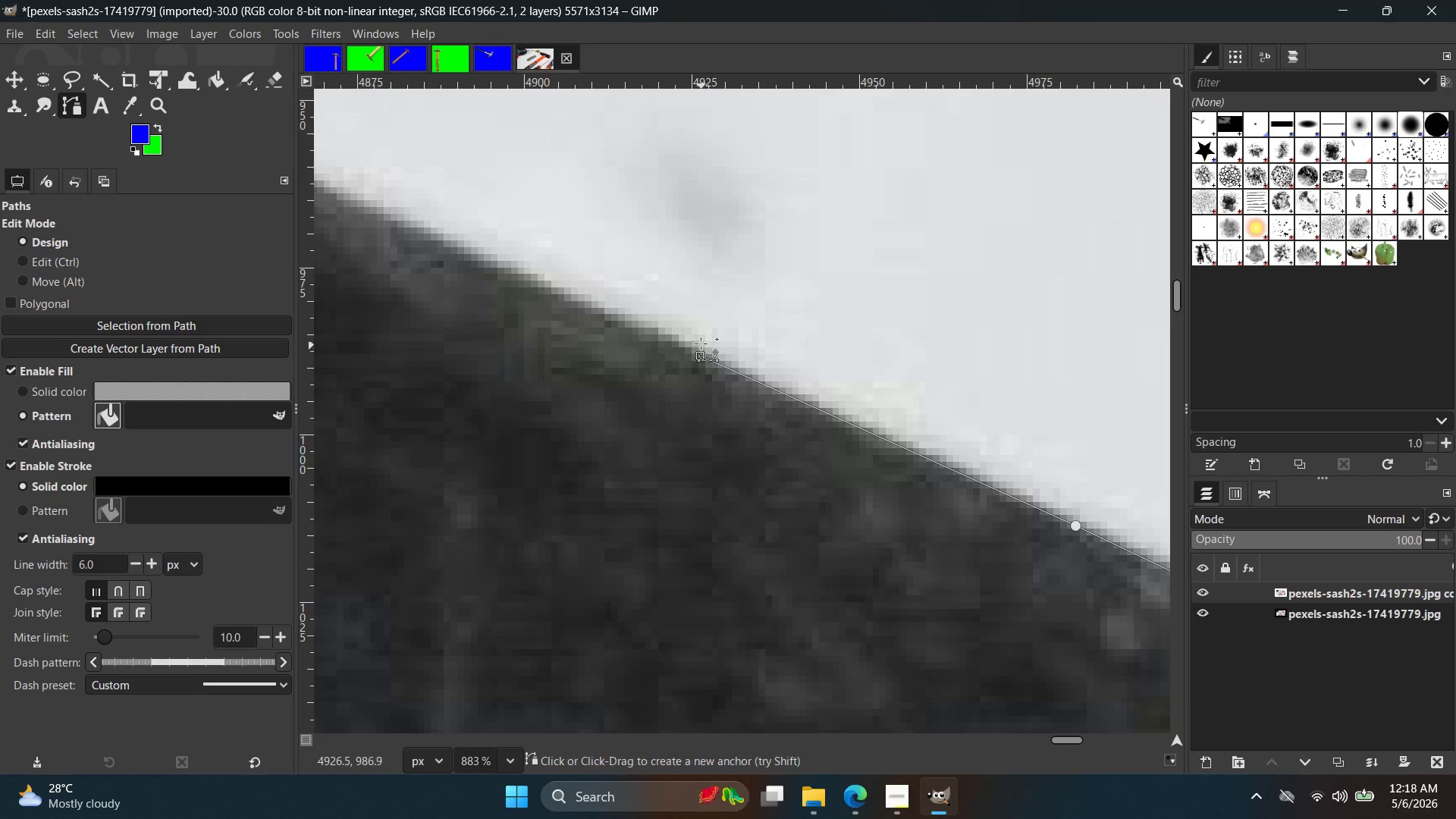 
key(Control+Z)
 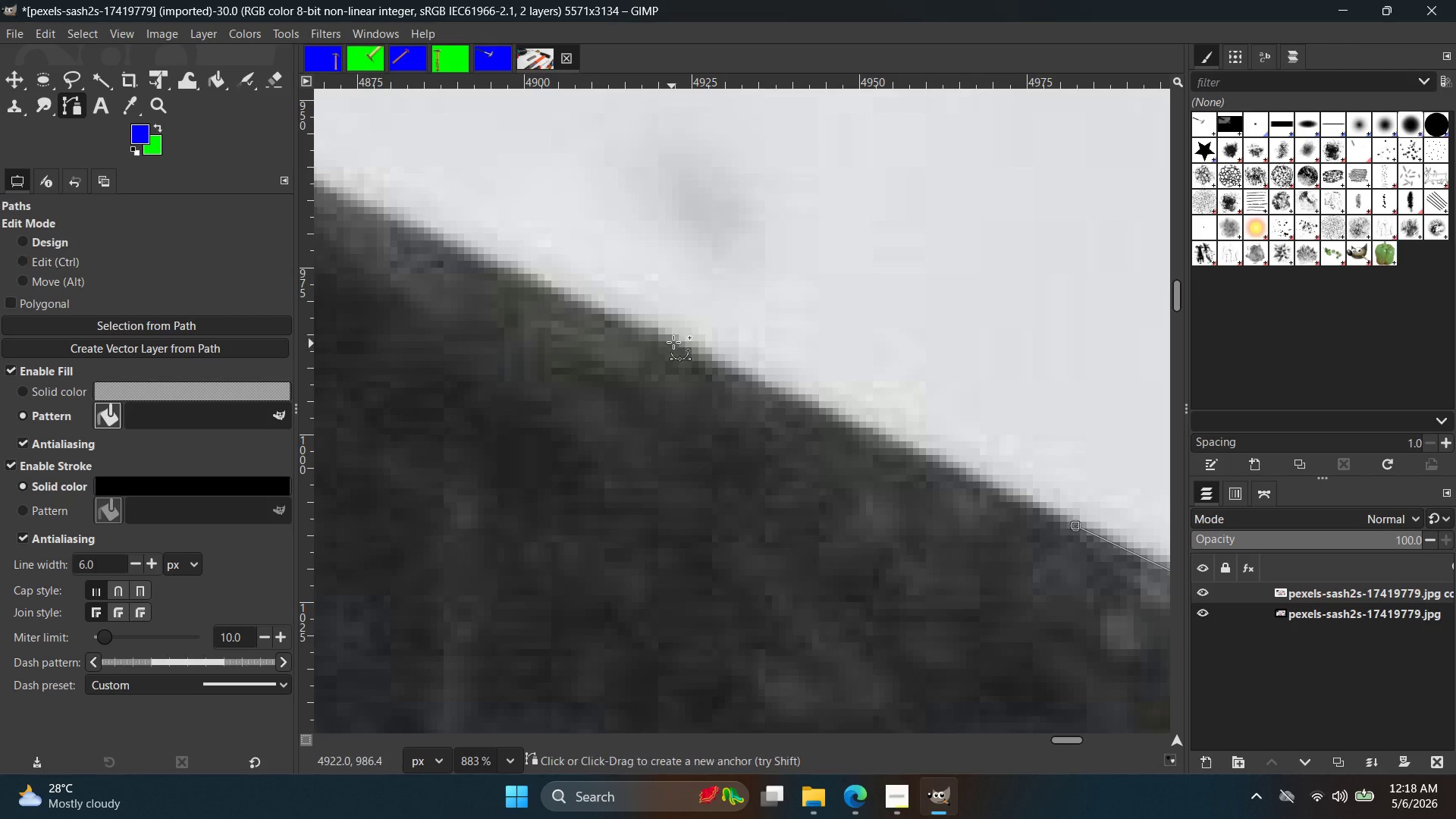 
left_click([673, 342])
 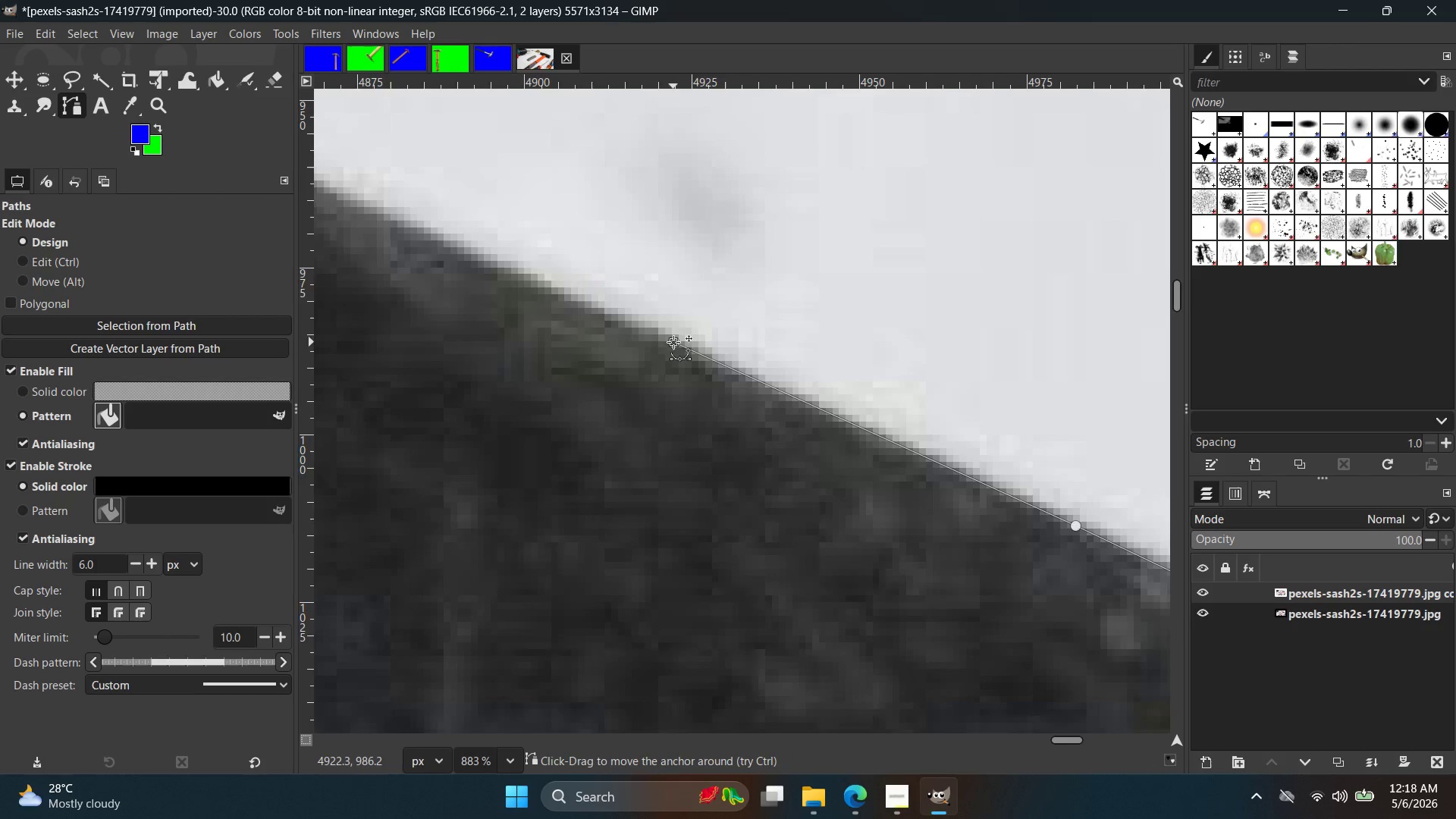 
hold_key(key=Space, duration=0.42)
 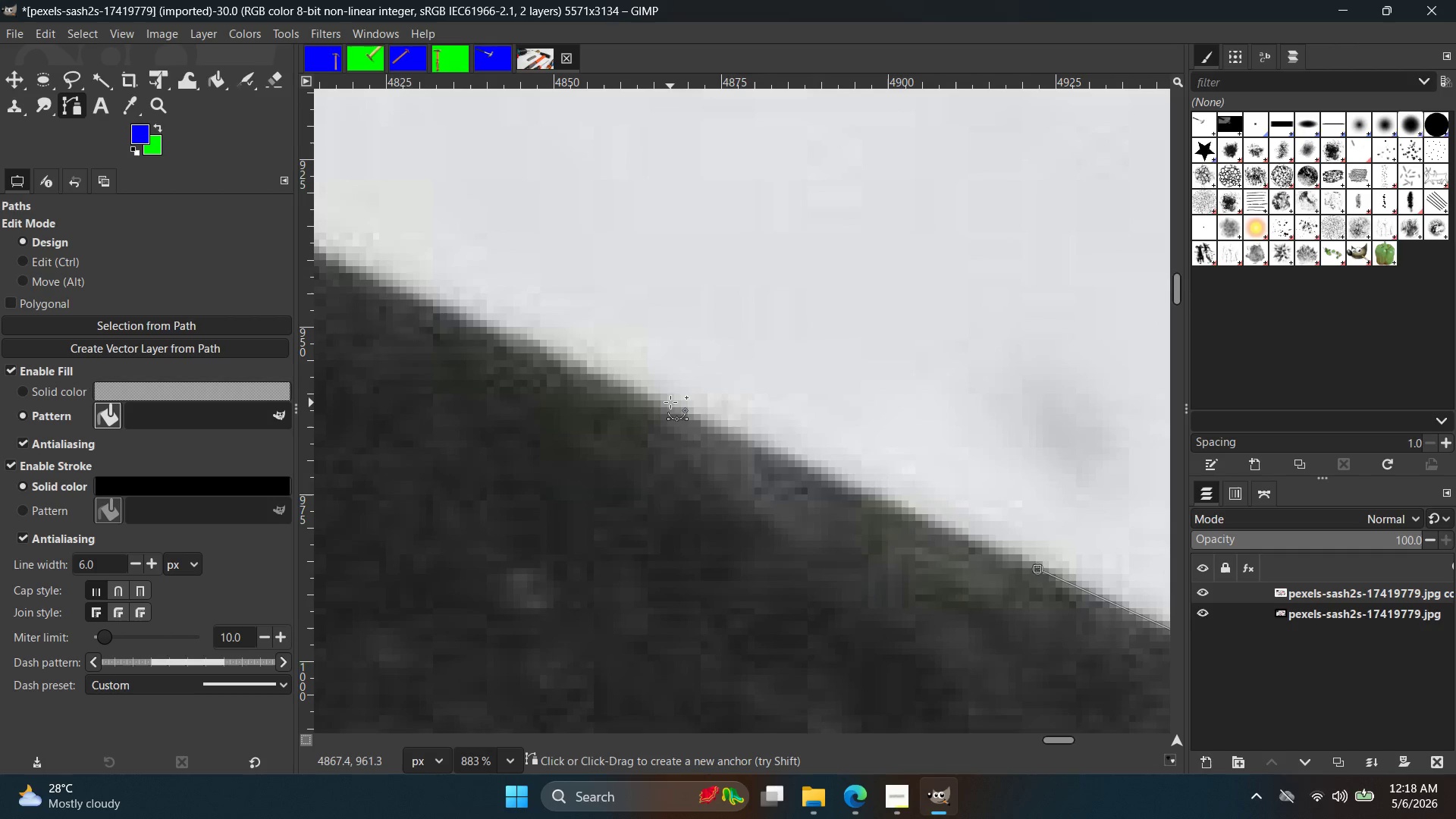 
left_click([671, 401])
 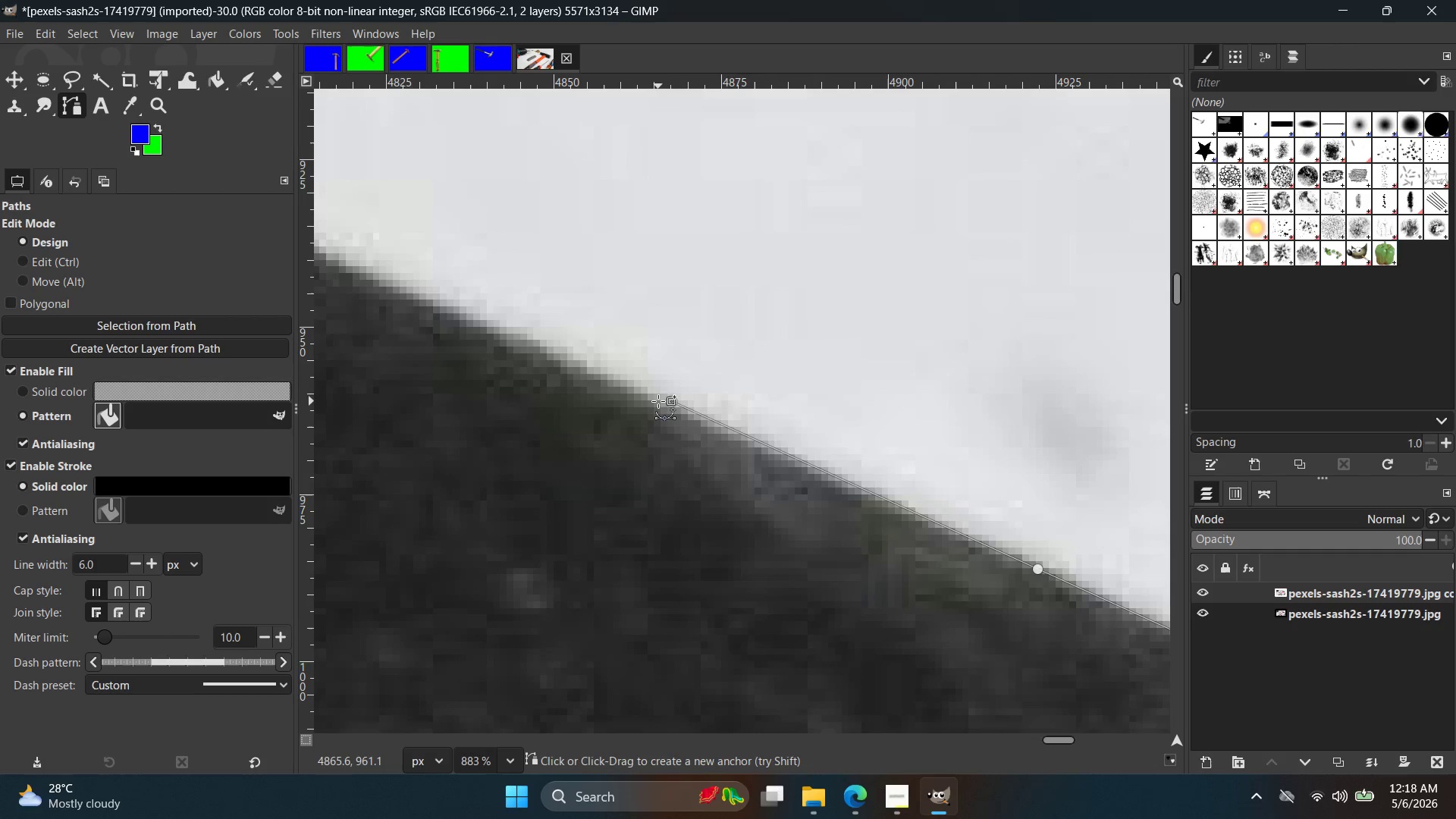 
key(Control+ControlLeft)
 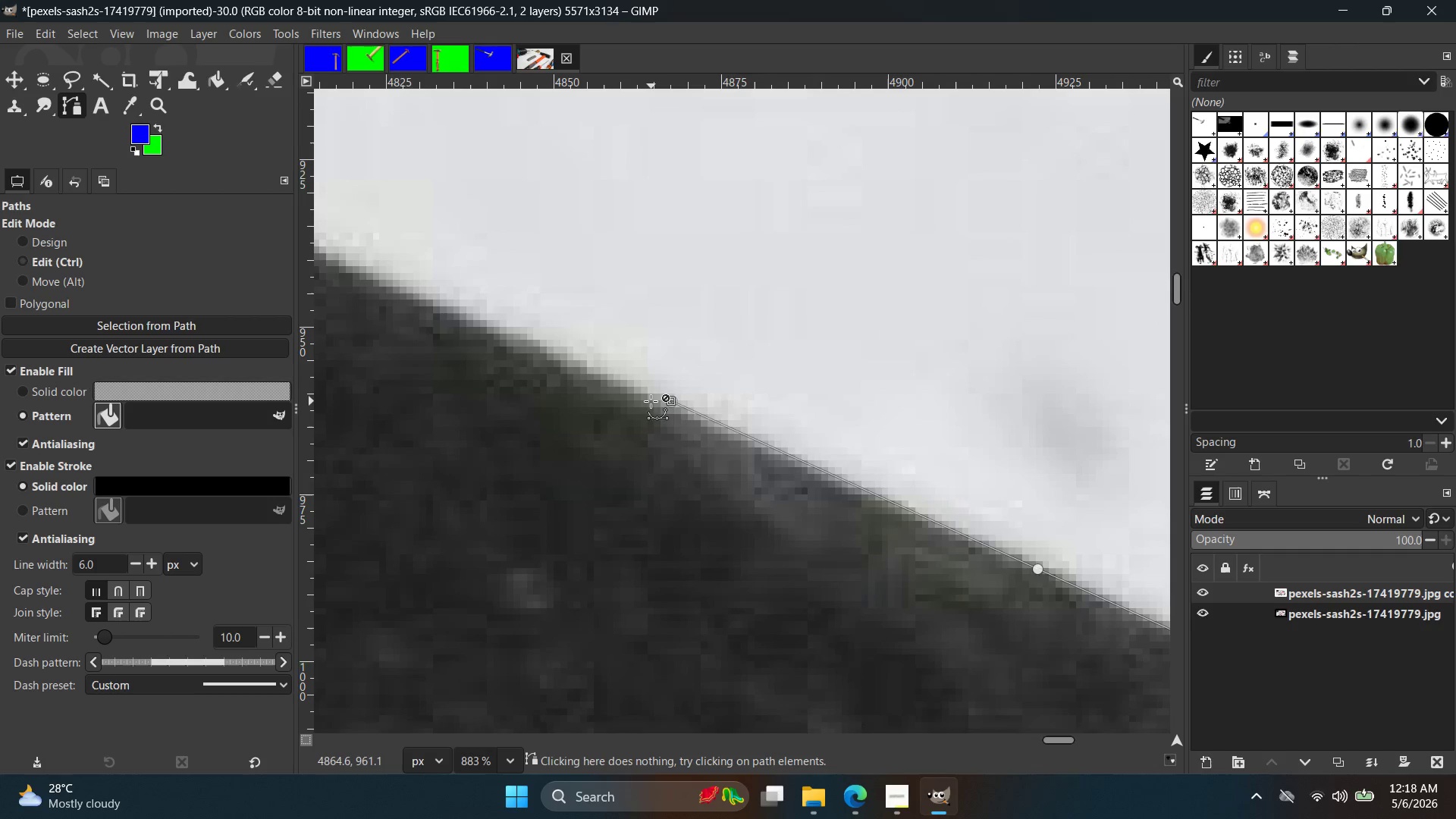 
key(Control+Z)
 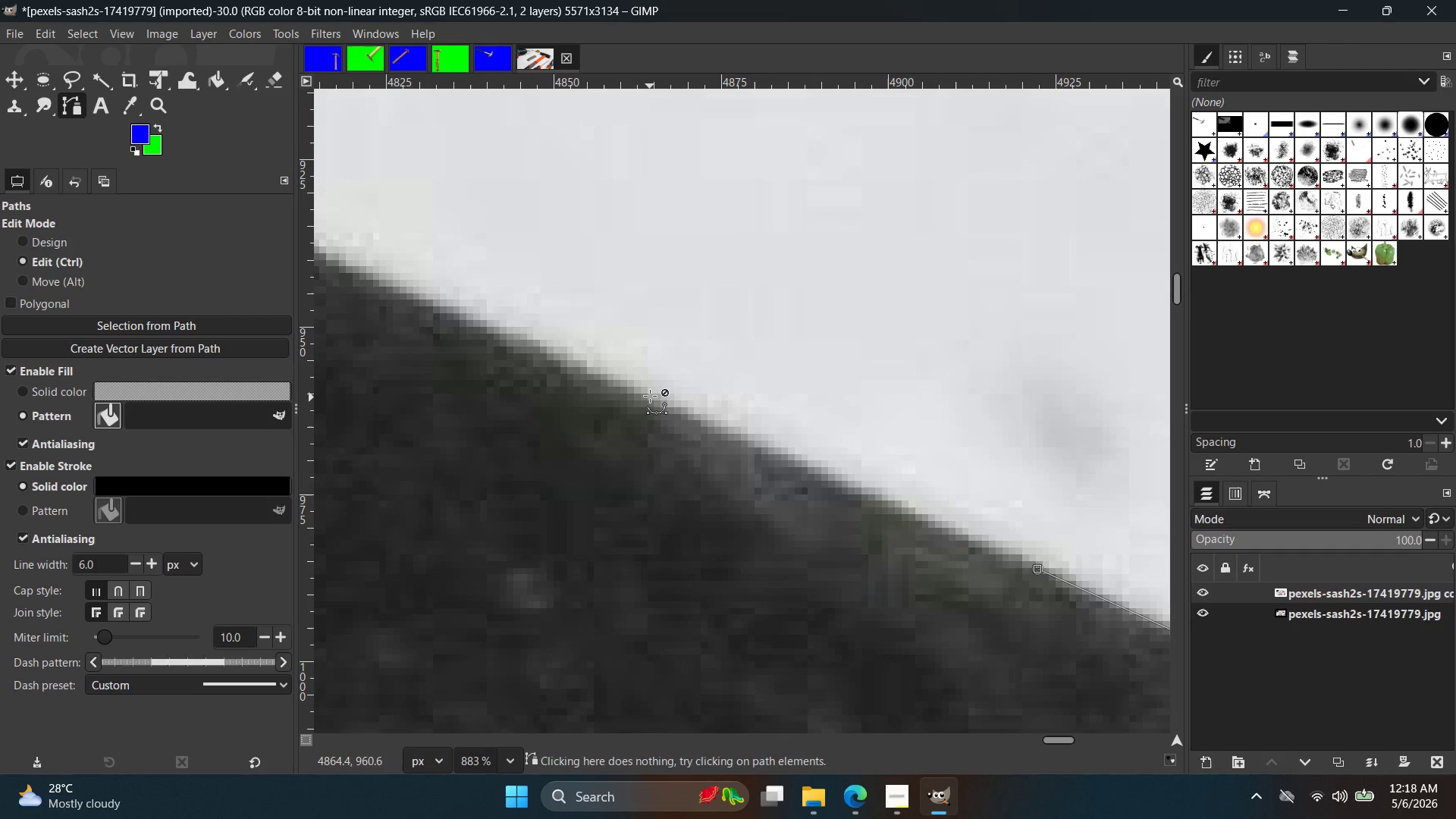 
left_click([650, 396])
 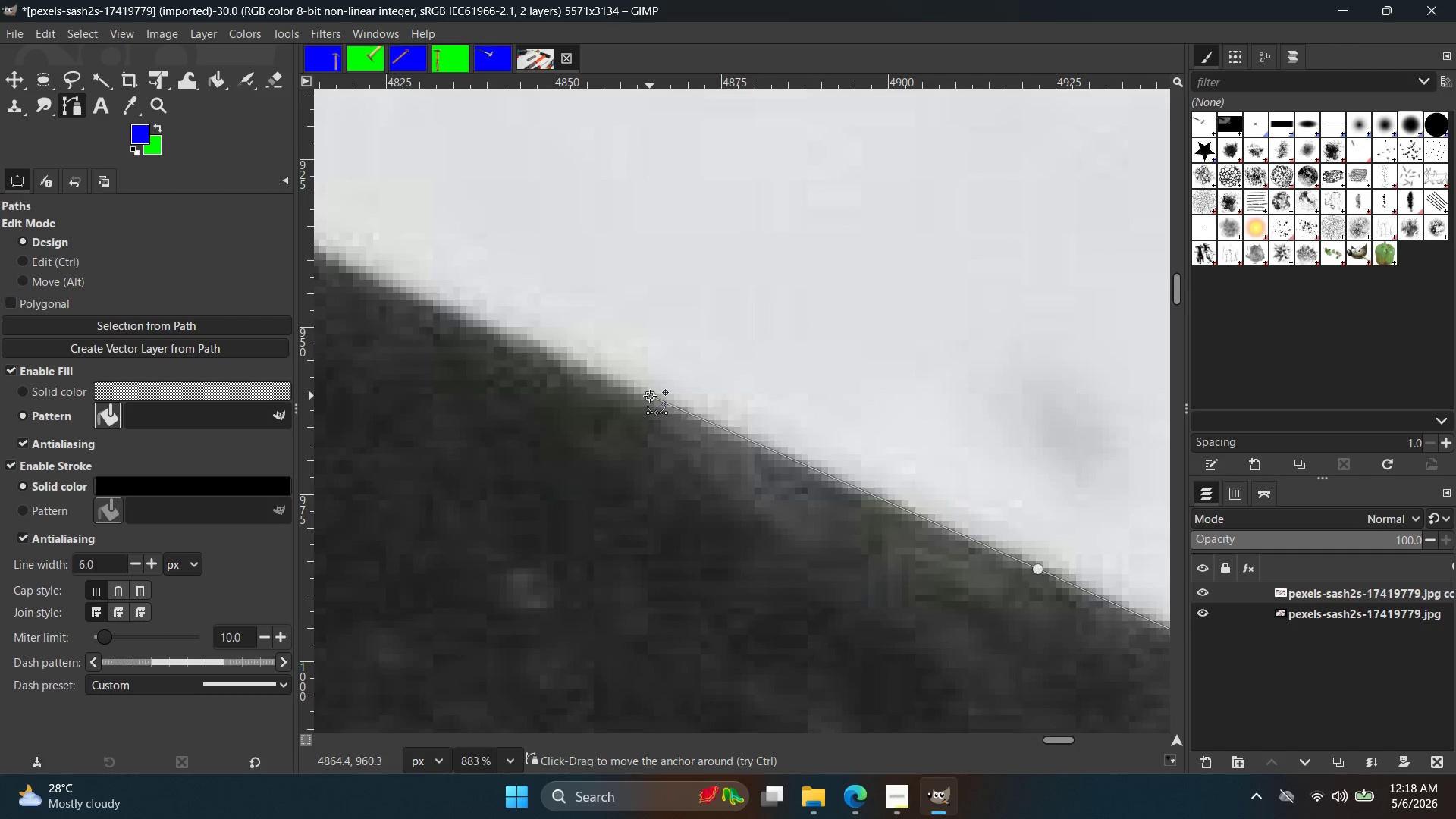 
hold_key(key=ControlLeft, duration=0.33)
 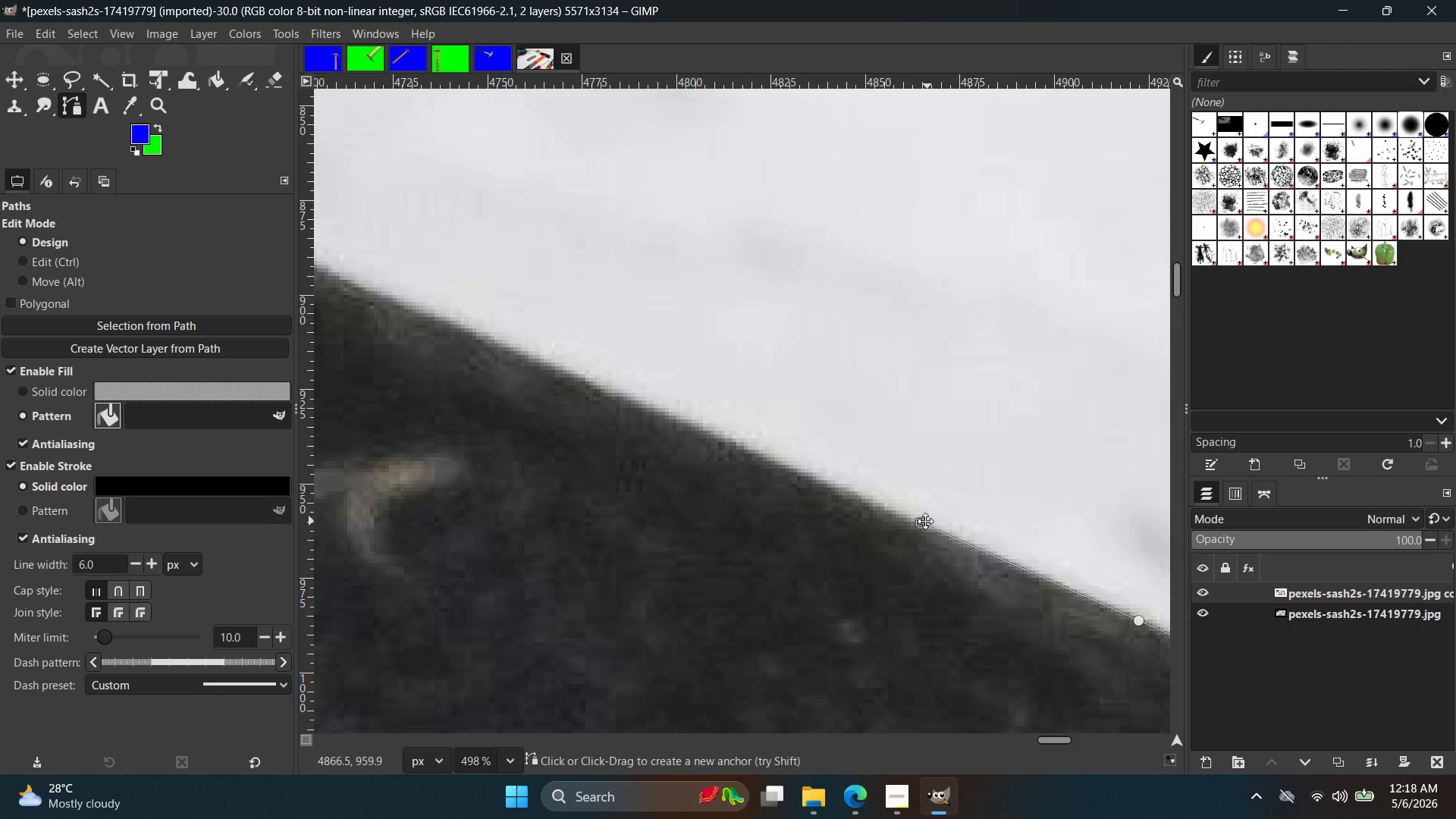 
hold_key(key=Space, duration=0.45)
 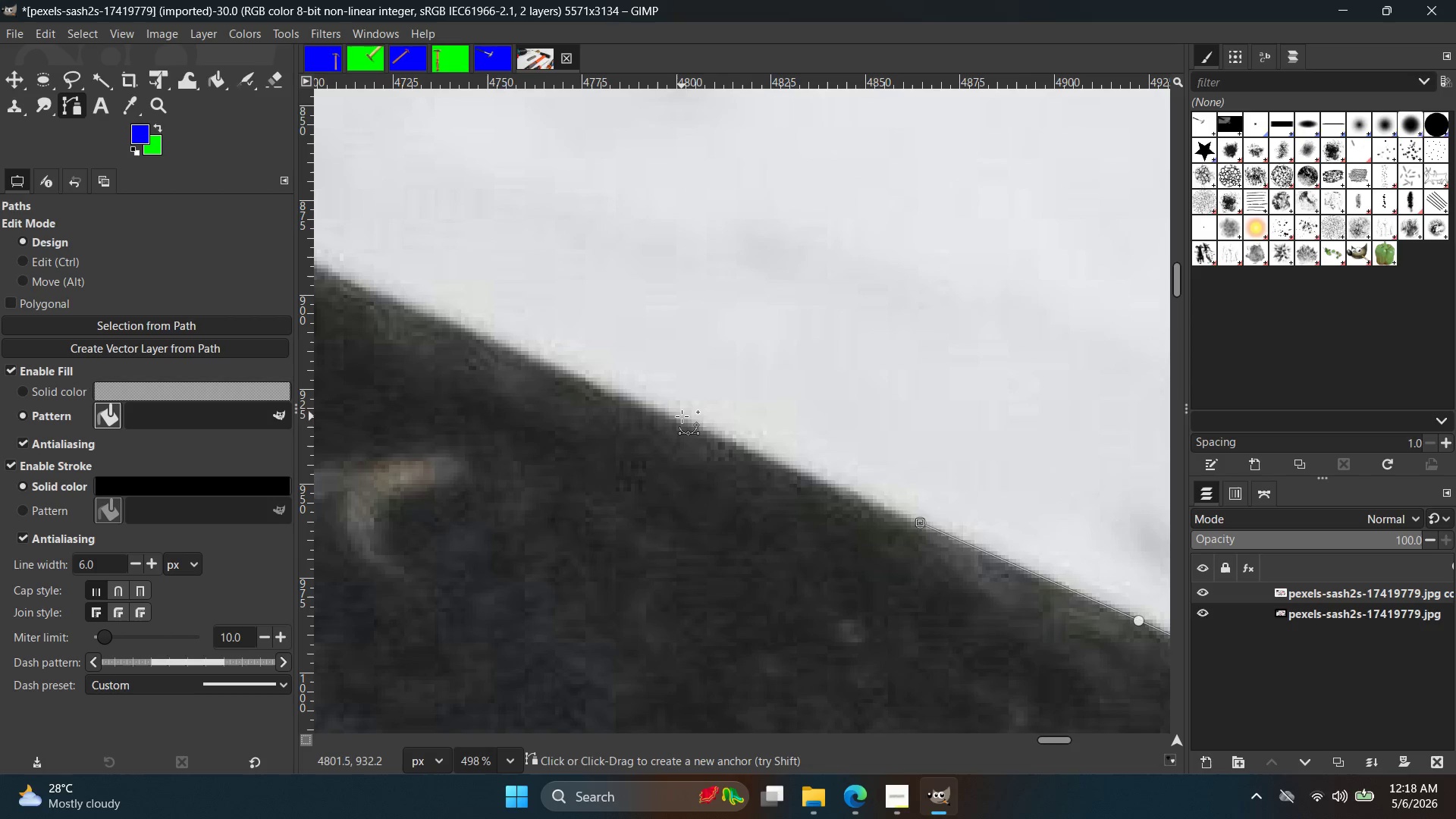 
scroll: coordinate [678, 392], scroll_direction: down, amount: 6.0
 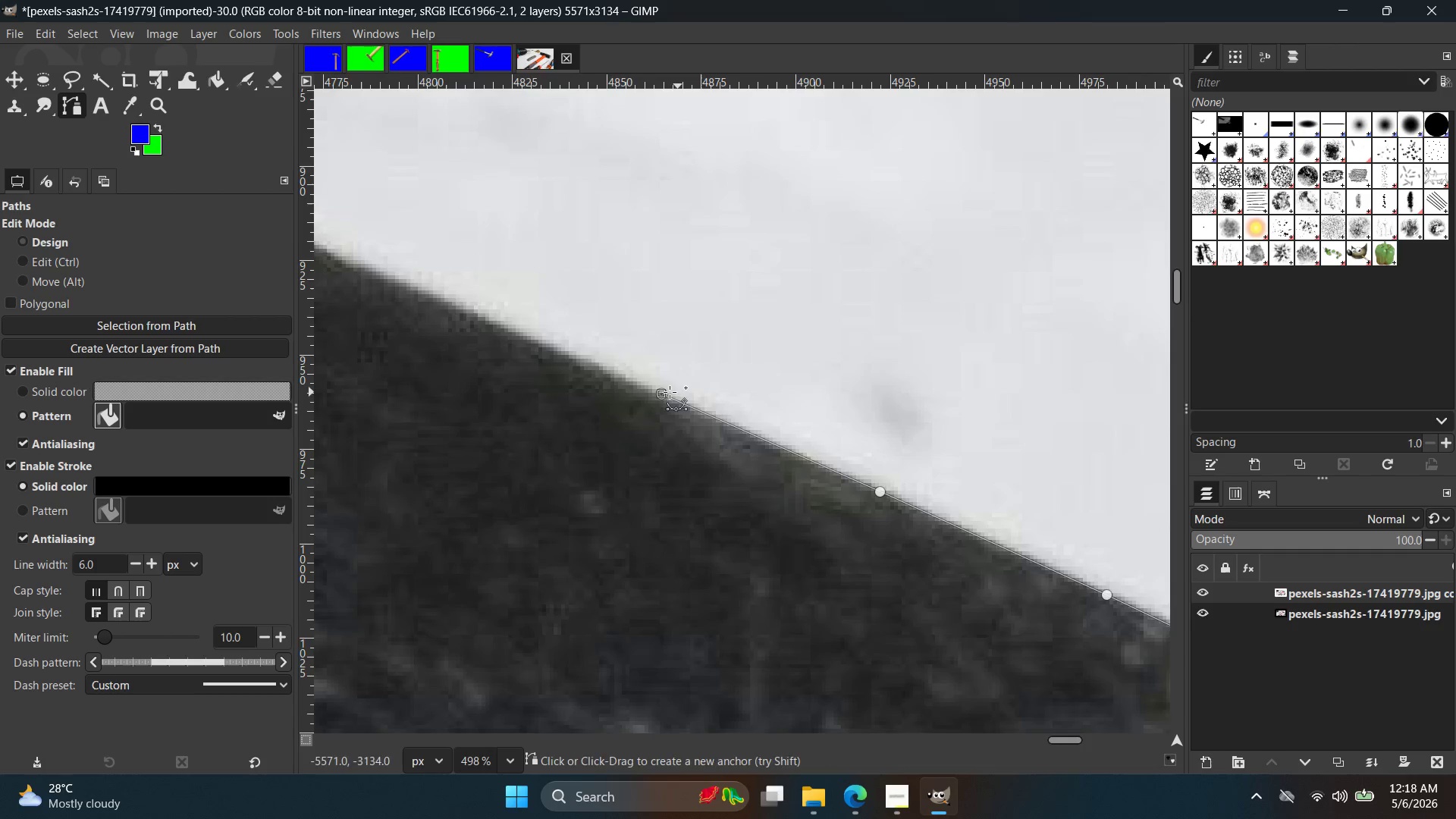 
left_click([676, 419])
 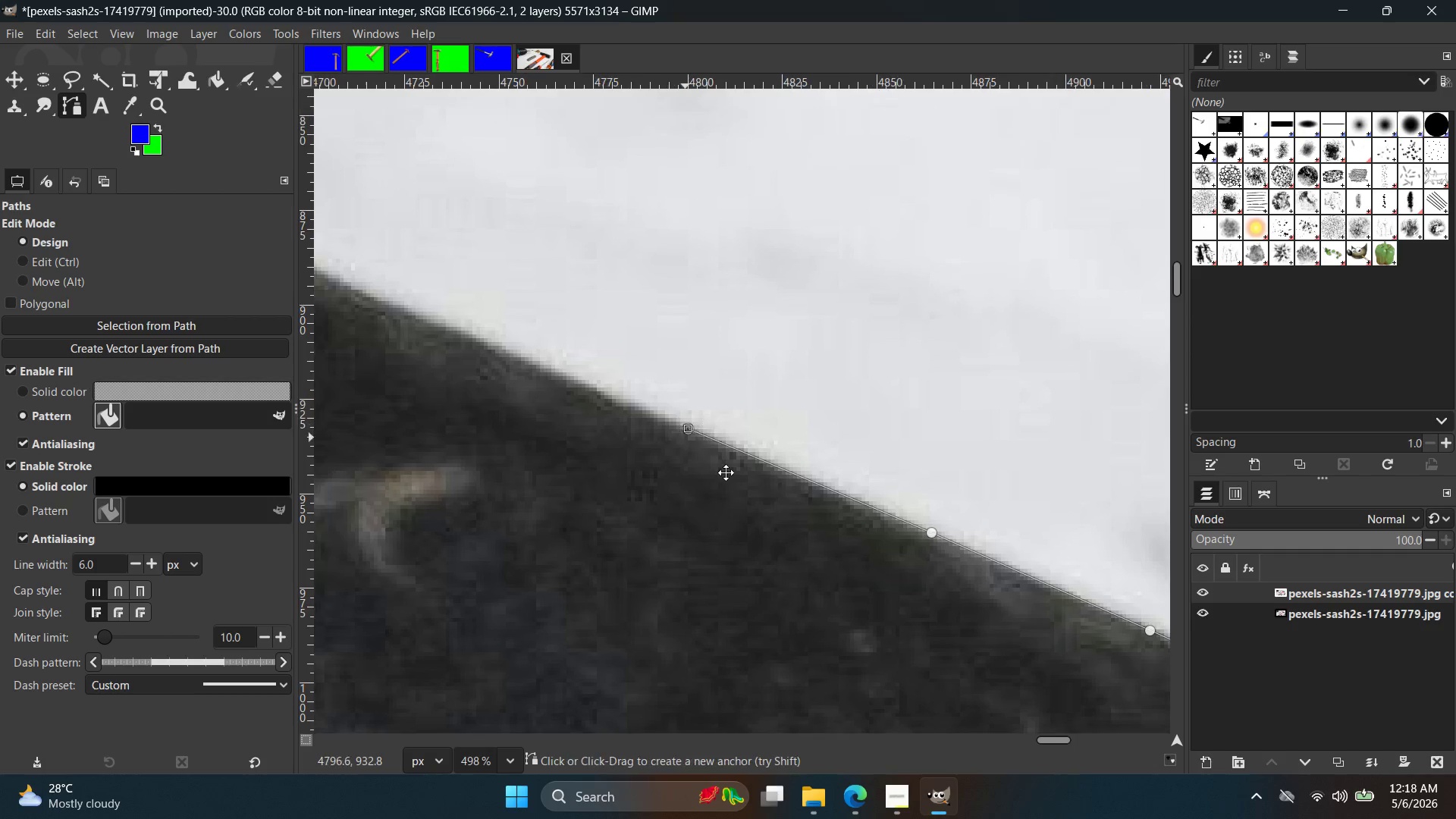 
hold_key(key=Space, duration=0.38)
 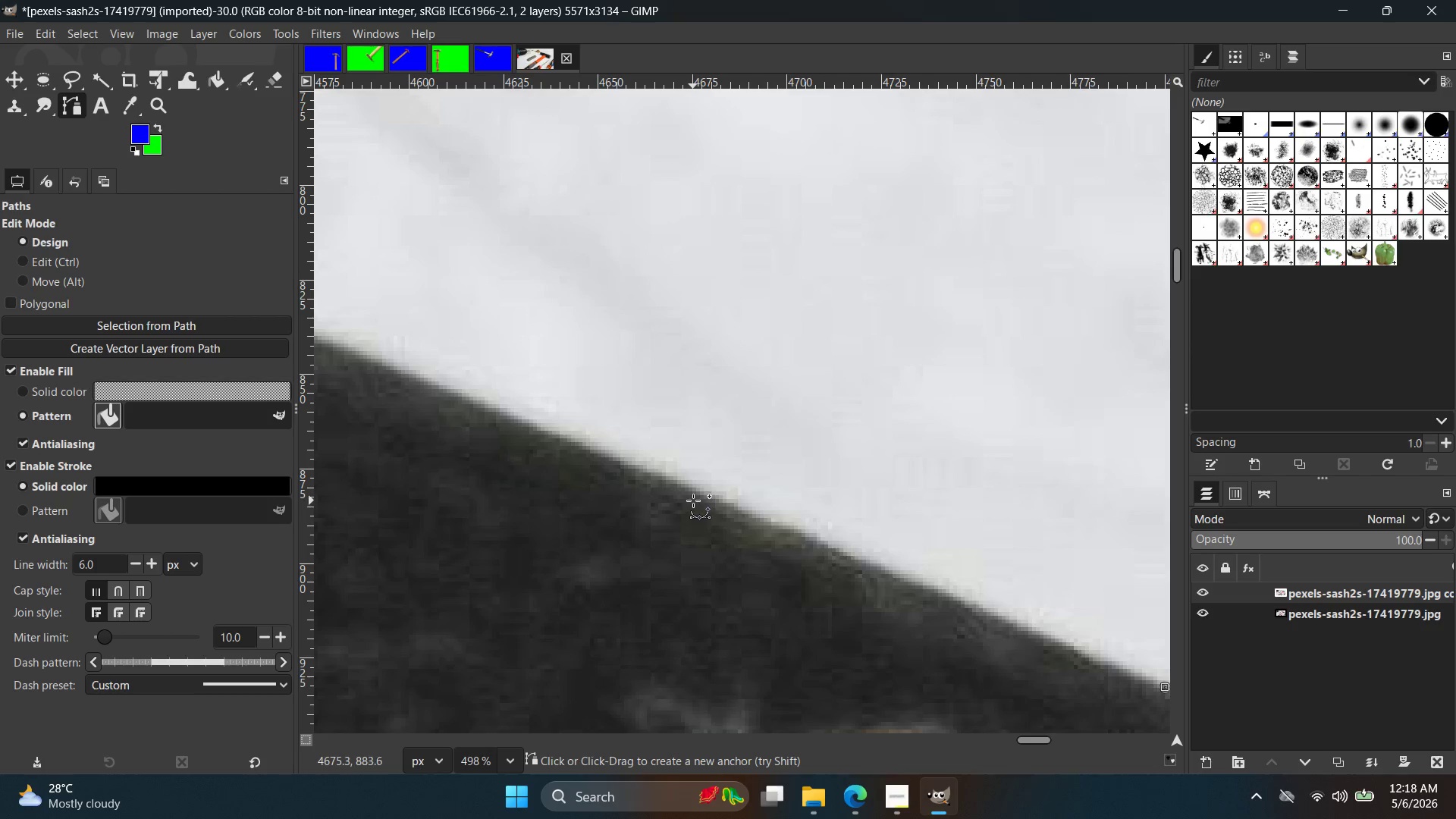 
double_click([693, 499])
 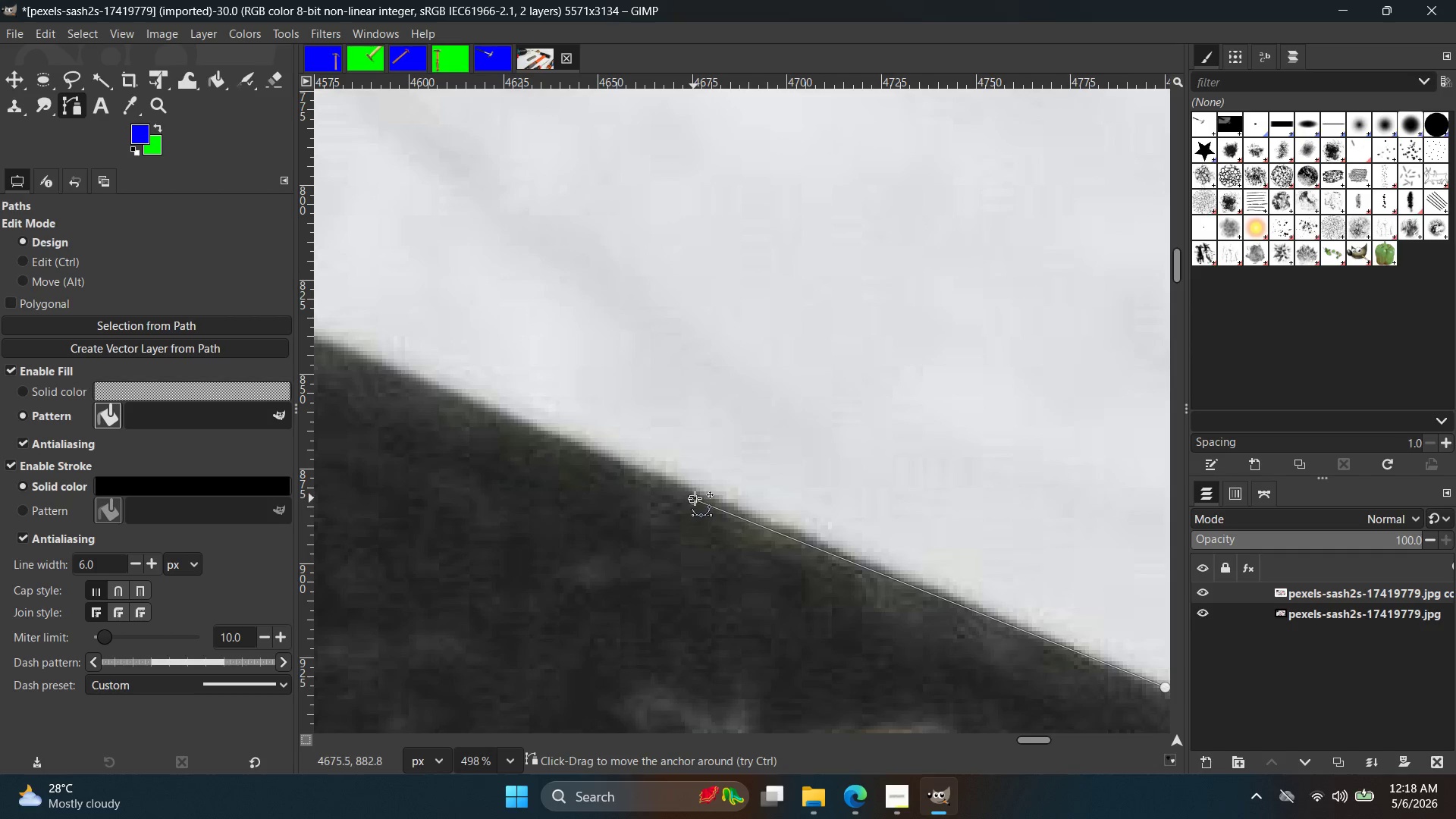 
key(Control+ControlLeft)
 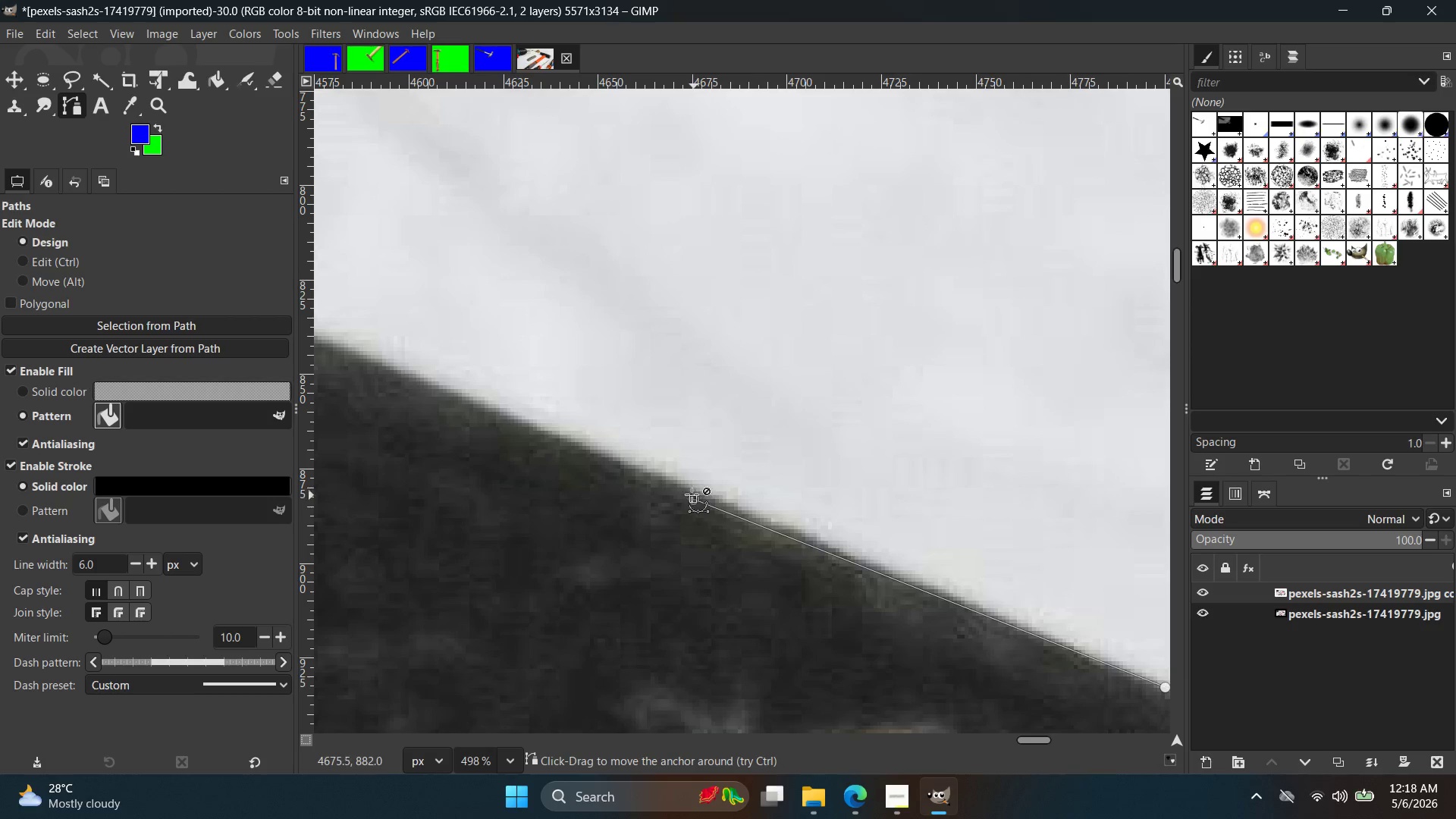 
key(Control+Z)
 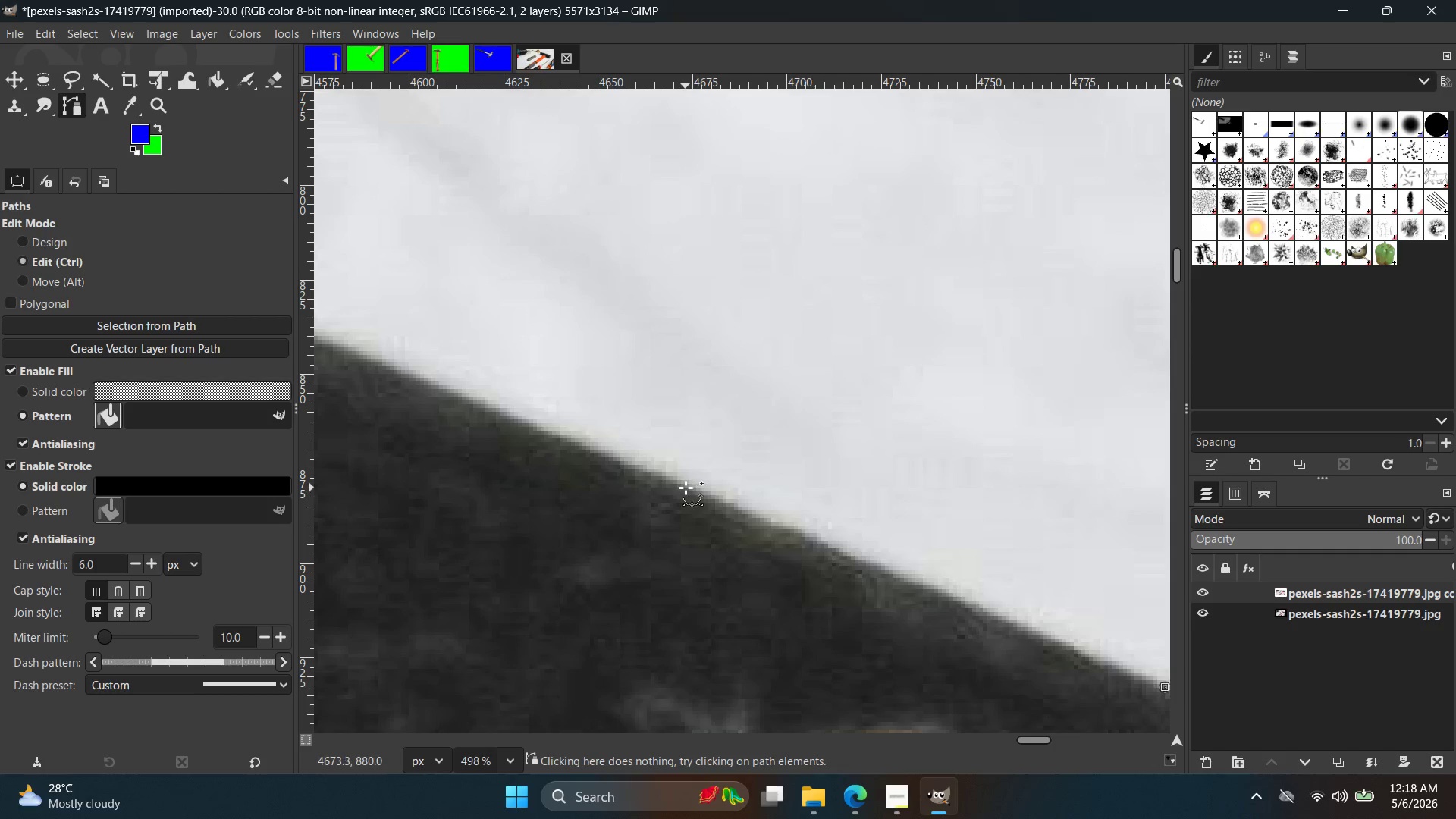 
left_click([686, 488])
 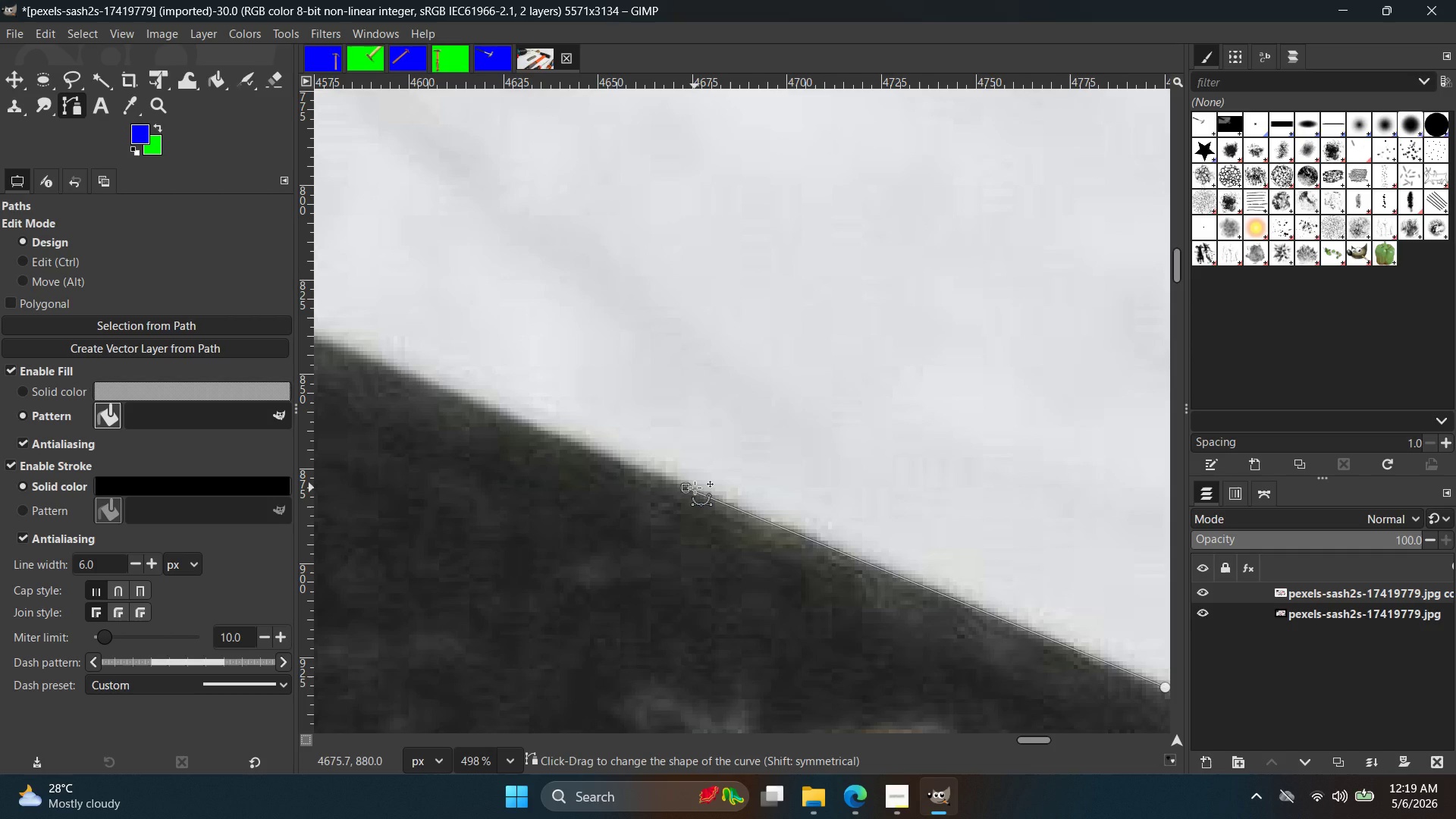 
wait(45.7)
 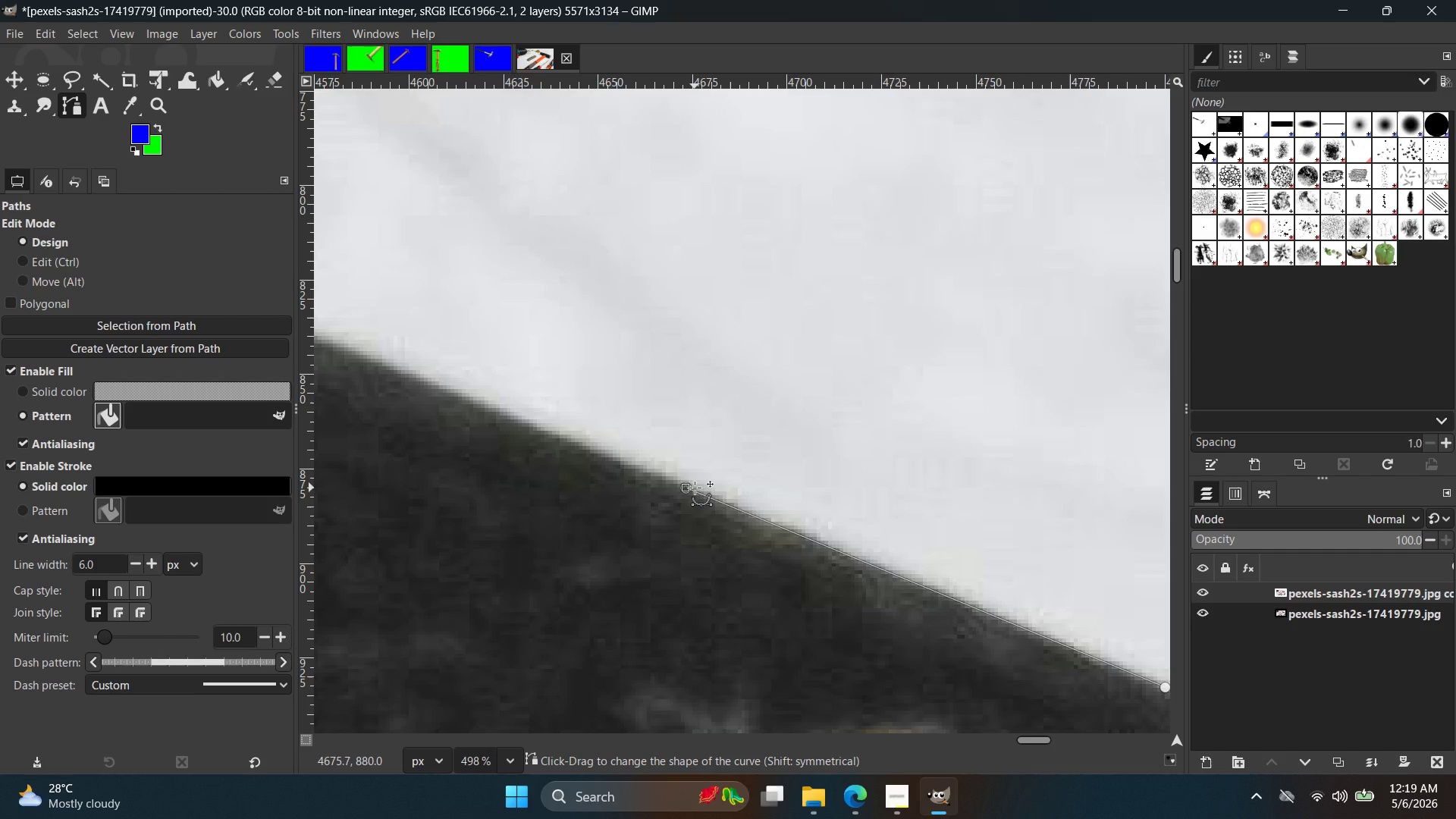 
hold_key(key=ControlLeft, duration=0.33)
scroll: coordinate [704, 488], scroll_direction: down, amount: 6.0
 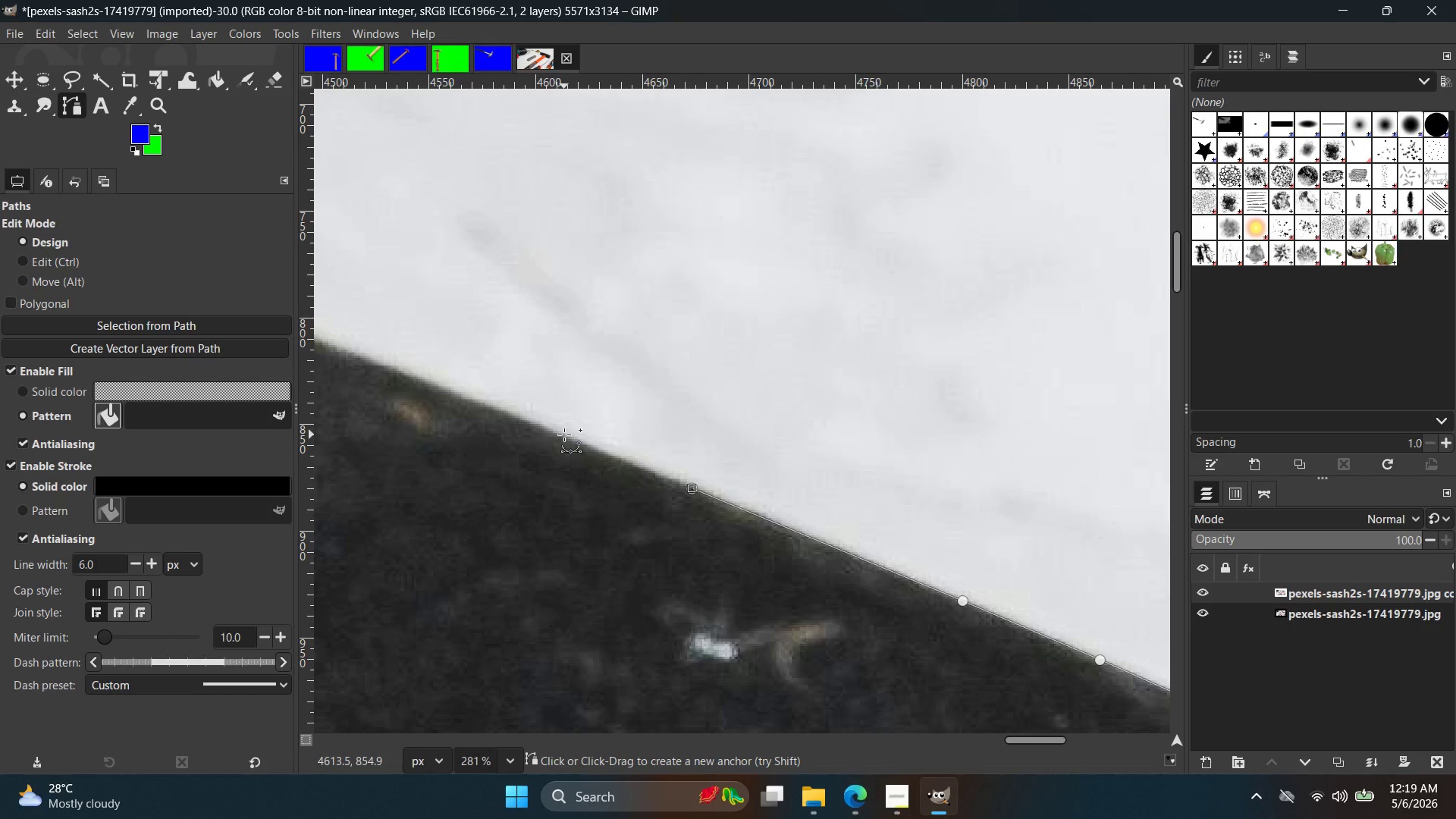 
left_click([563, 433])
 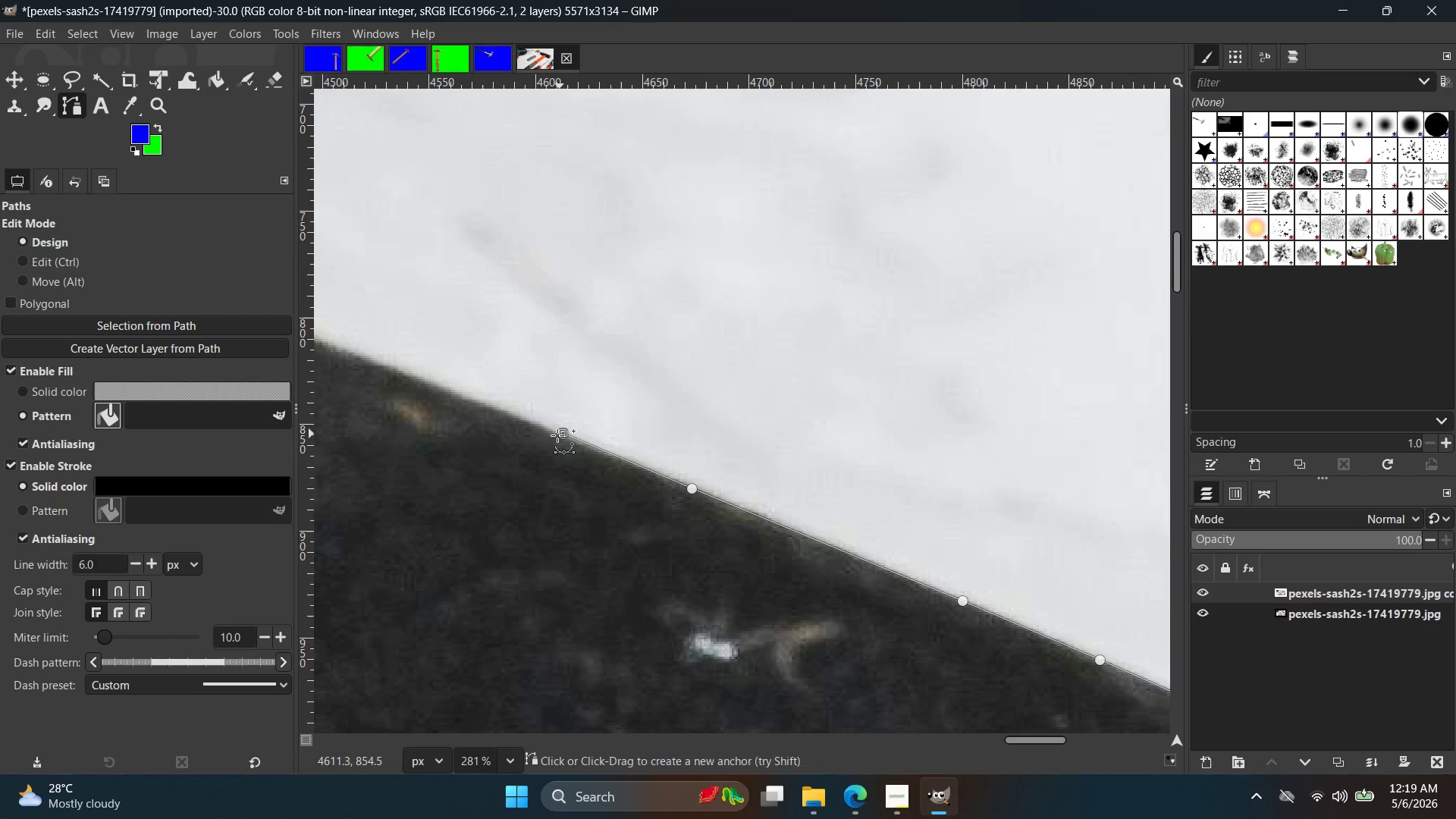 
key(Control+ControlLeft)
 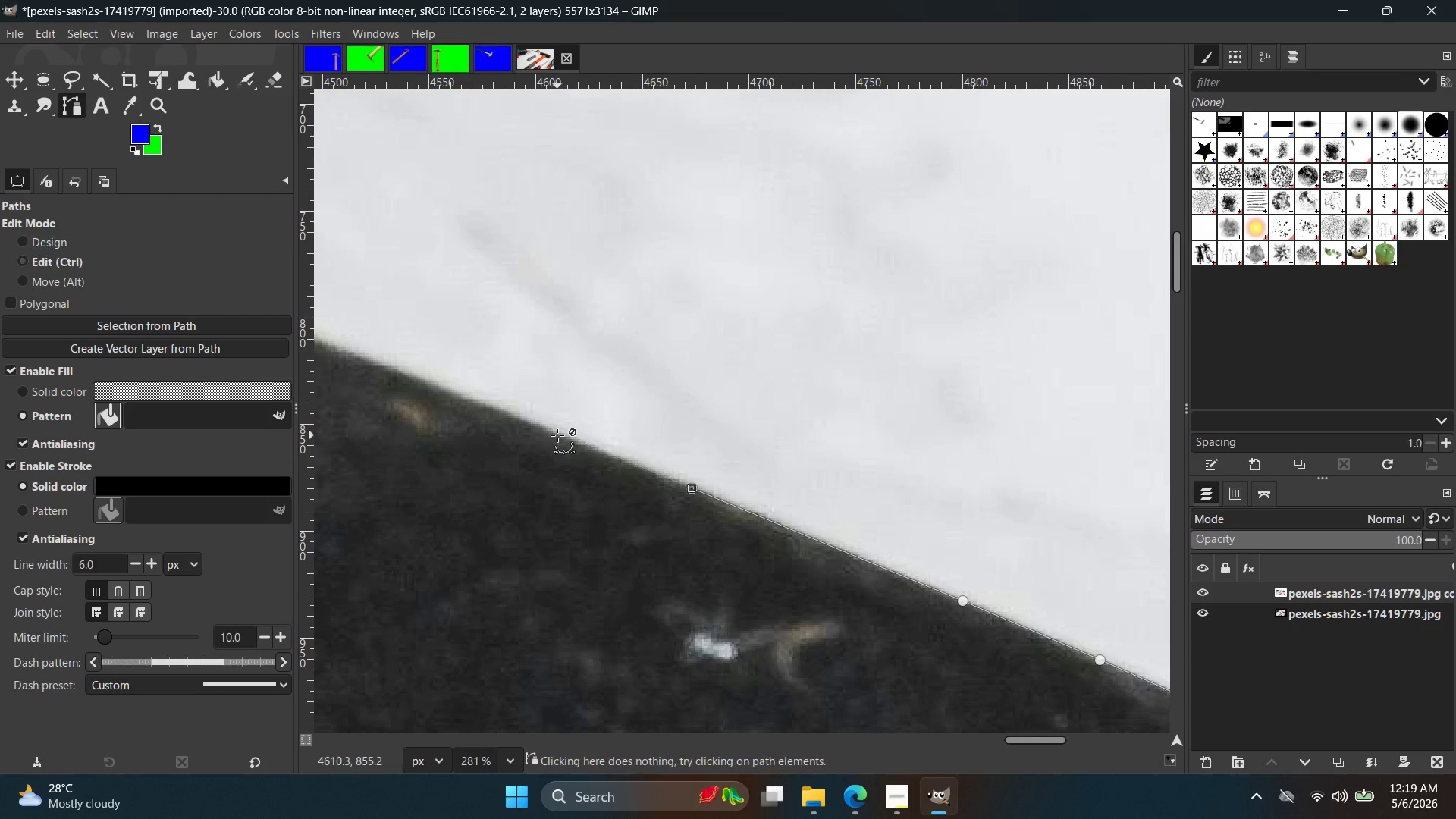 
key(Control+Z)
 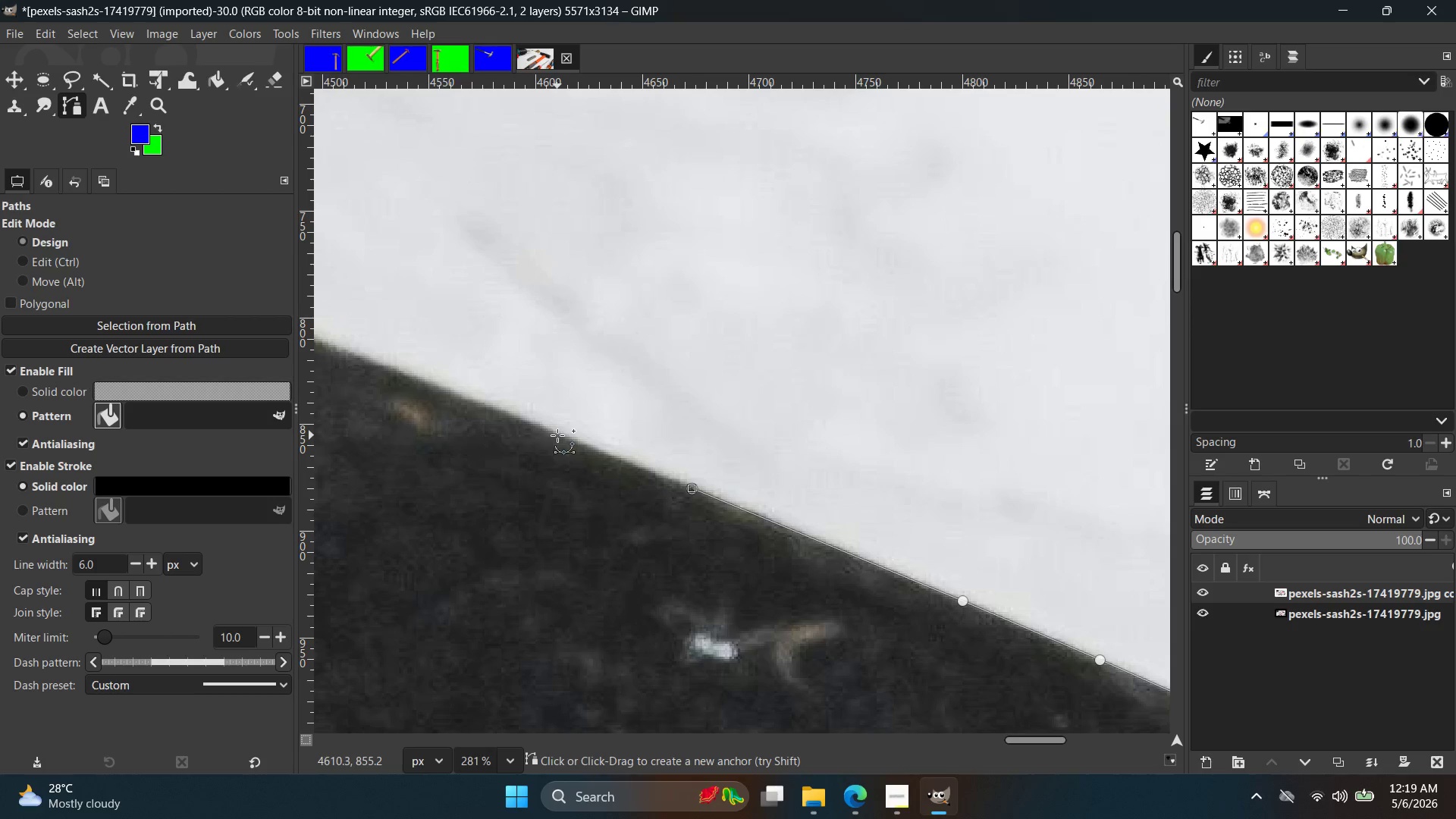 
left_click([557, 435])
 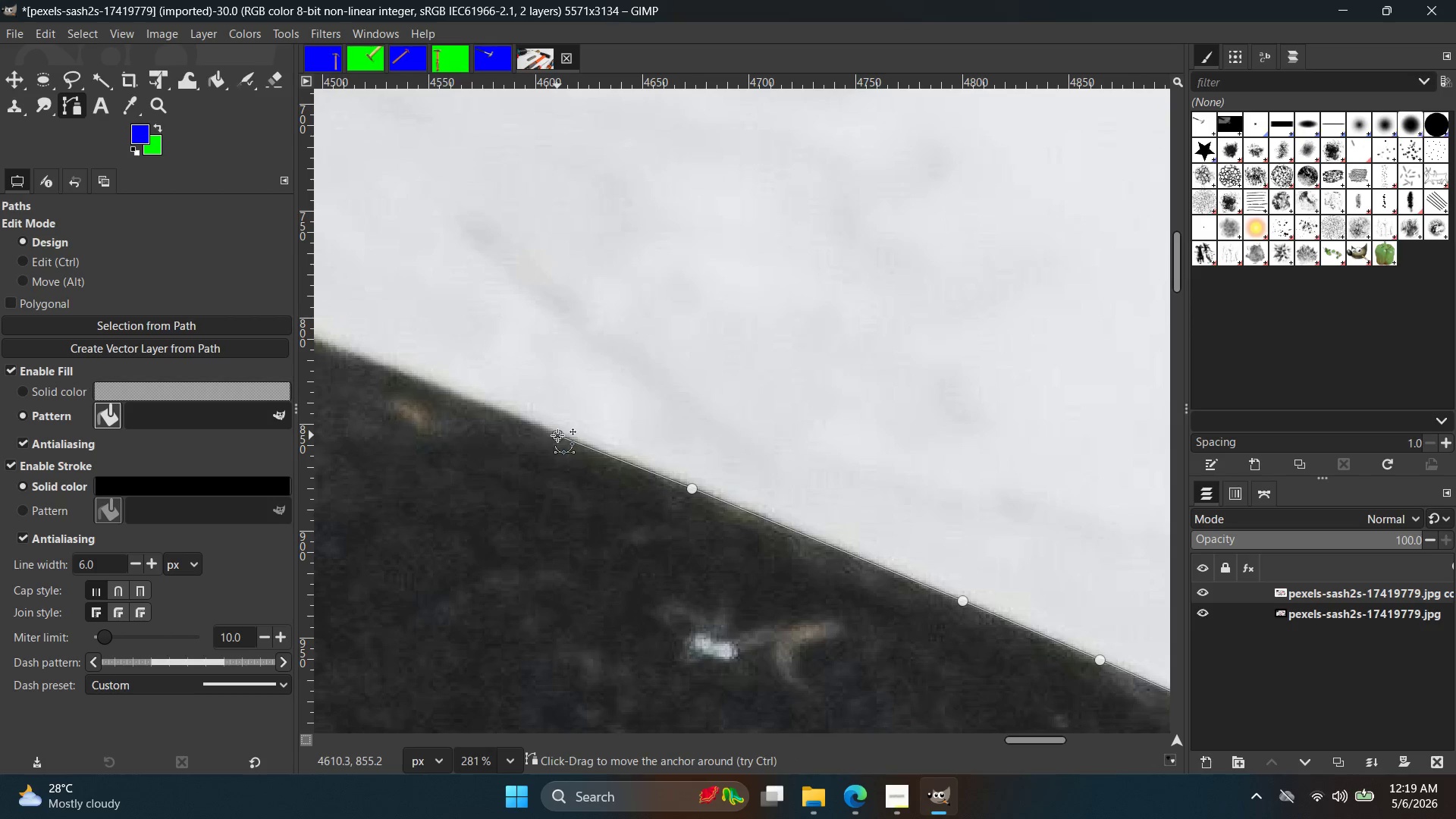 
key(Control+ControlLeft)
 